 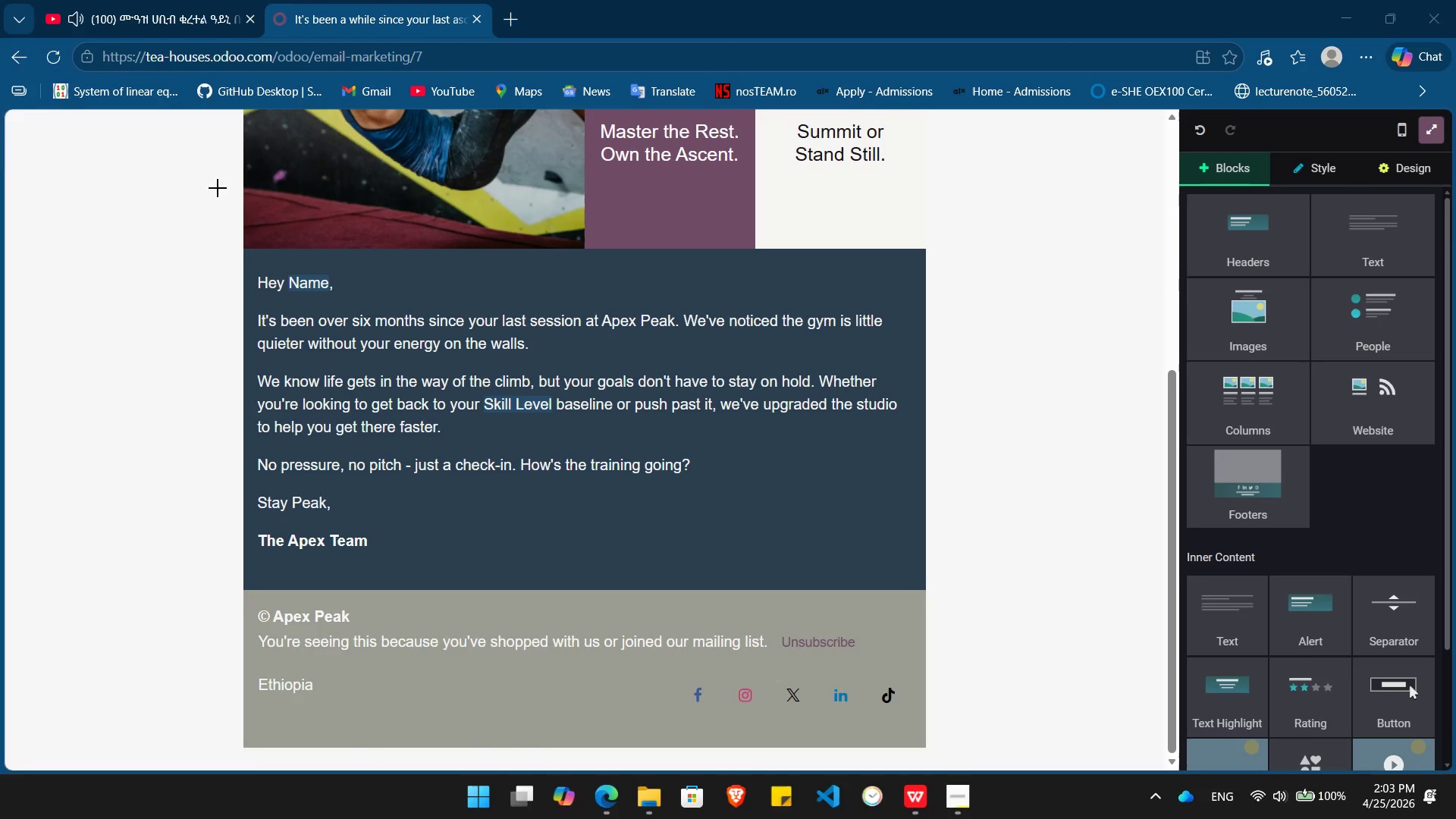 
left_click([693, 32])
 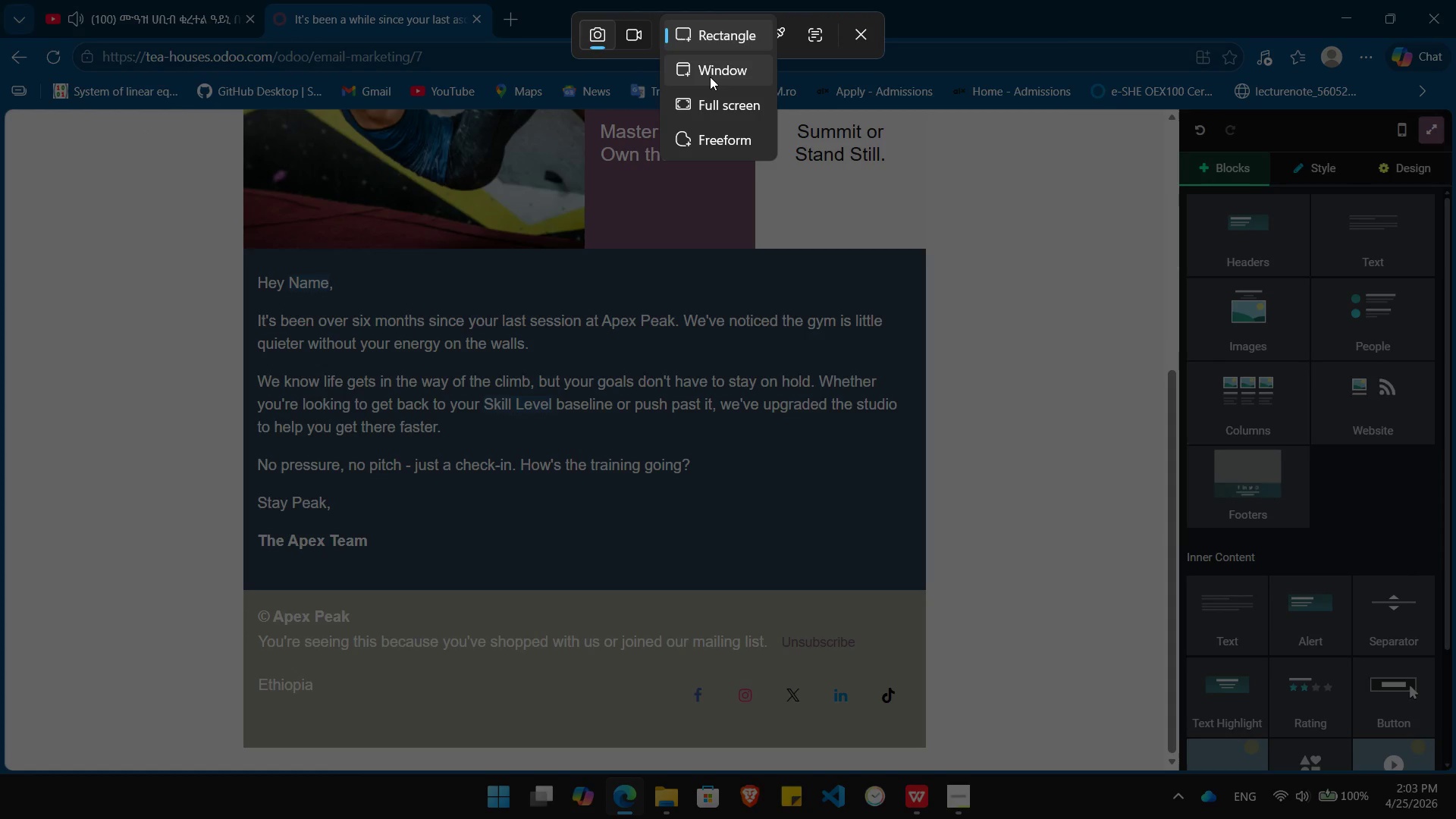 
left_click([710, 77])
 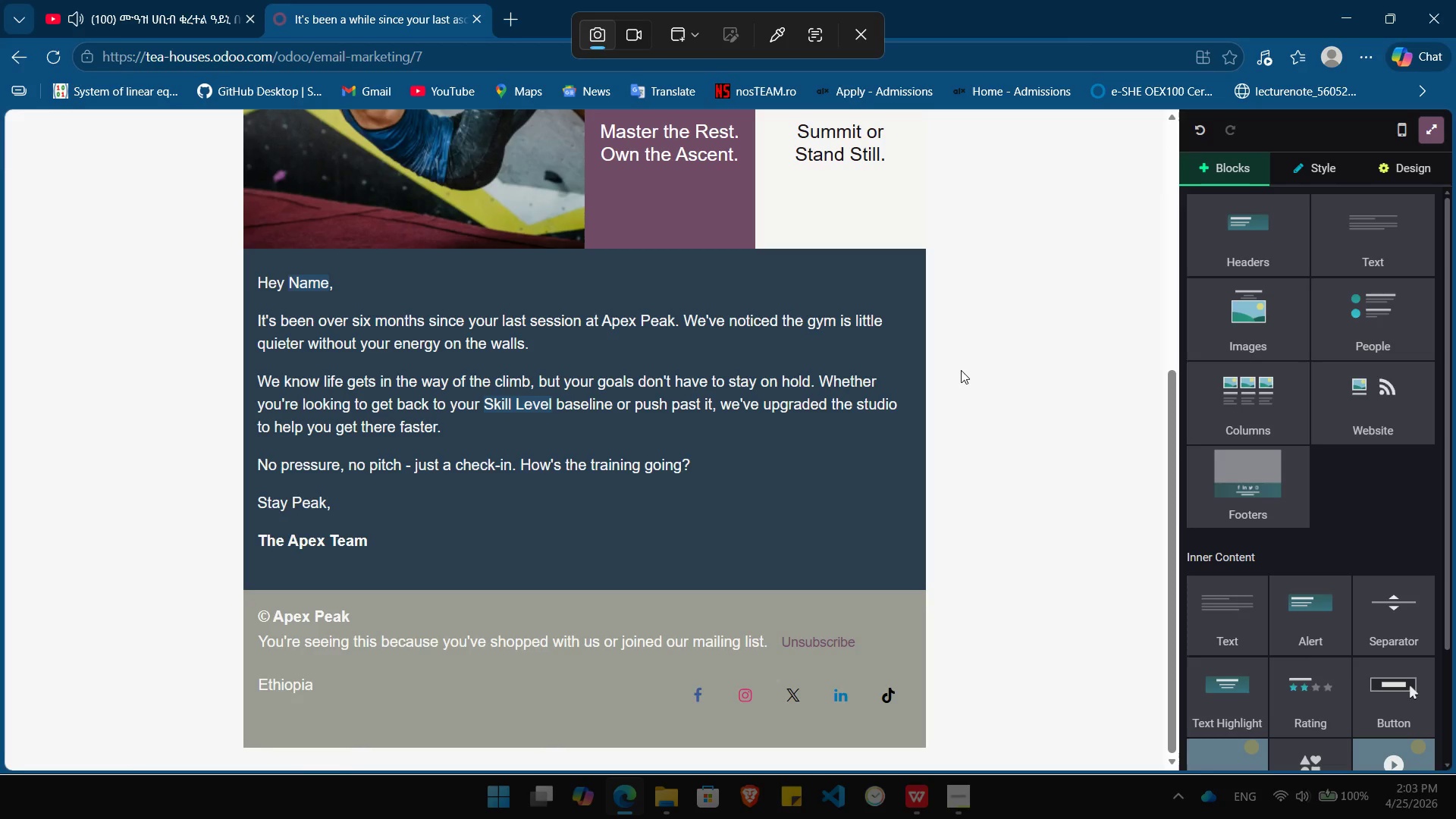 
wait(11.83)
 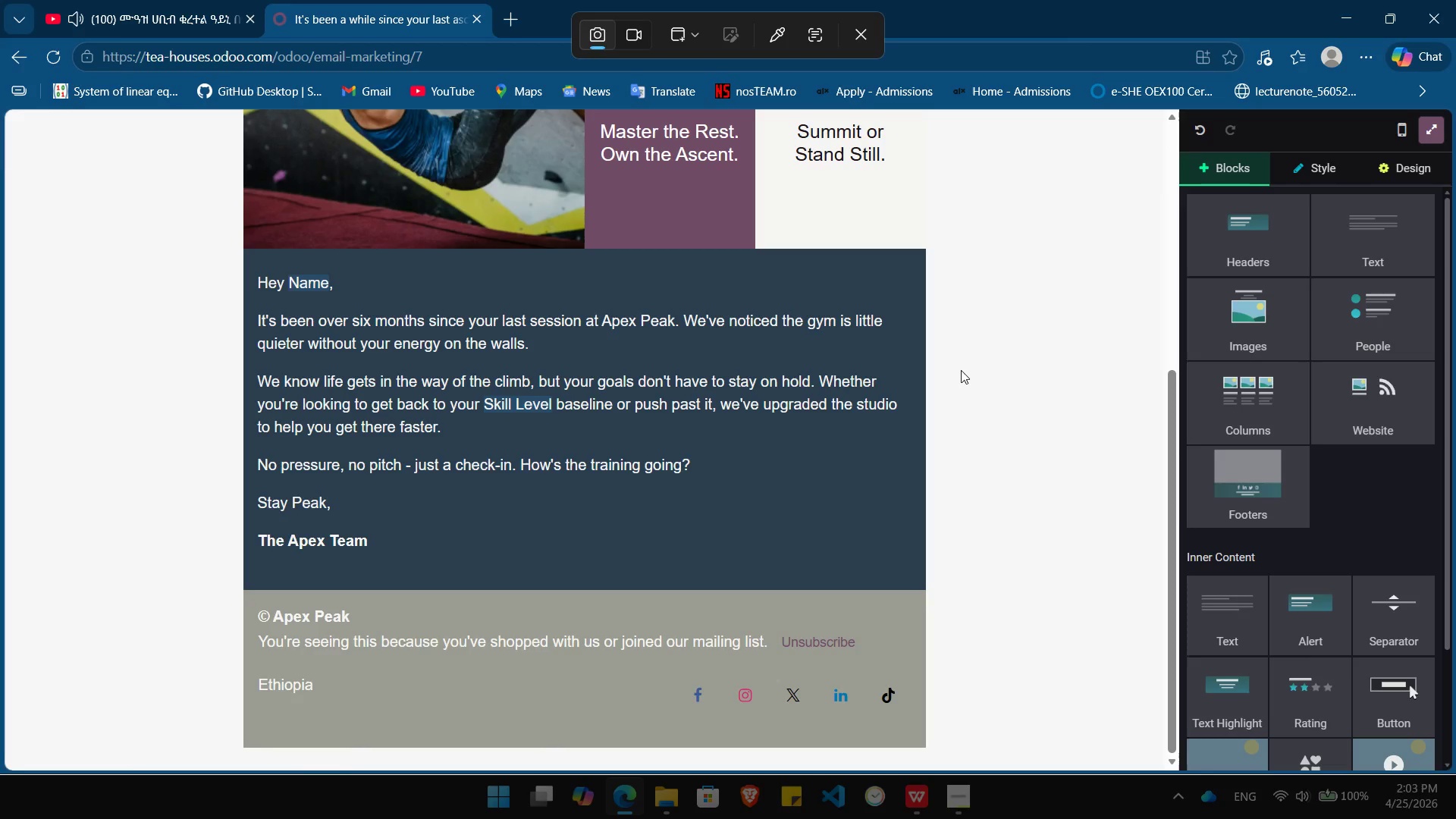 
left_click([676, 36])
 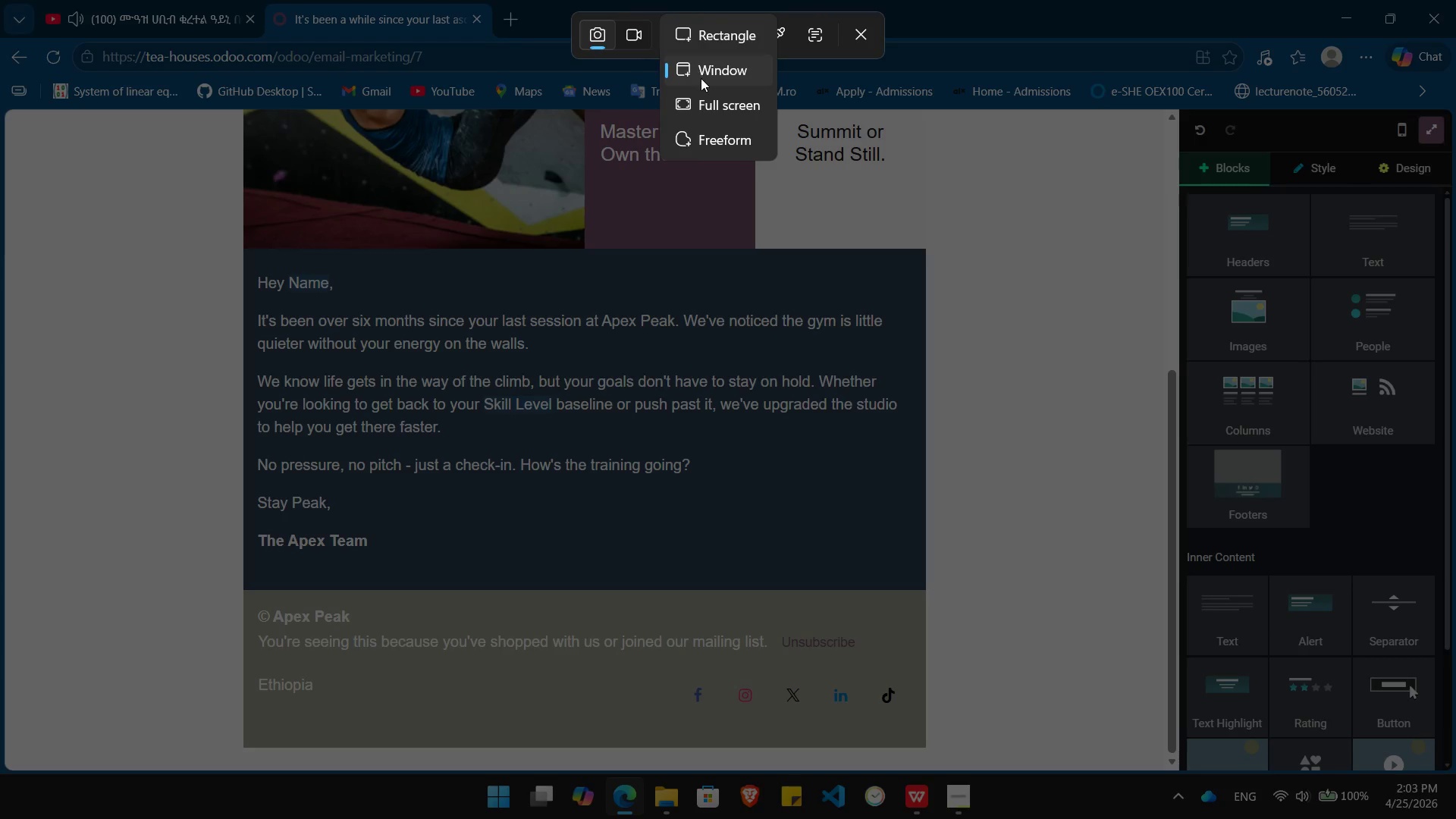 
left_click([701, 79])
 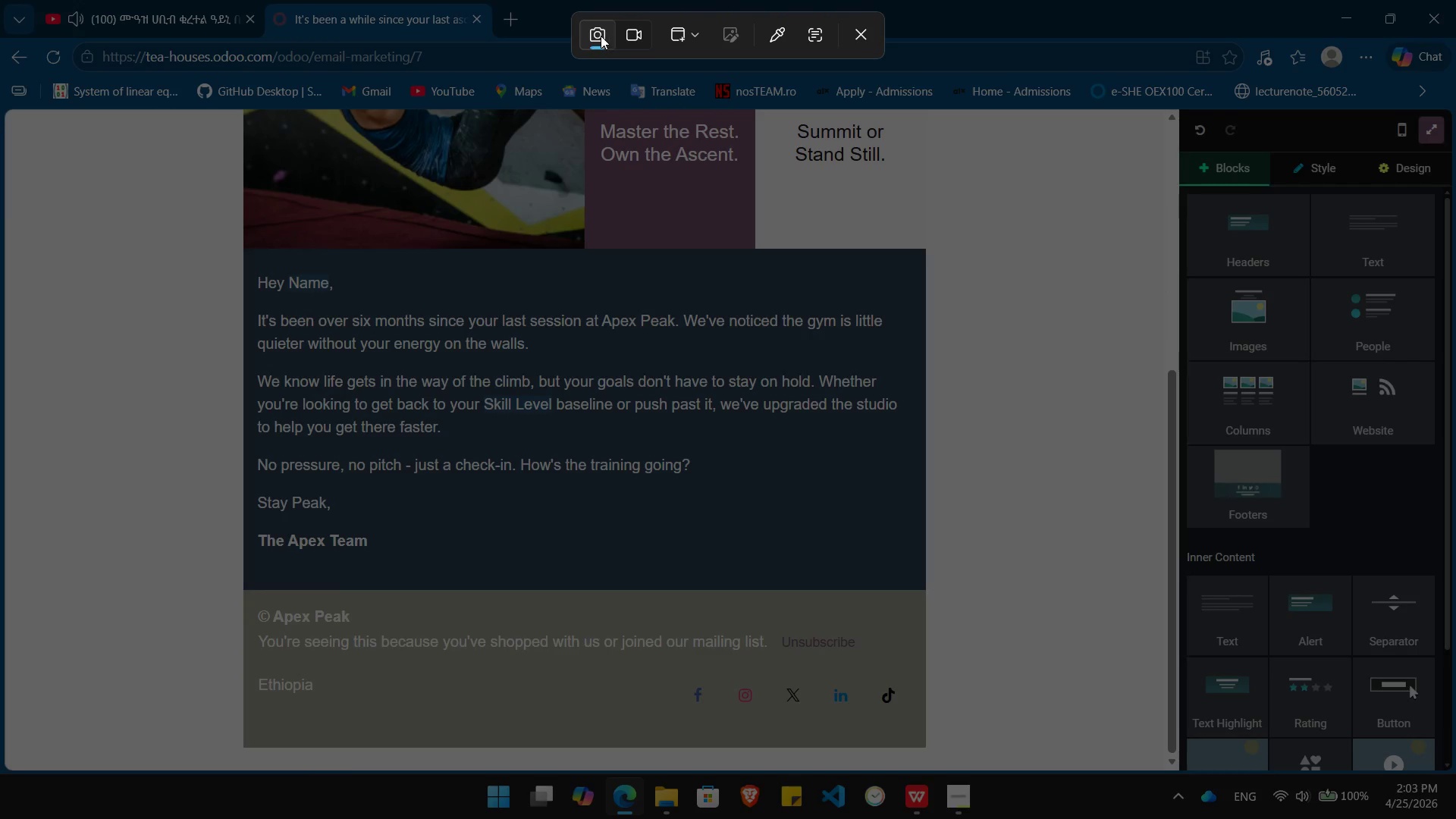 
left_click([596, 38])
 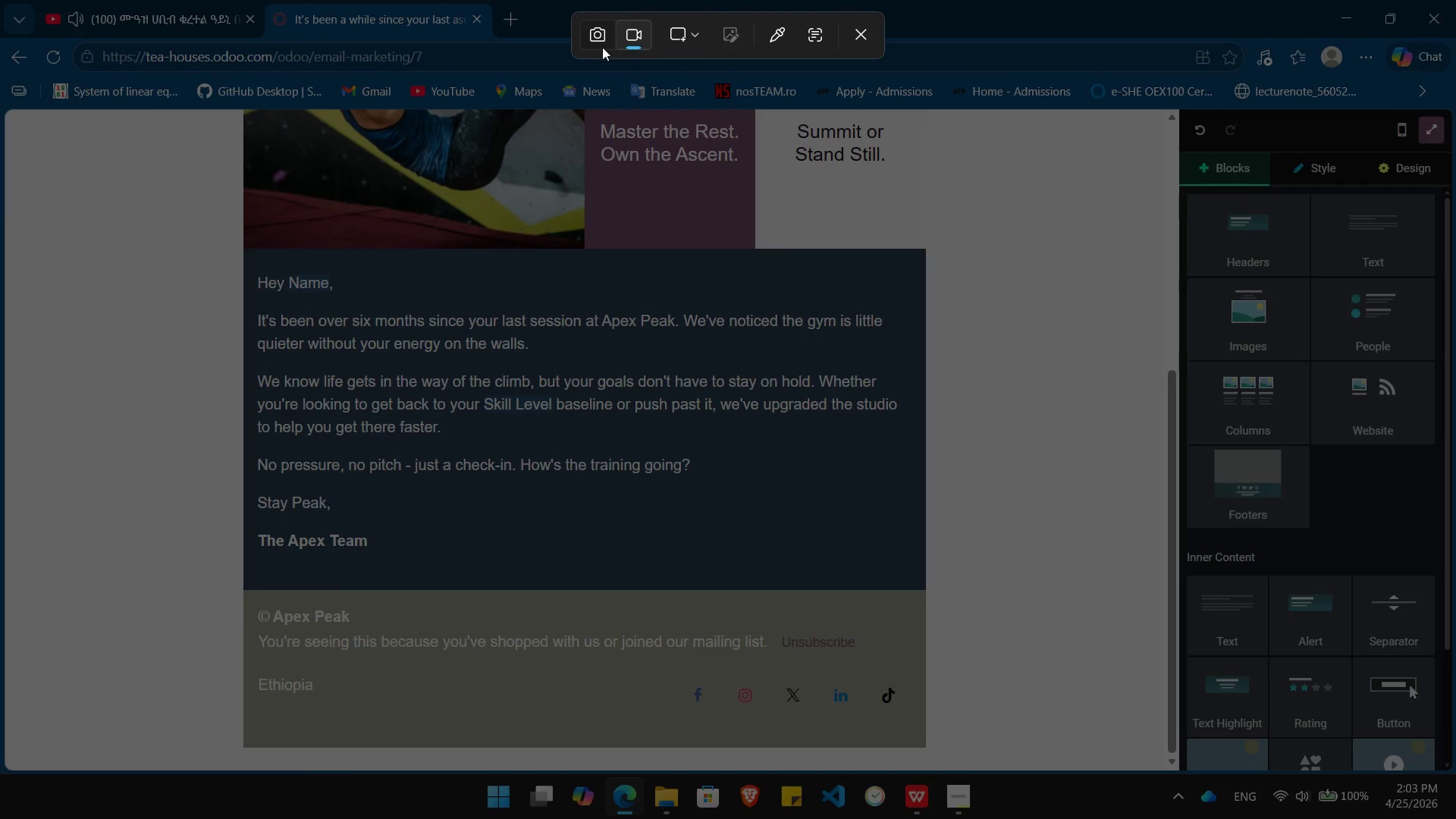 
left_click([597, 38])
 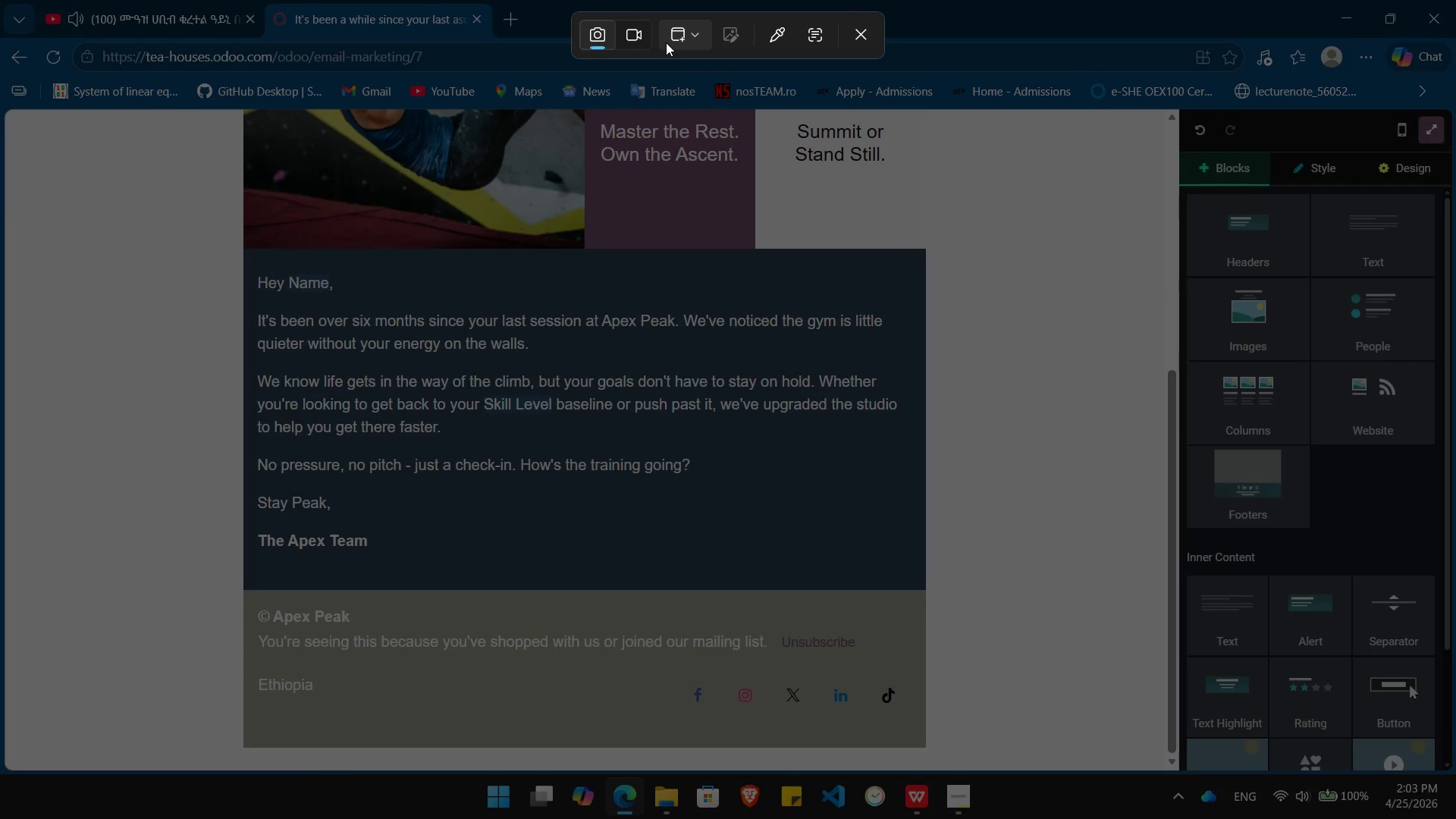 
left_click([666, 42])
 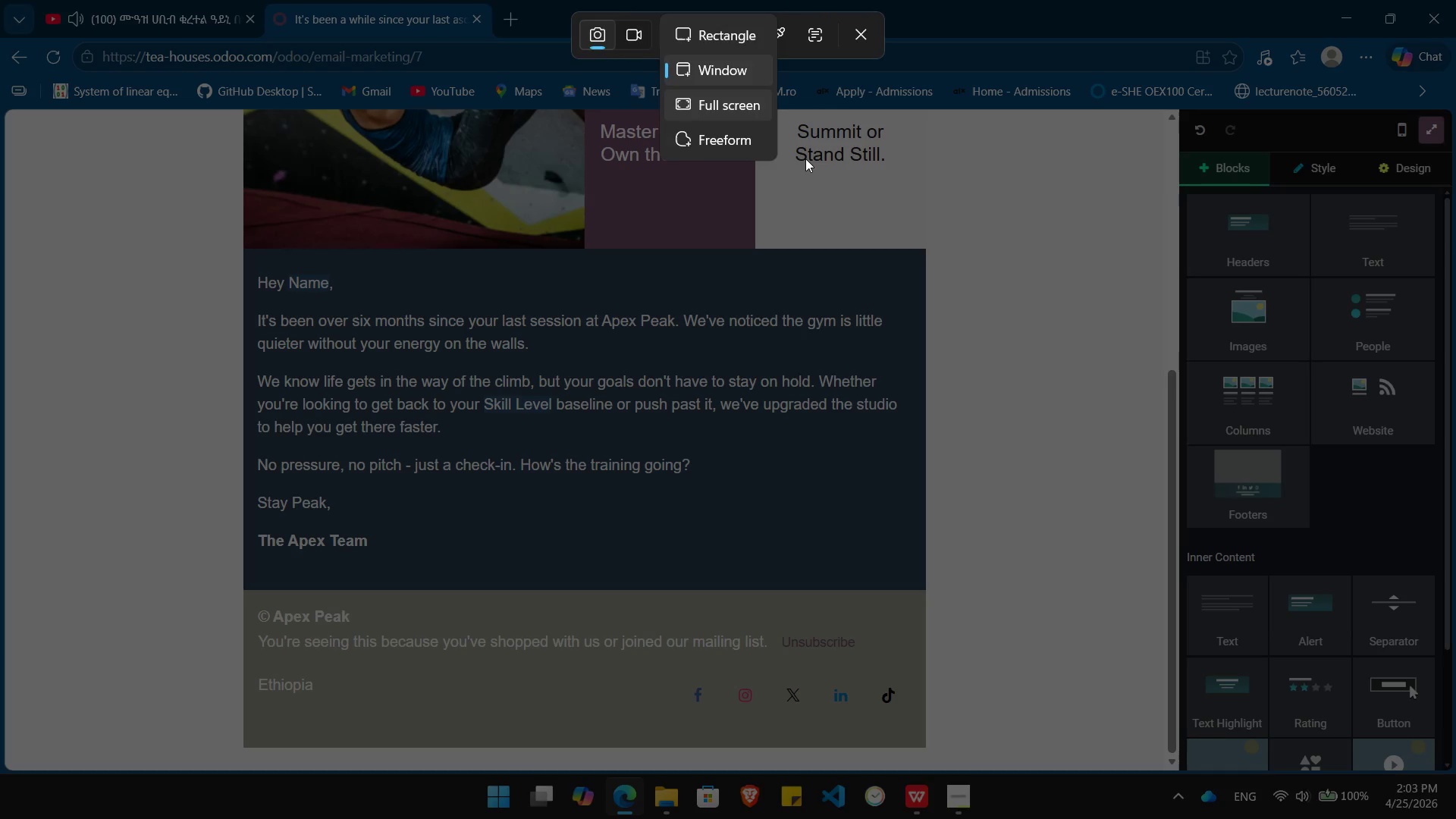 
left_click([943, 322])
 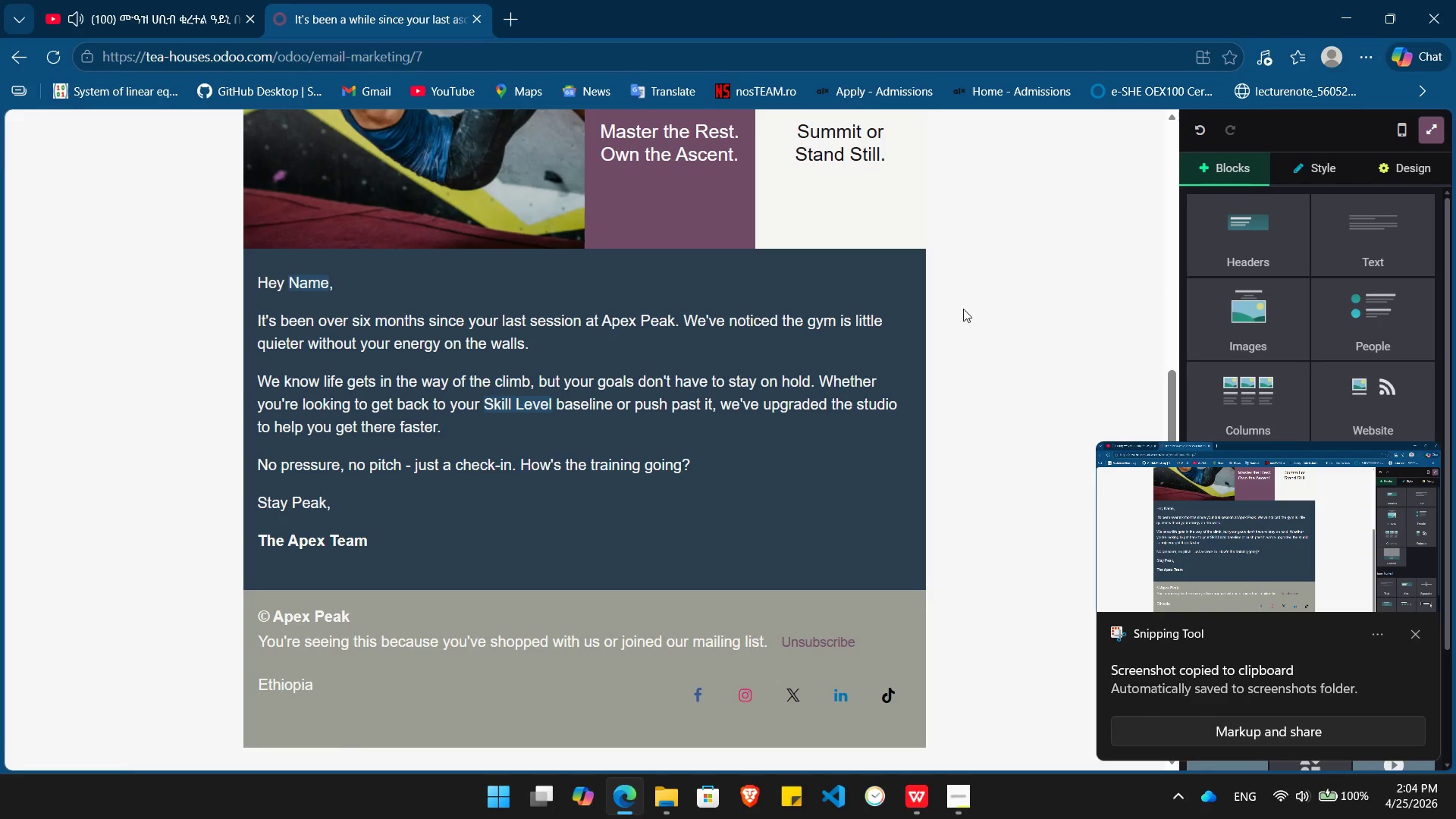 
left_click([1315, 551])
 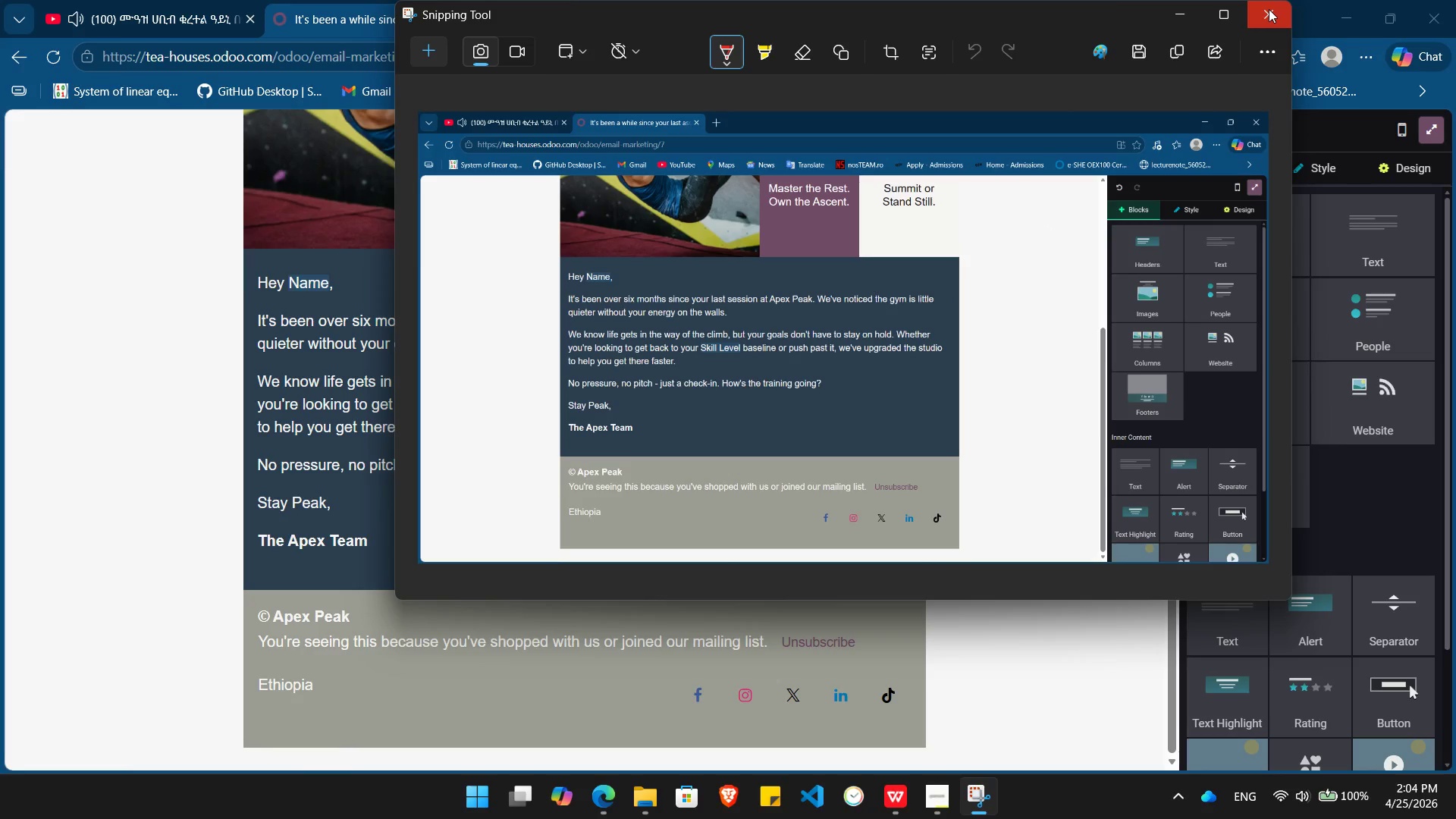 
wait(11.76)
 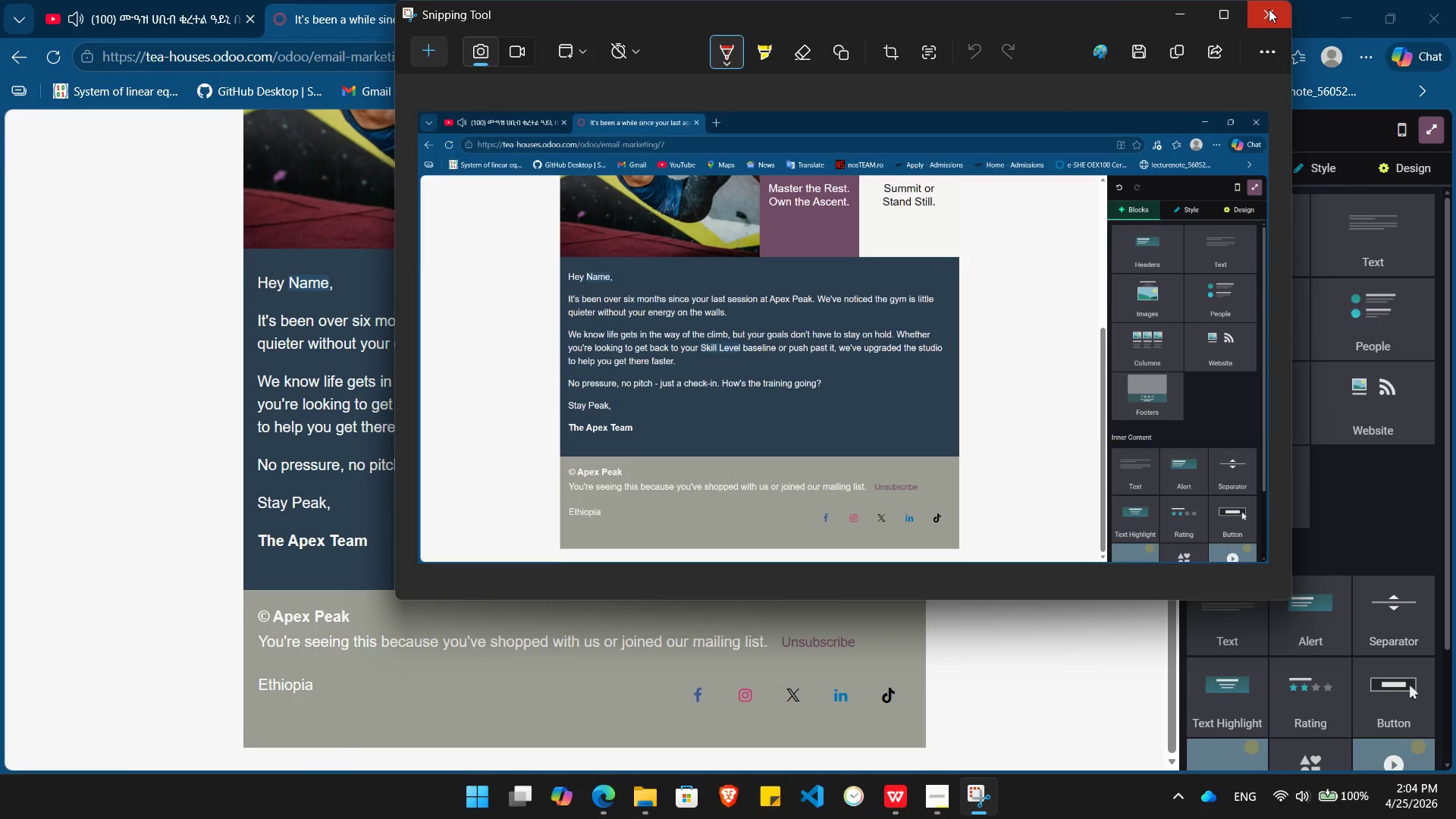 
left_click([1269, 9])
 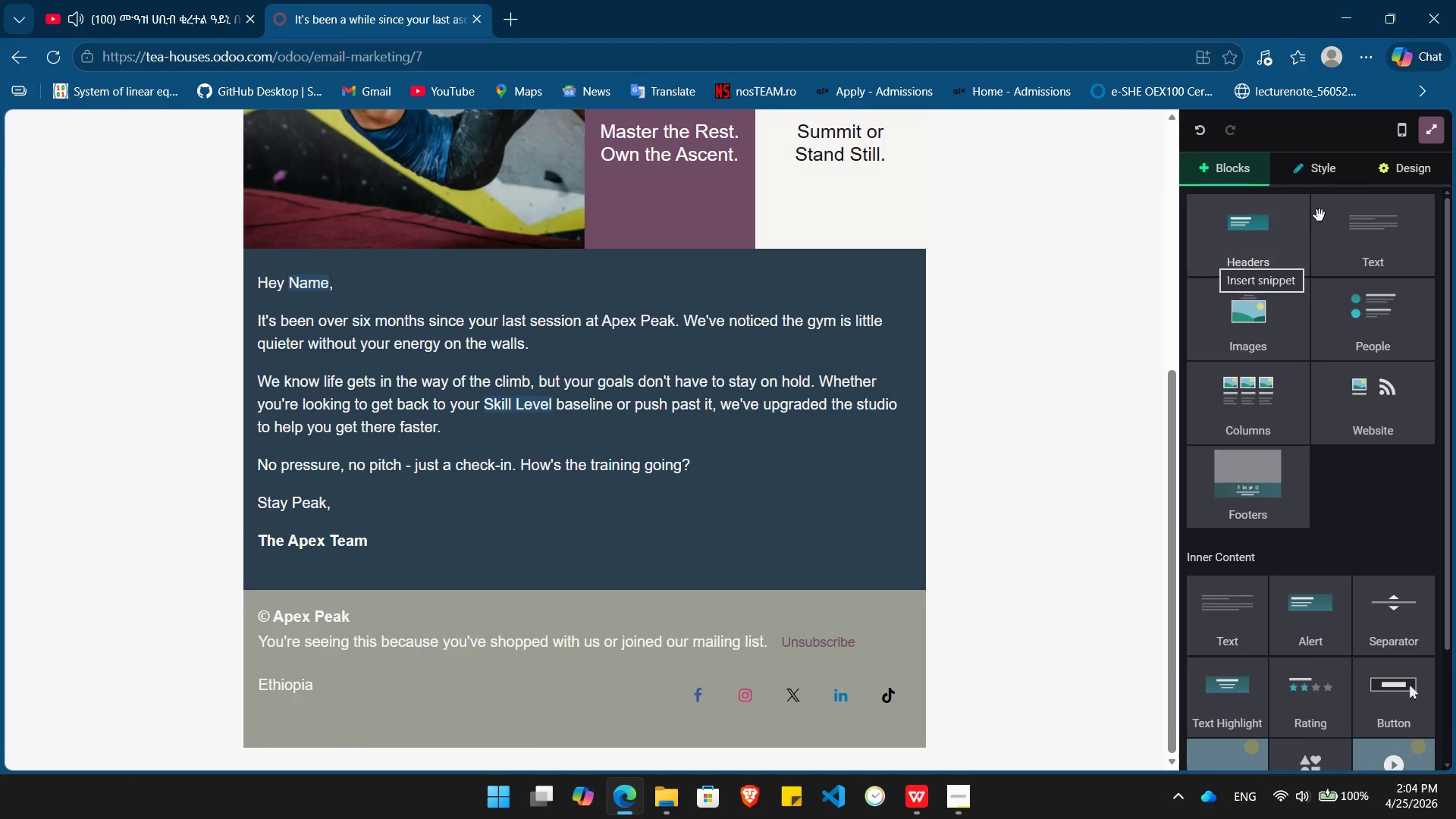 
wait(5.78)
 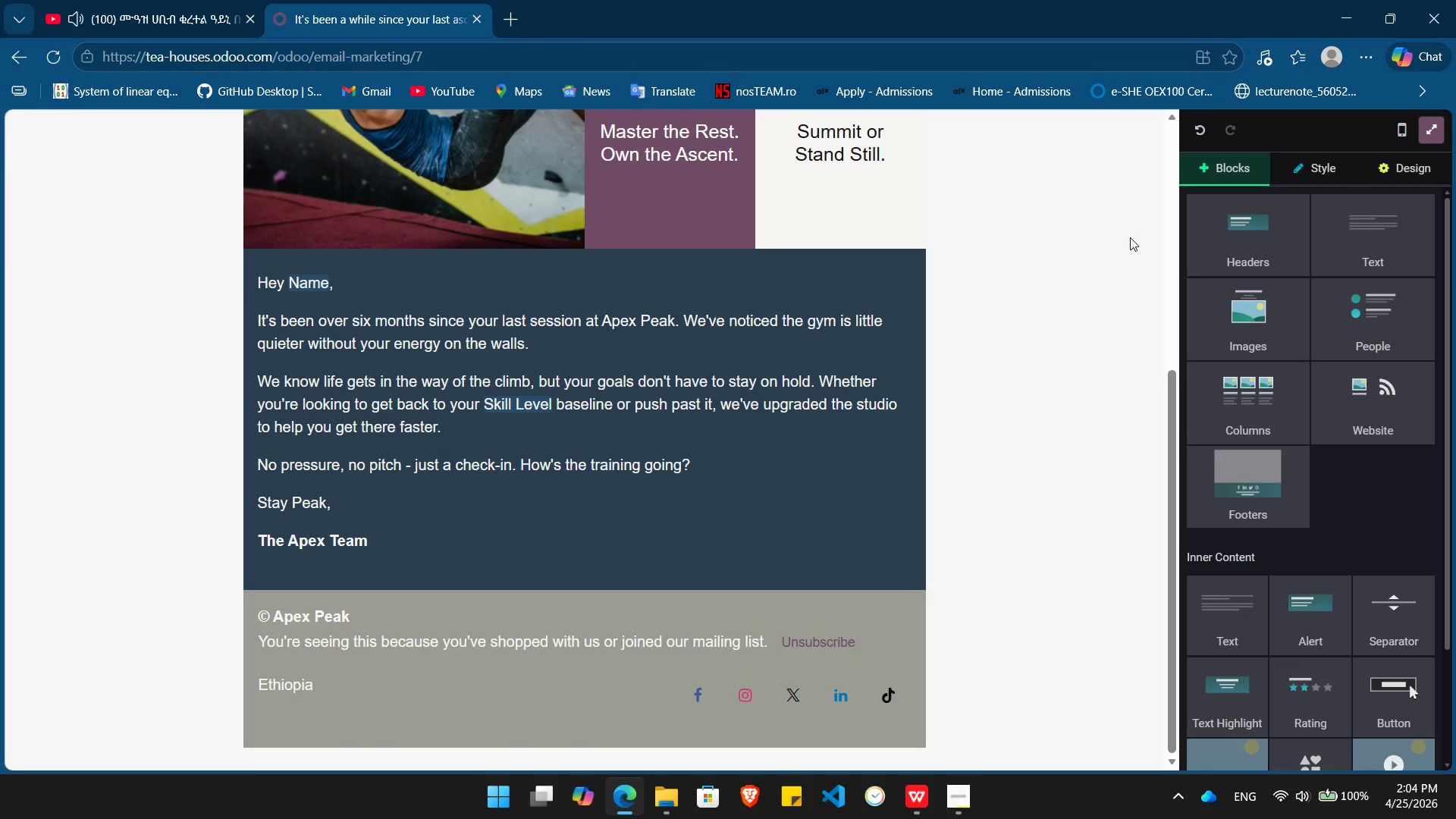 
left_click([1432, 133])
 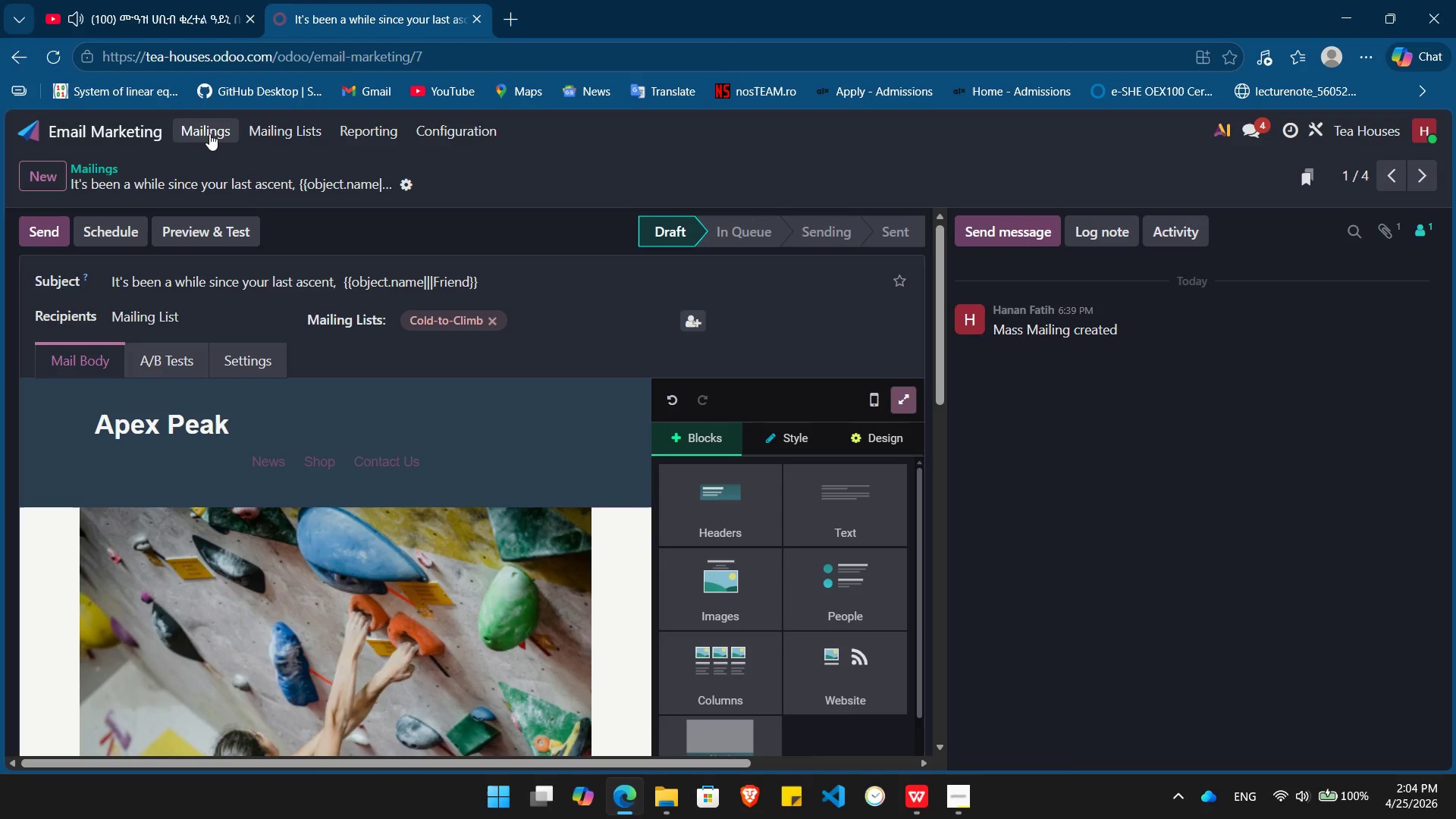 
left_click([201, 131])
 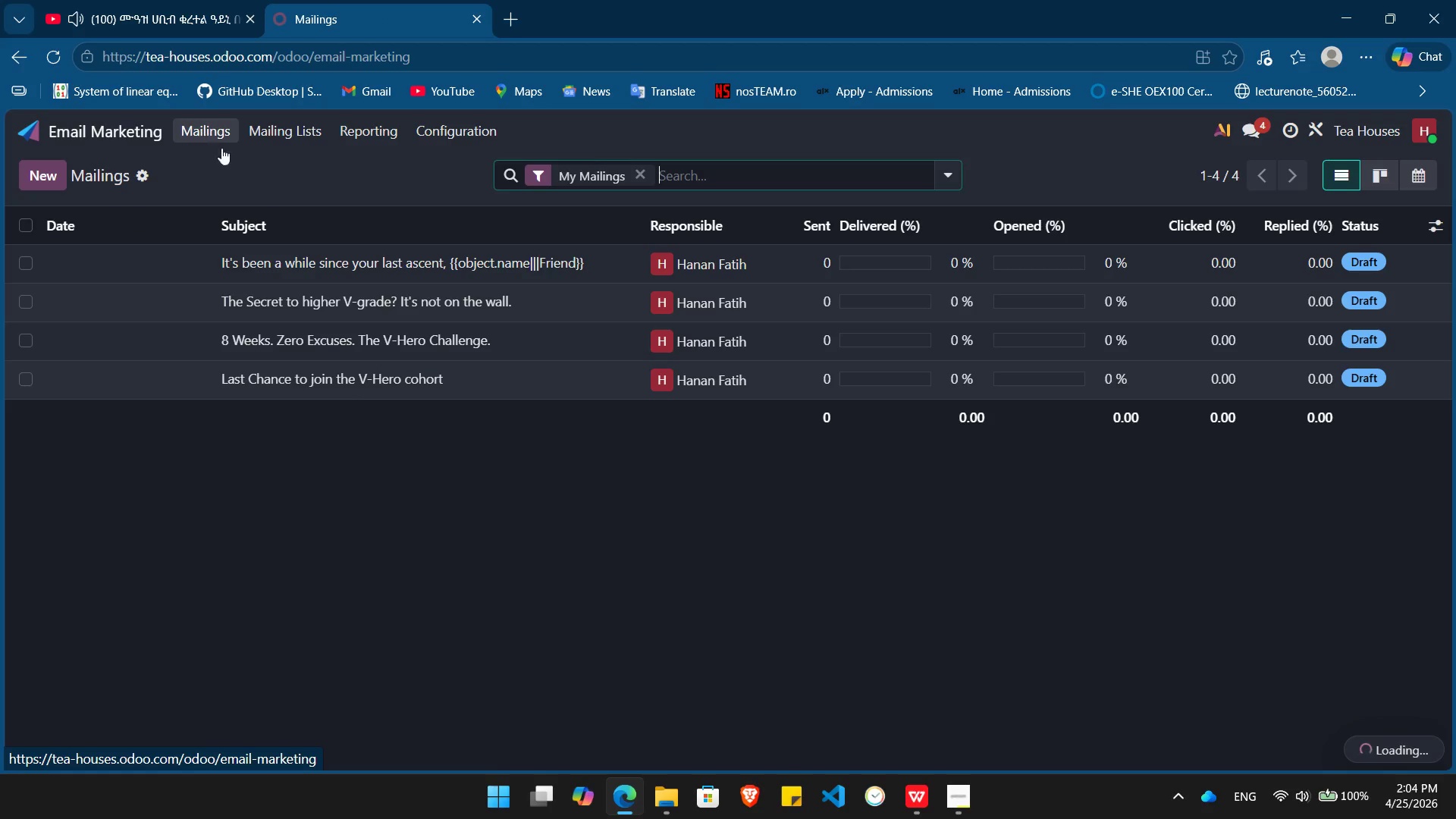 
mouse_move([384, 359])
 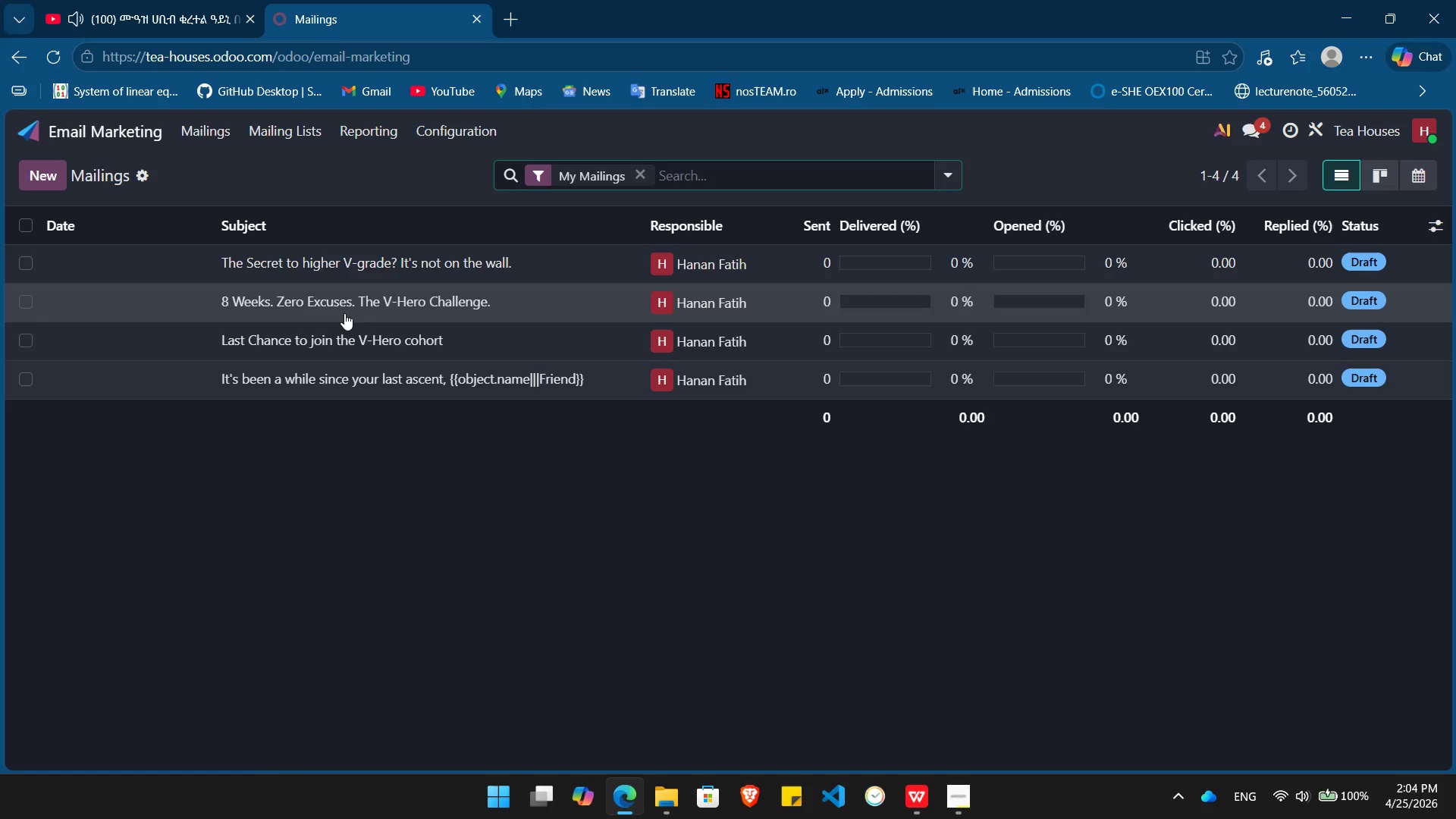 
mouse_move([344, 338])
 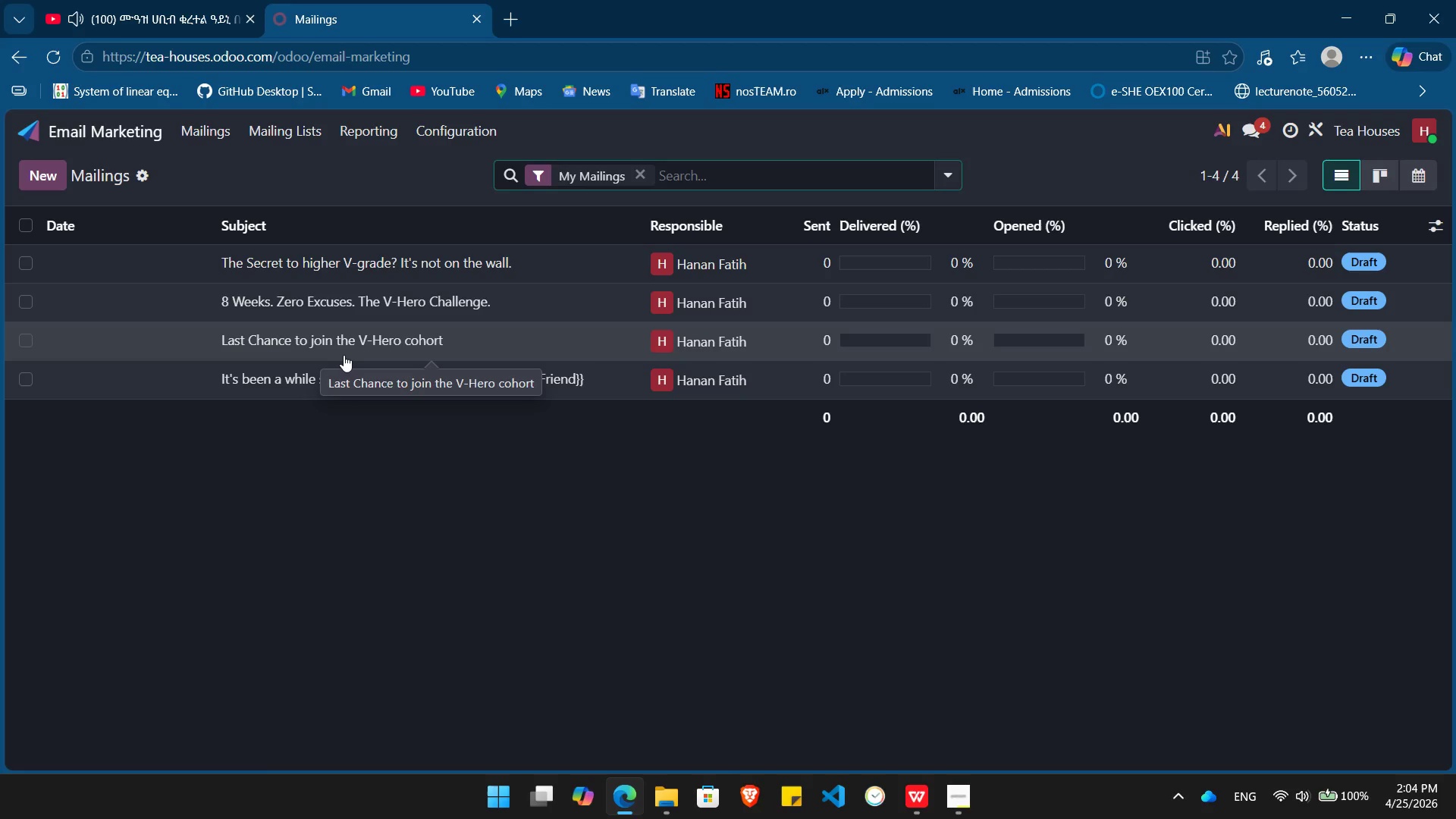 
wait(6.62)
 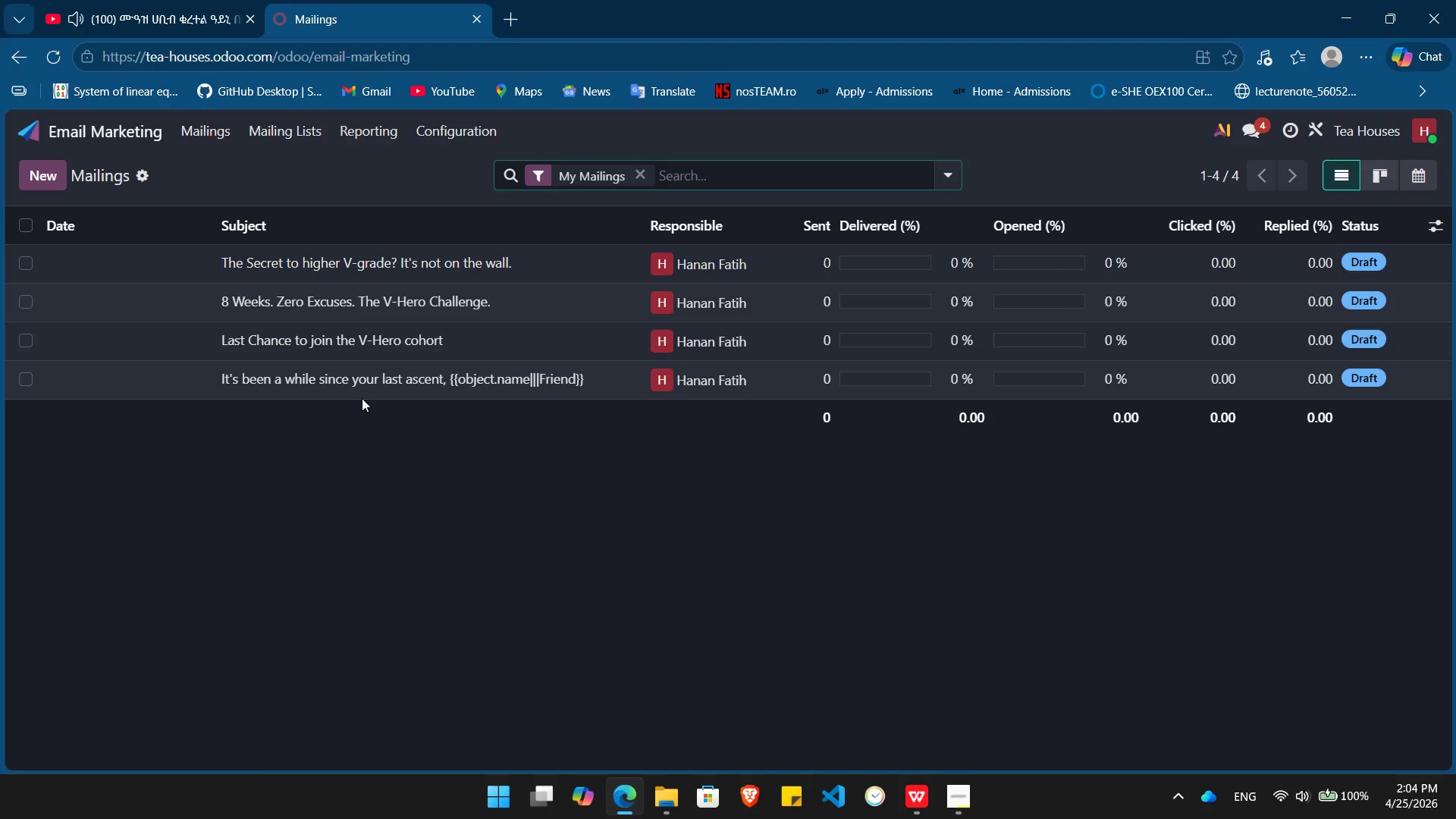 
left_click([358, 269])
 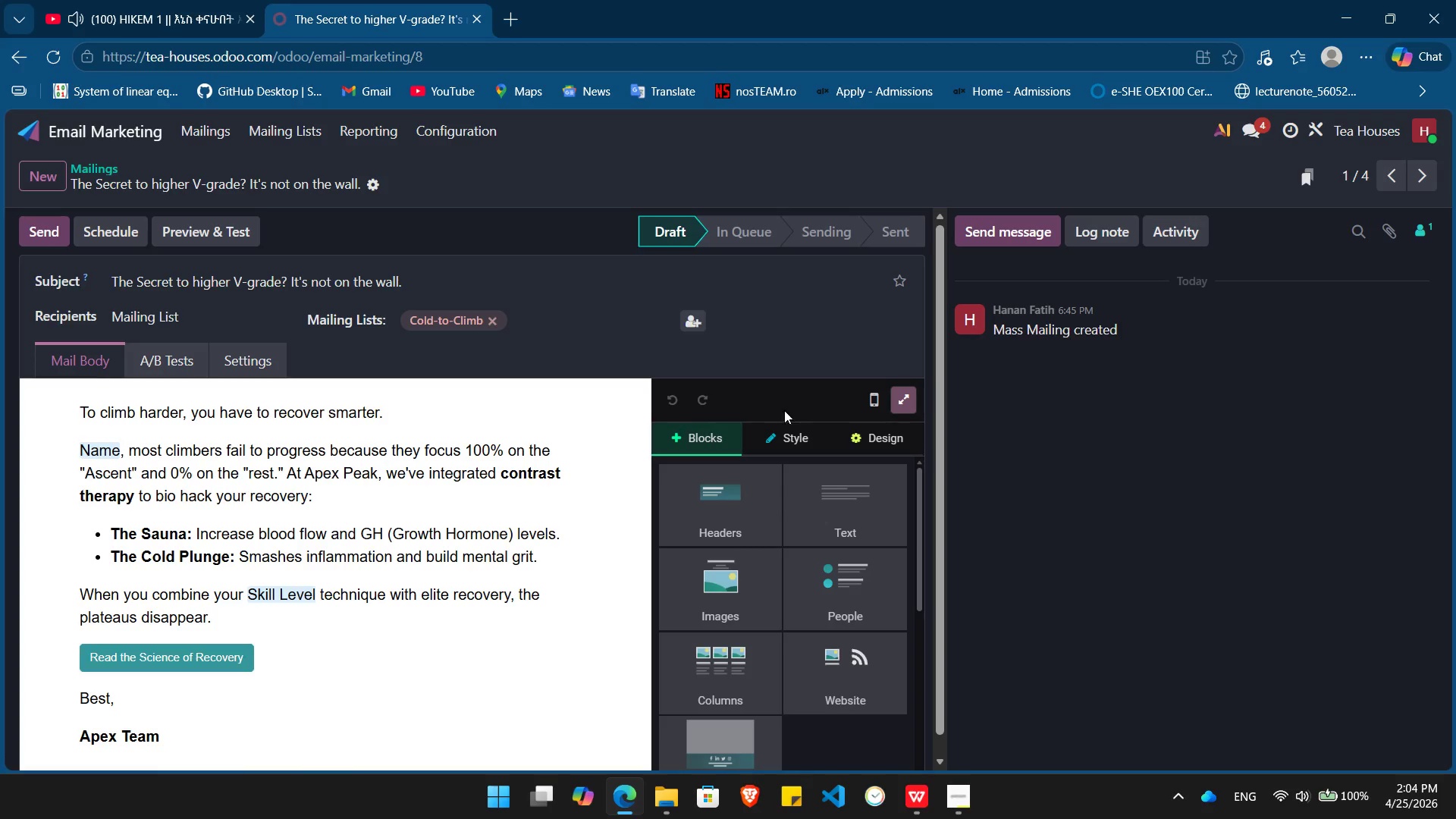 
wait(5.39)
 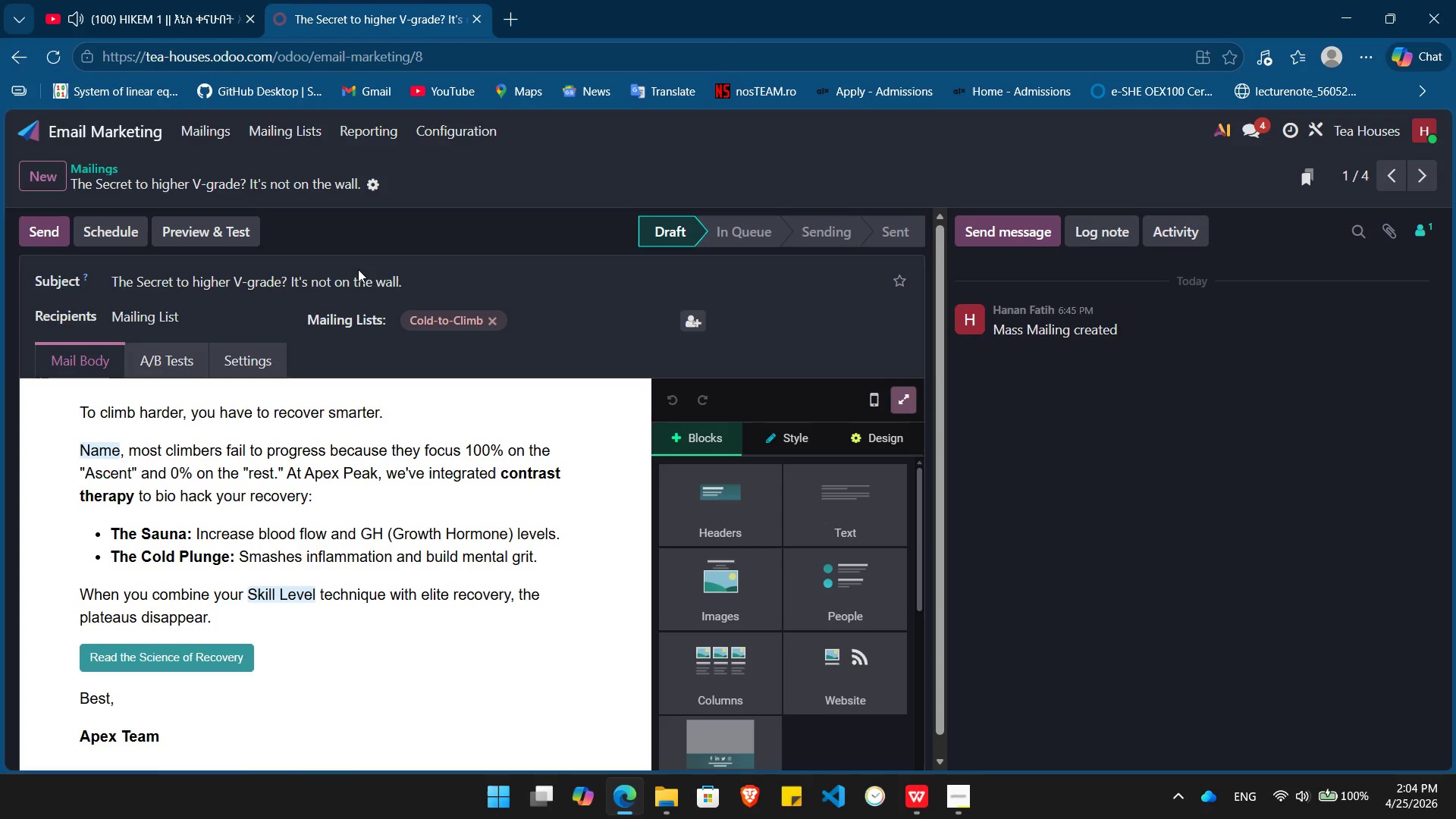 
left_click([896, 404])
 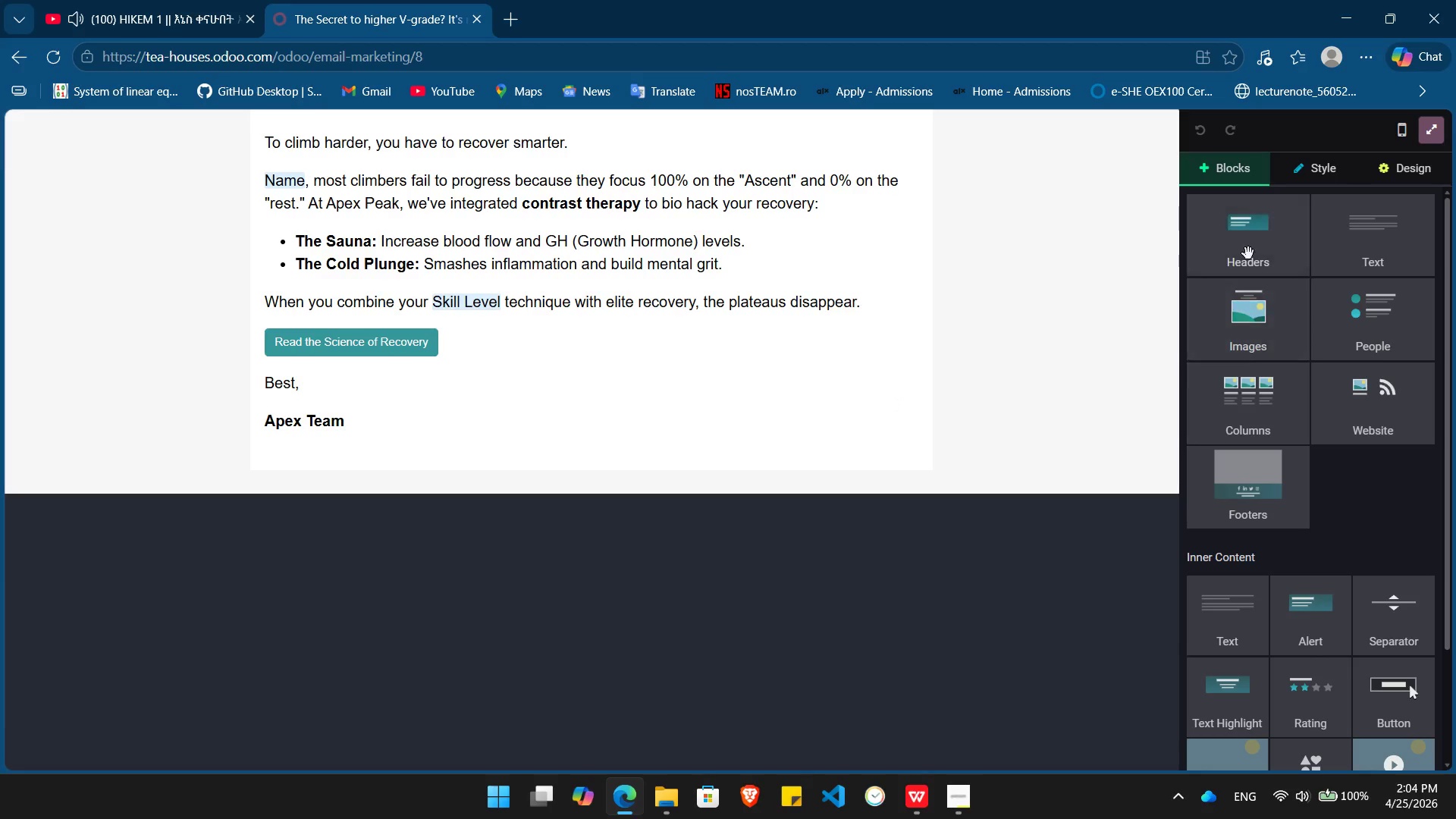 
left_click_drag(start_coordinate=[1246, 245], to_coordinate=[498, 118])
 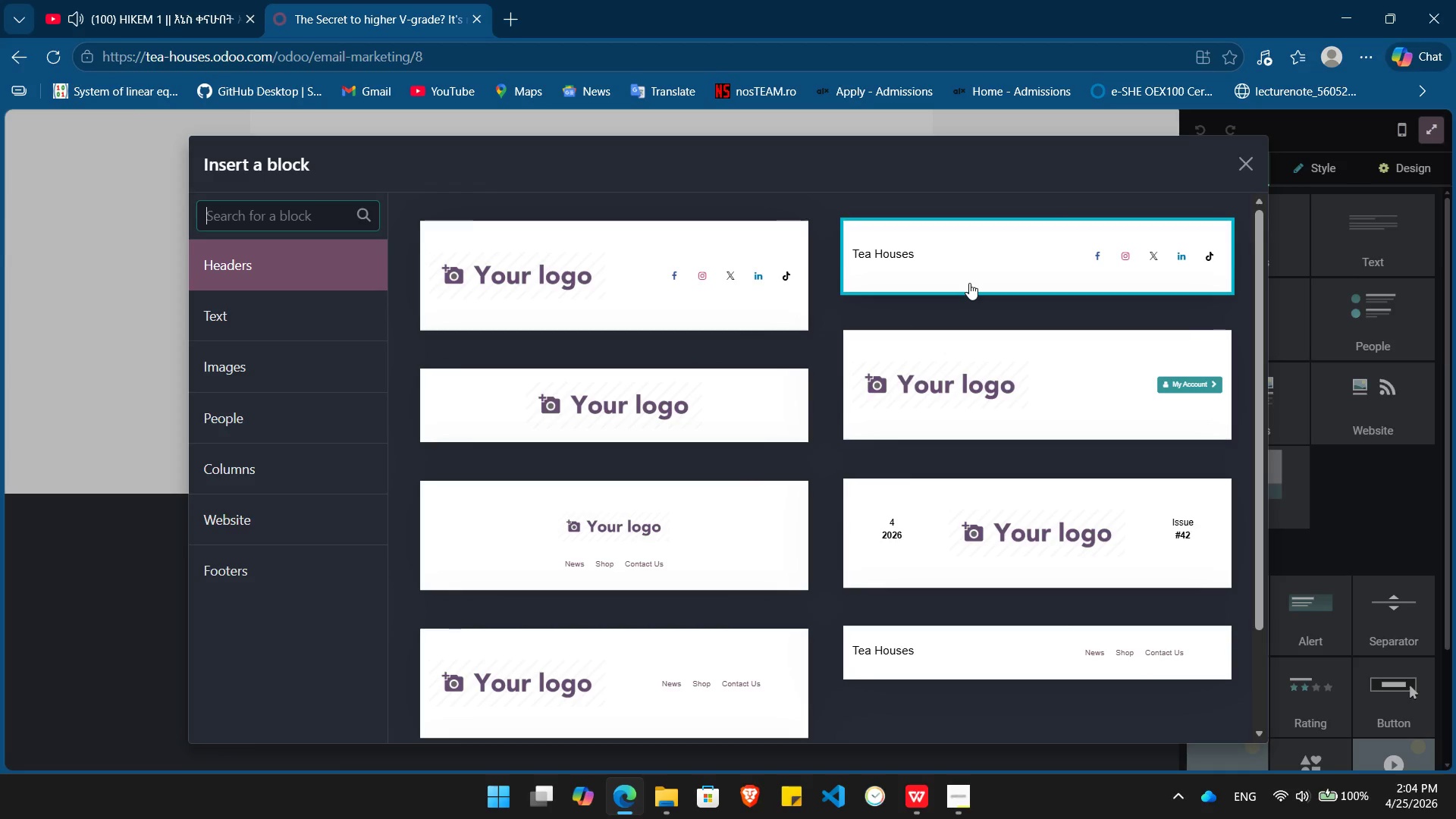 
left_click([903, 642])
 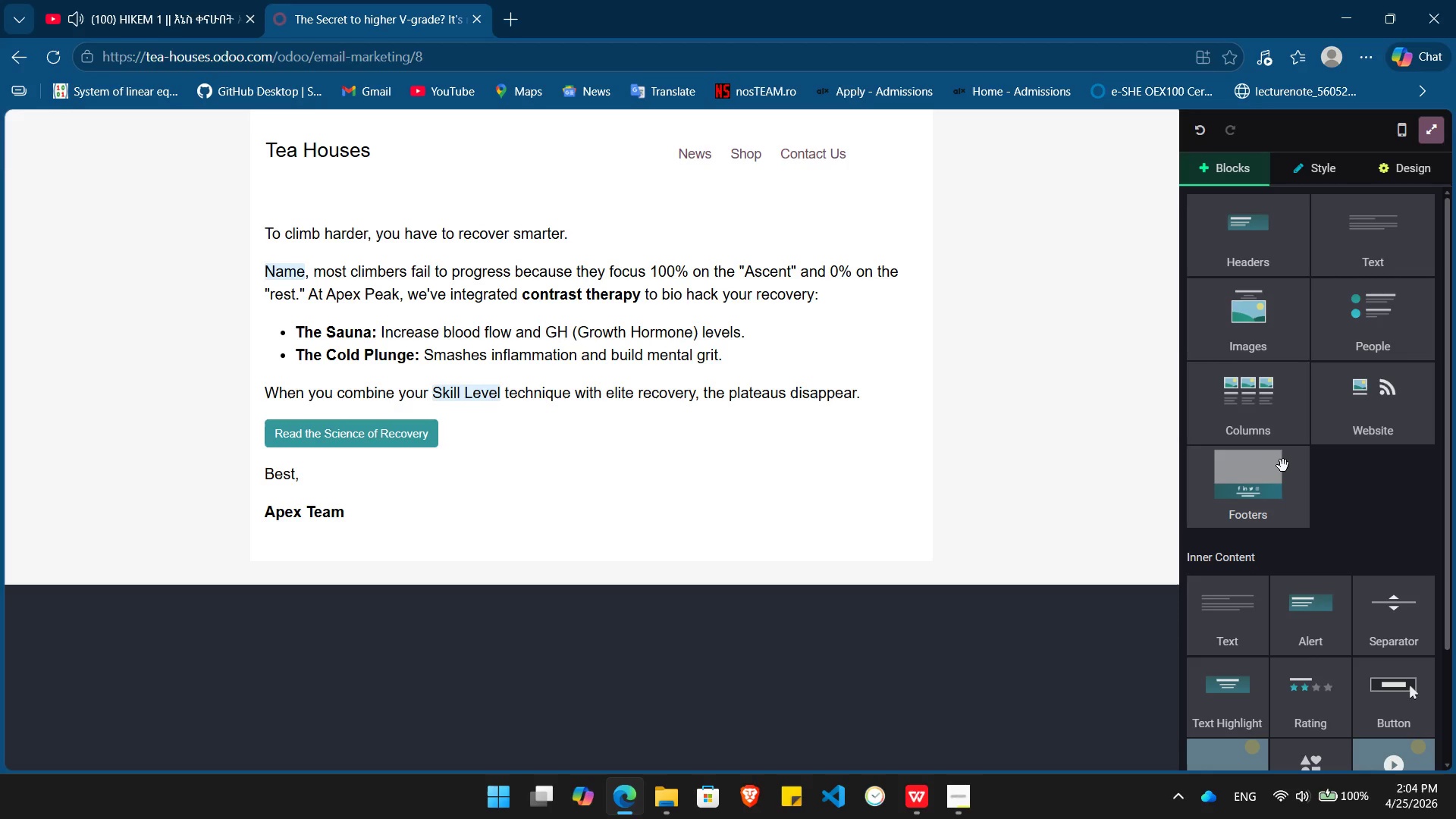 
left_click_drag(start_coordinate=[1271, 473], to_coordinate=[591, 557])
 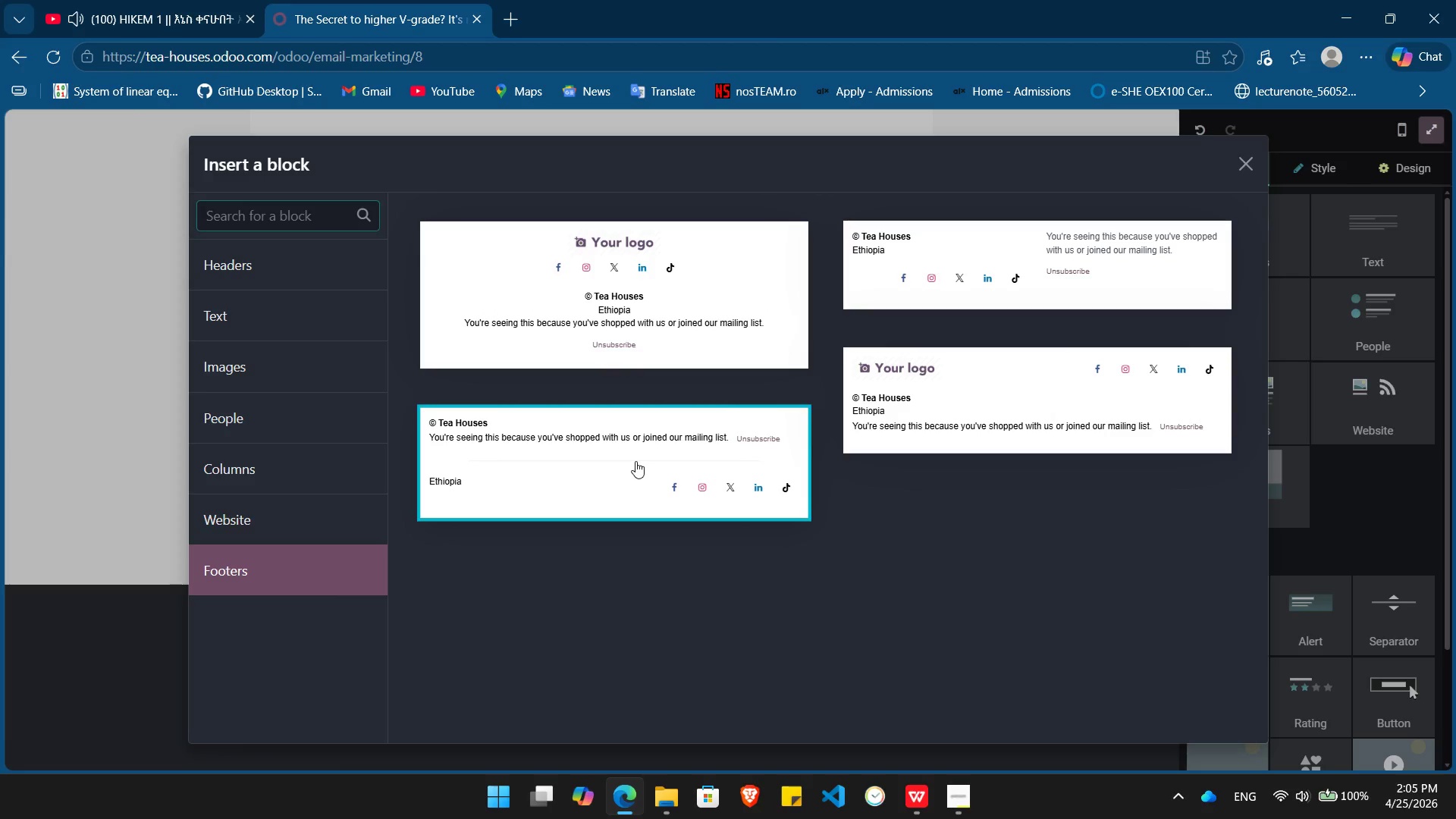 
left_click([635, 461])
 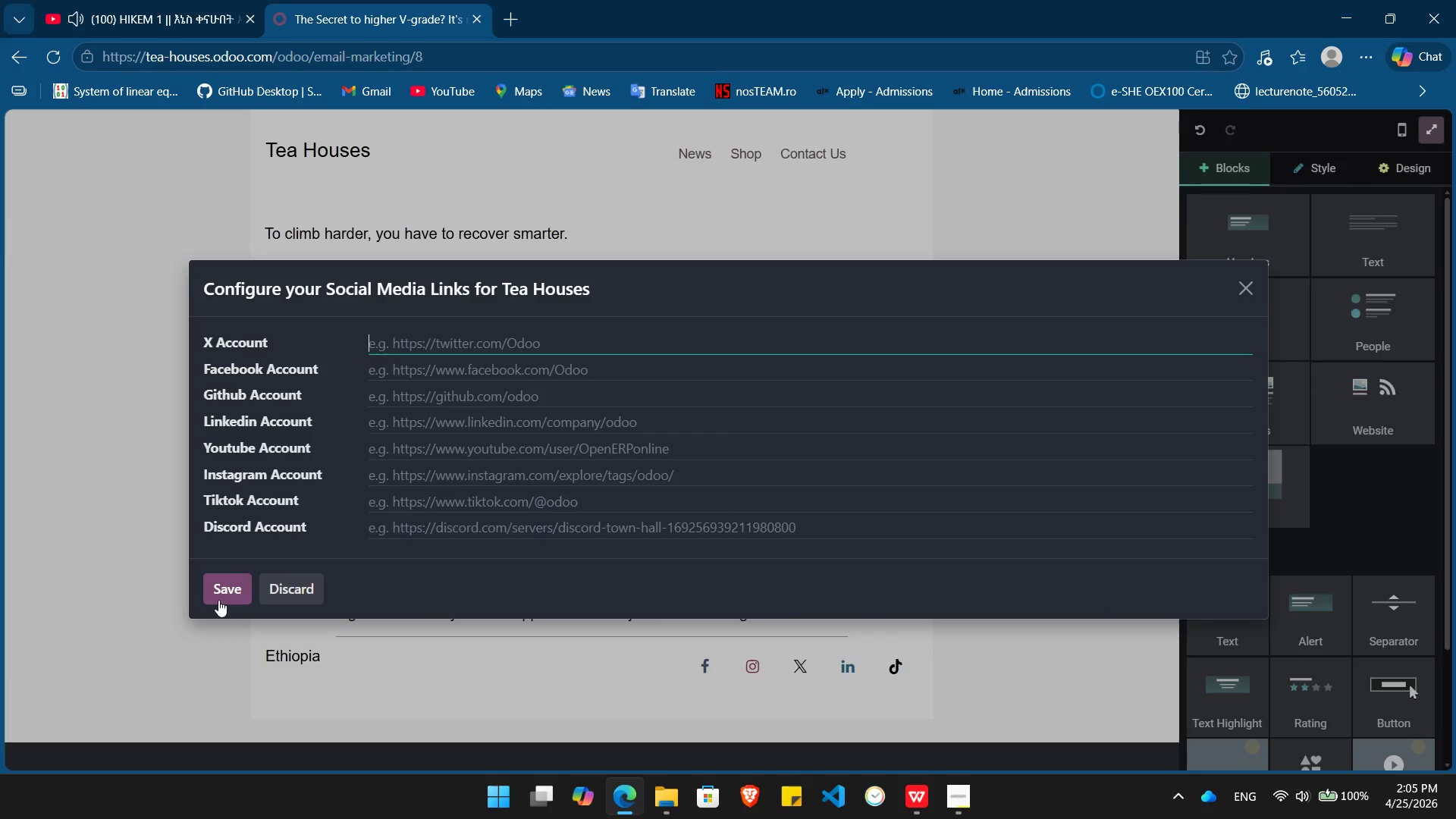 
left_click([278, 587])
 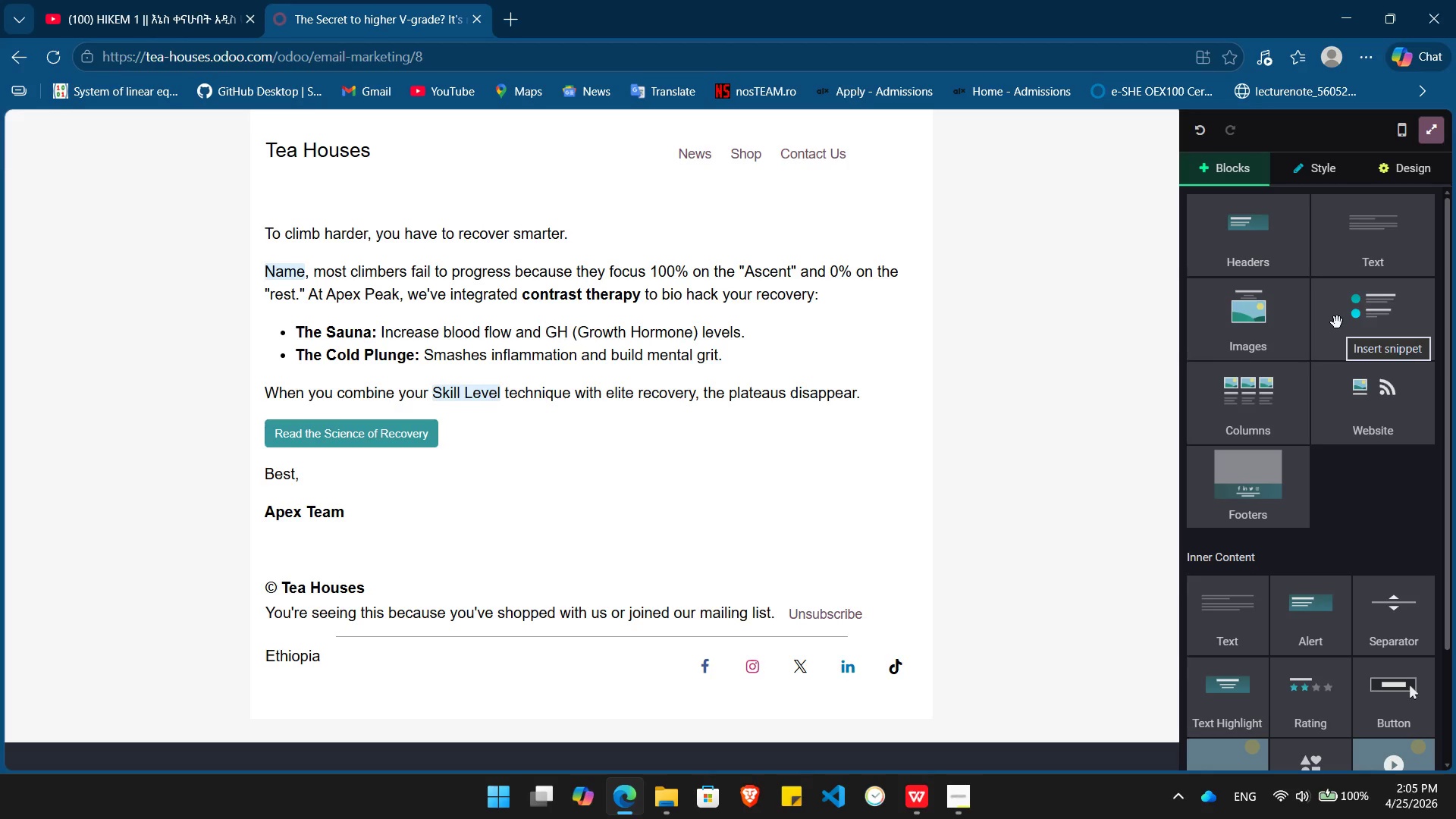 
left_click([1434, 171])
 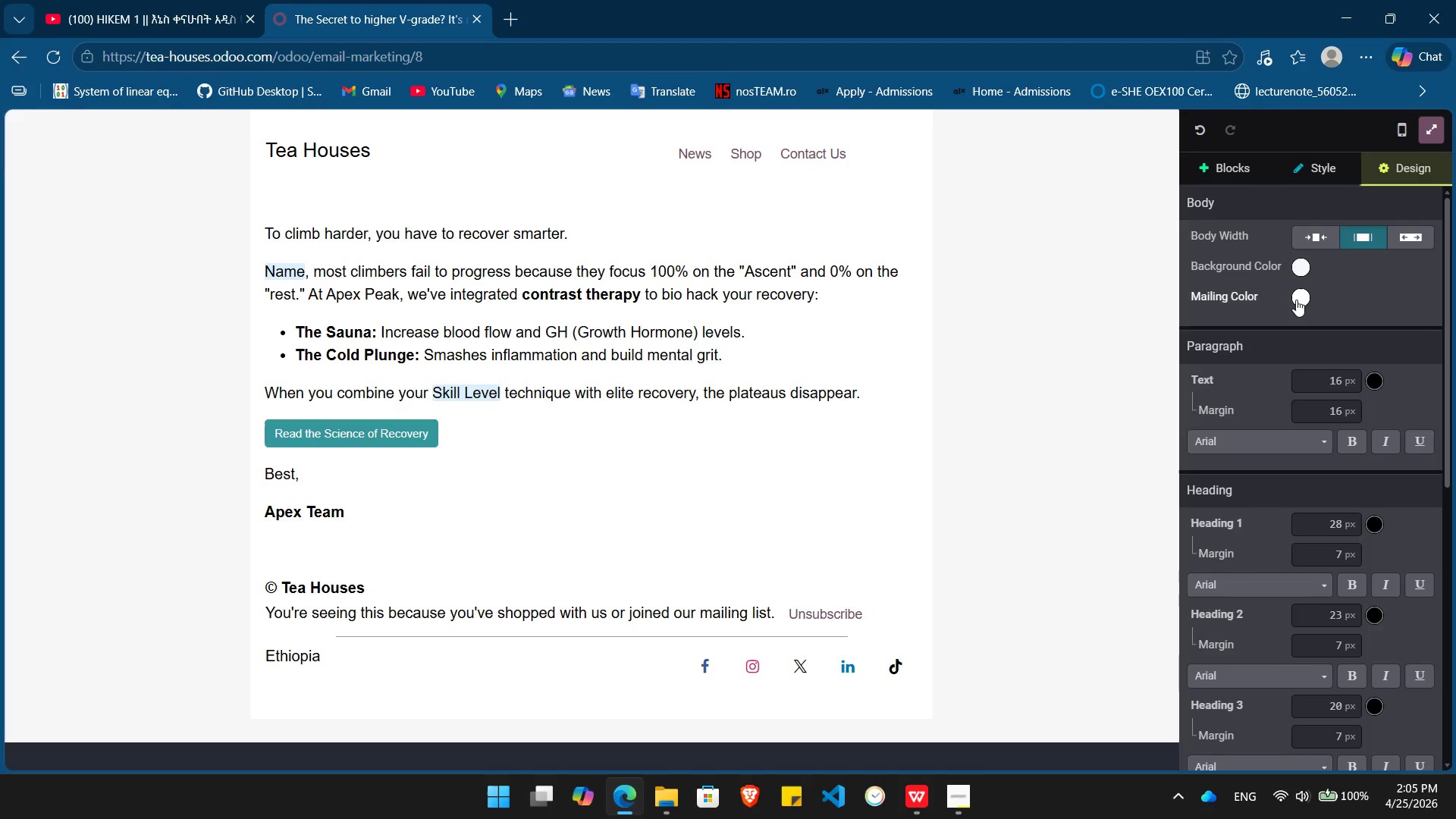 
left_click([1298, 297])
 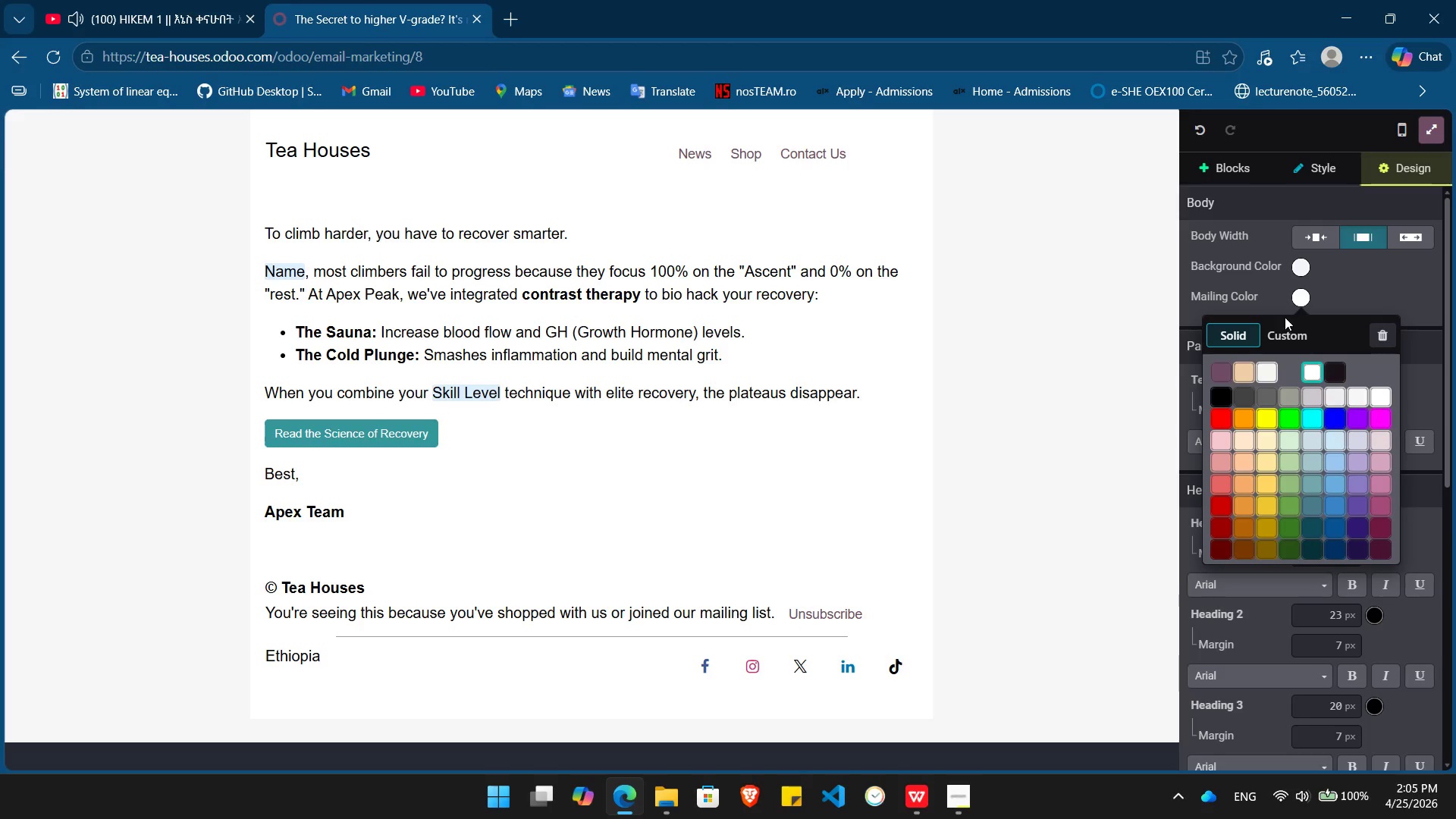 
left_click([1287, 333])
 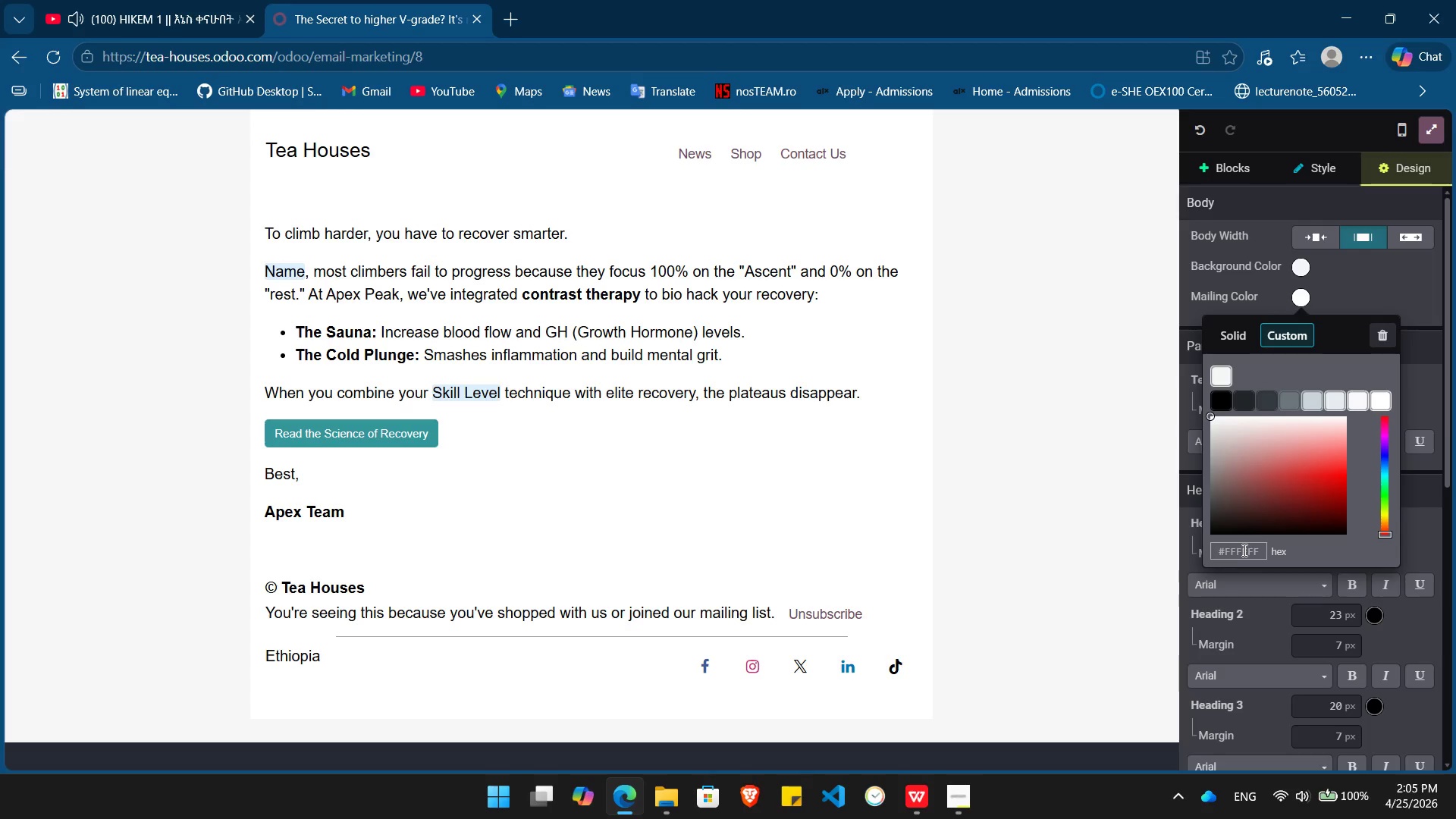 
double_click([1243, 550])
 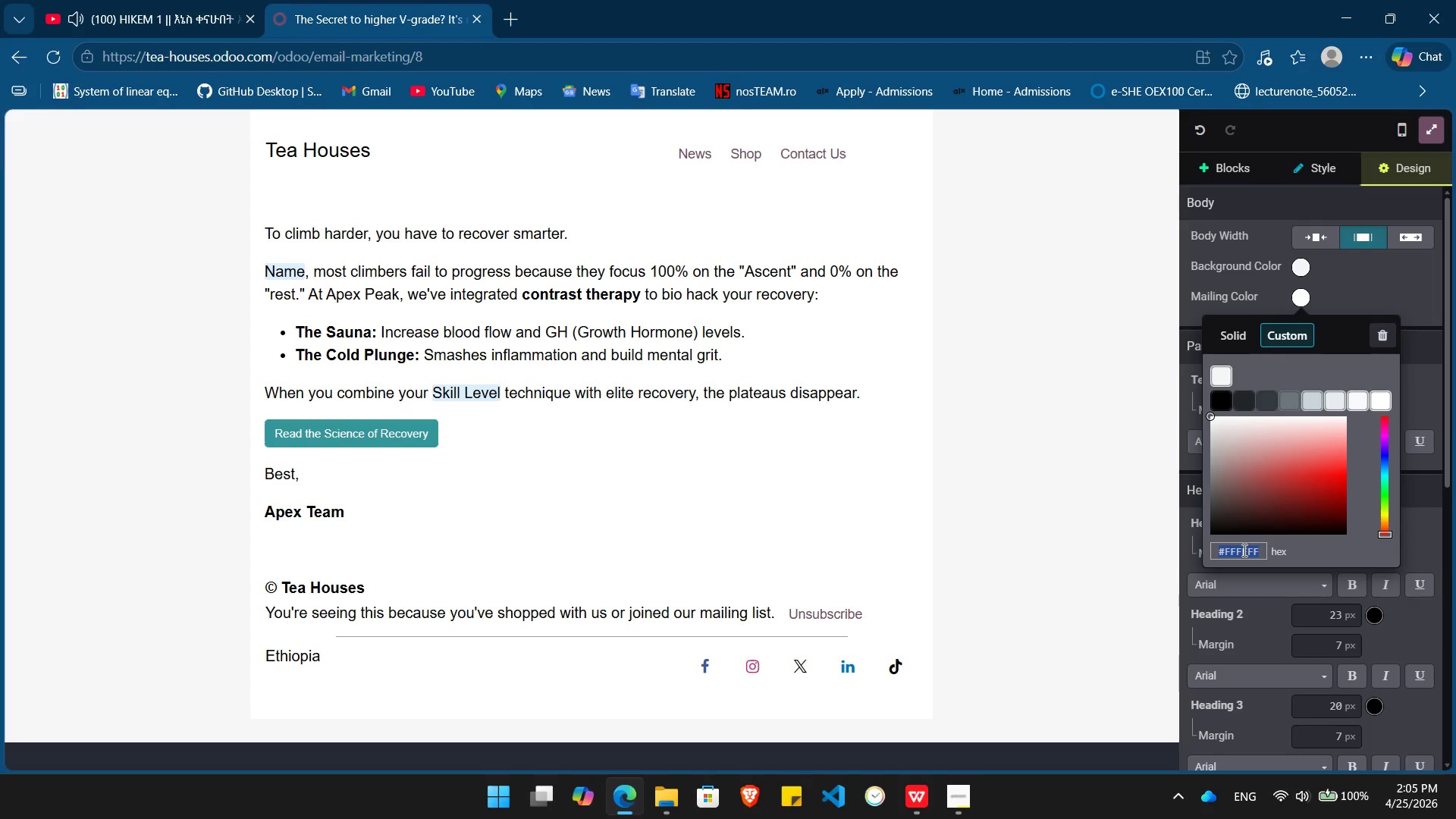 
triple_click([1243, 550])
 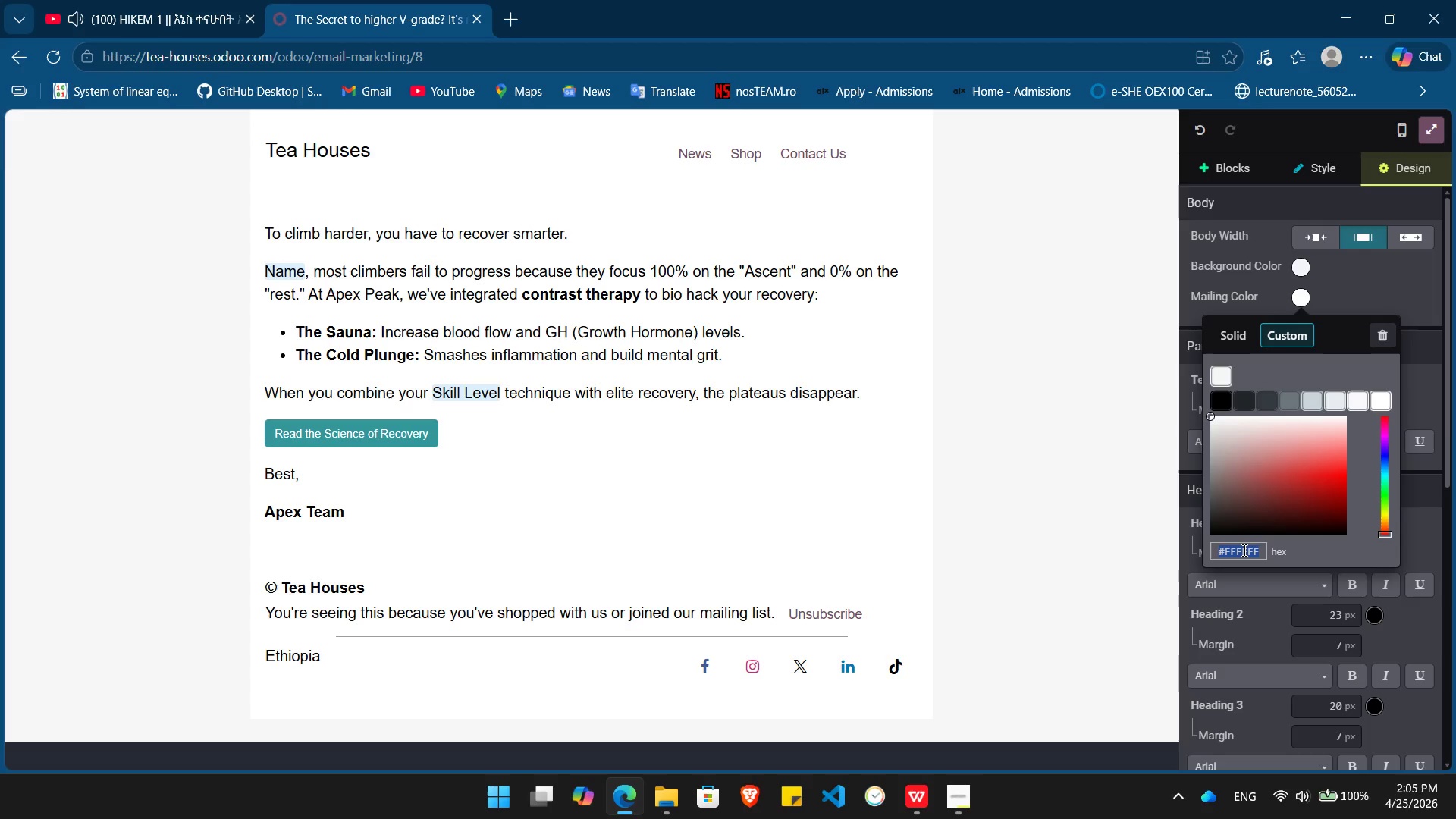 
type(#2c3e50)
 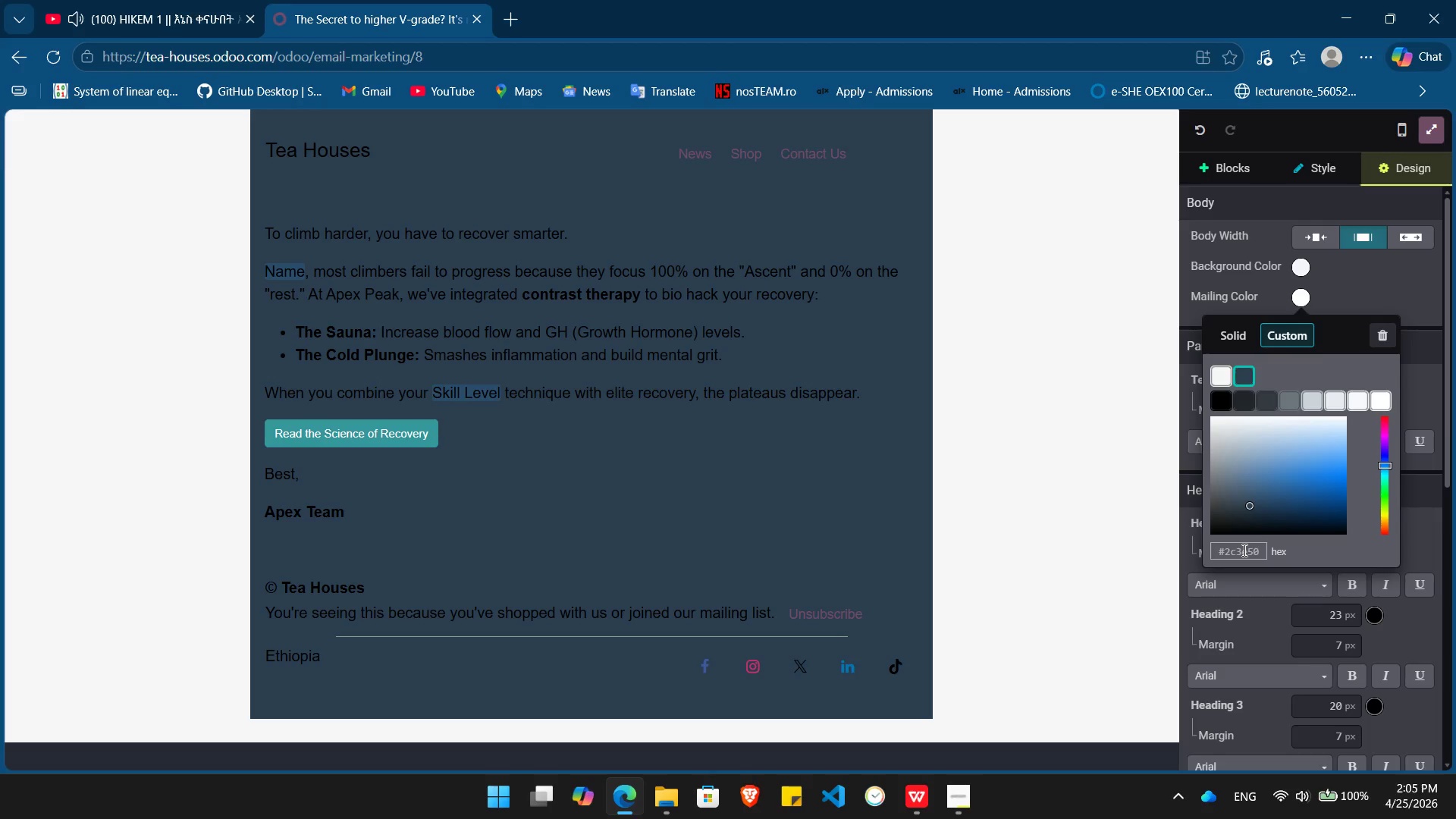 
key(Enter)
 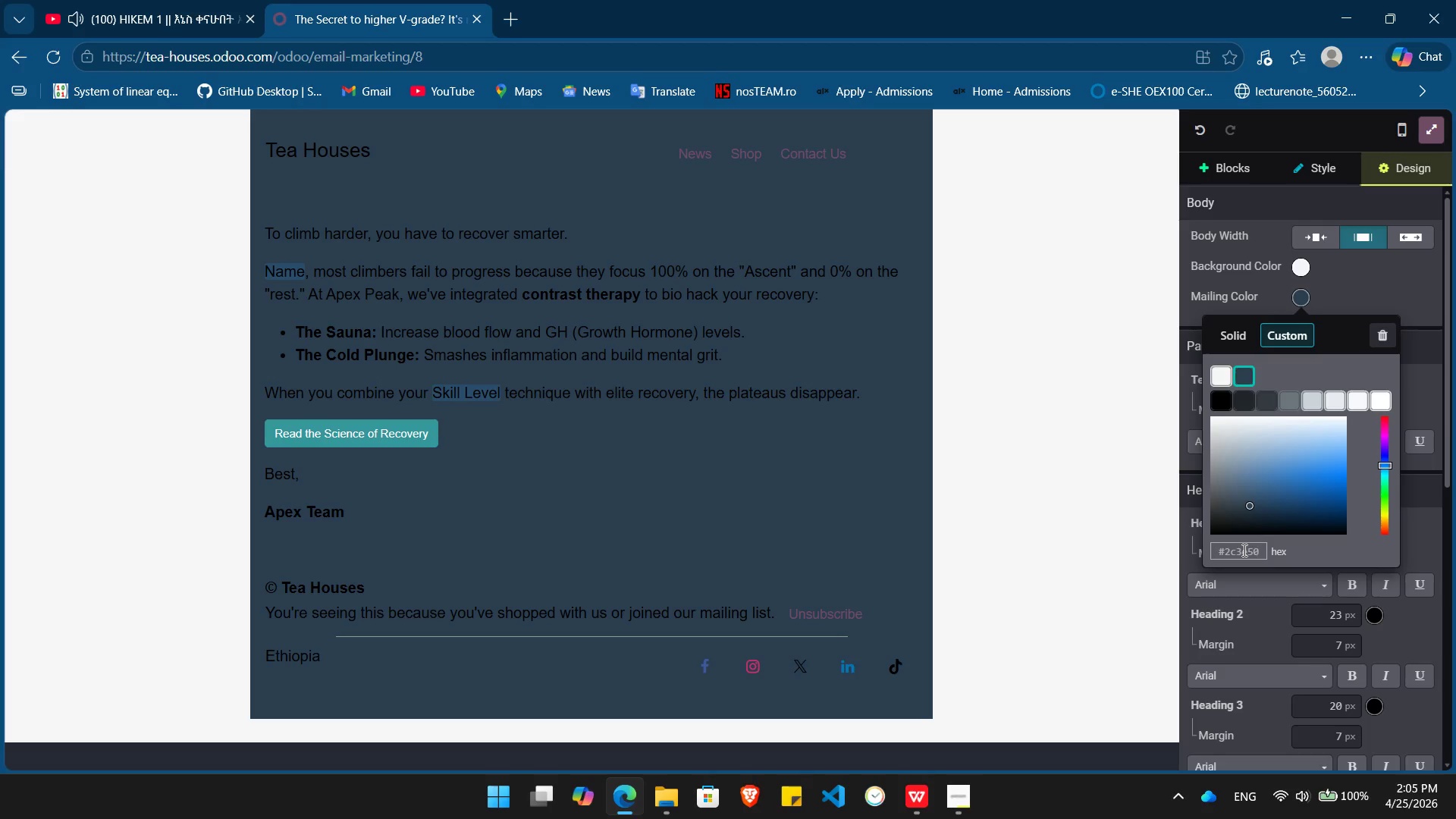 
double_click([1243, 550])
 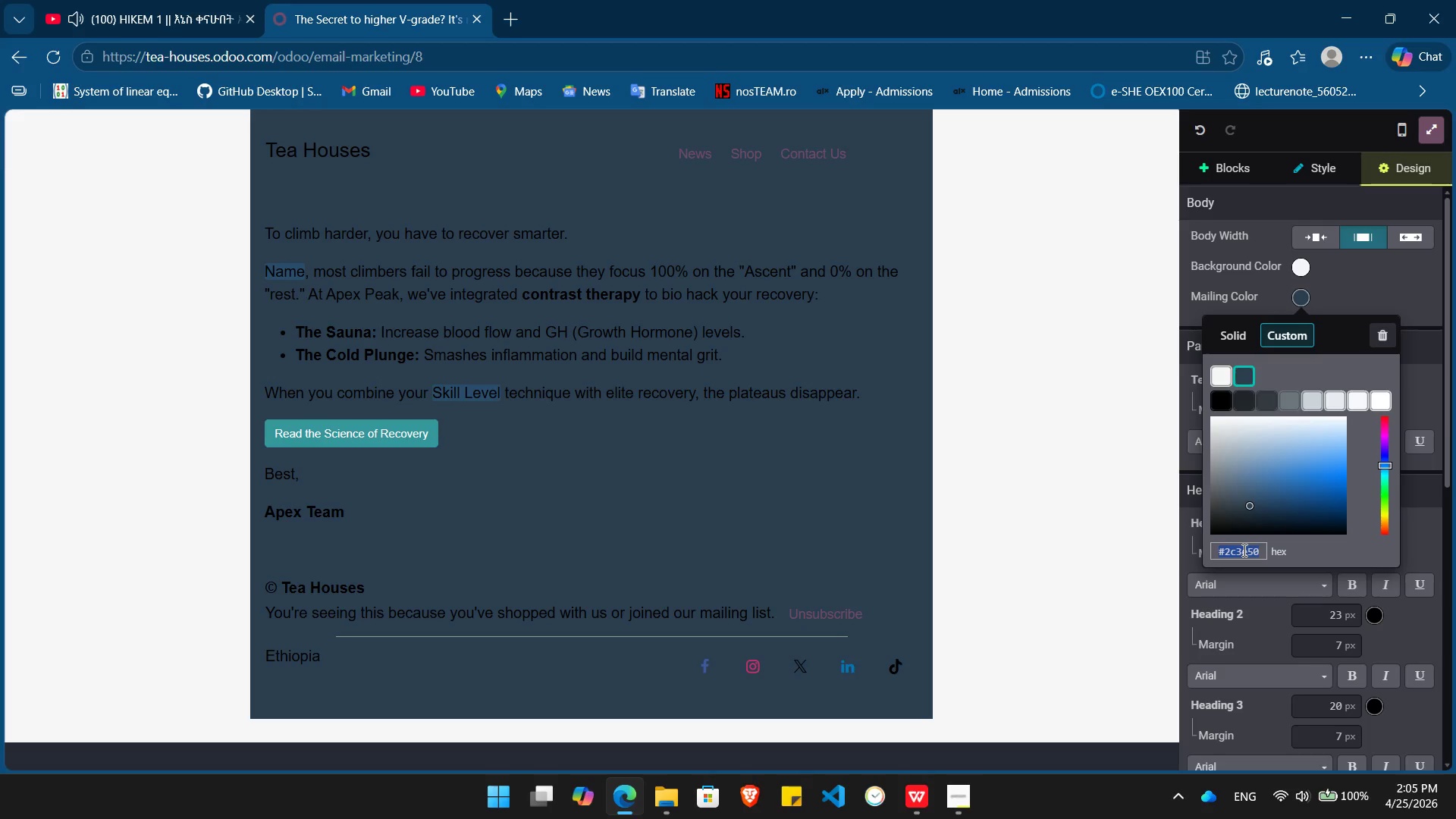 
triple_click([1243, 550])
 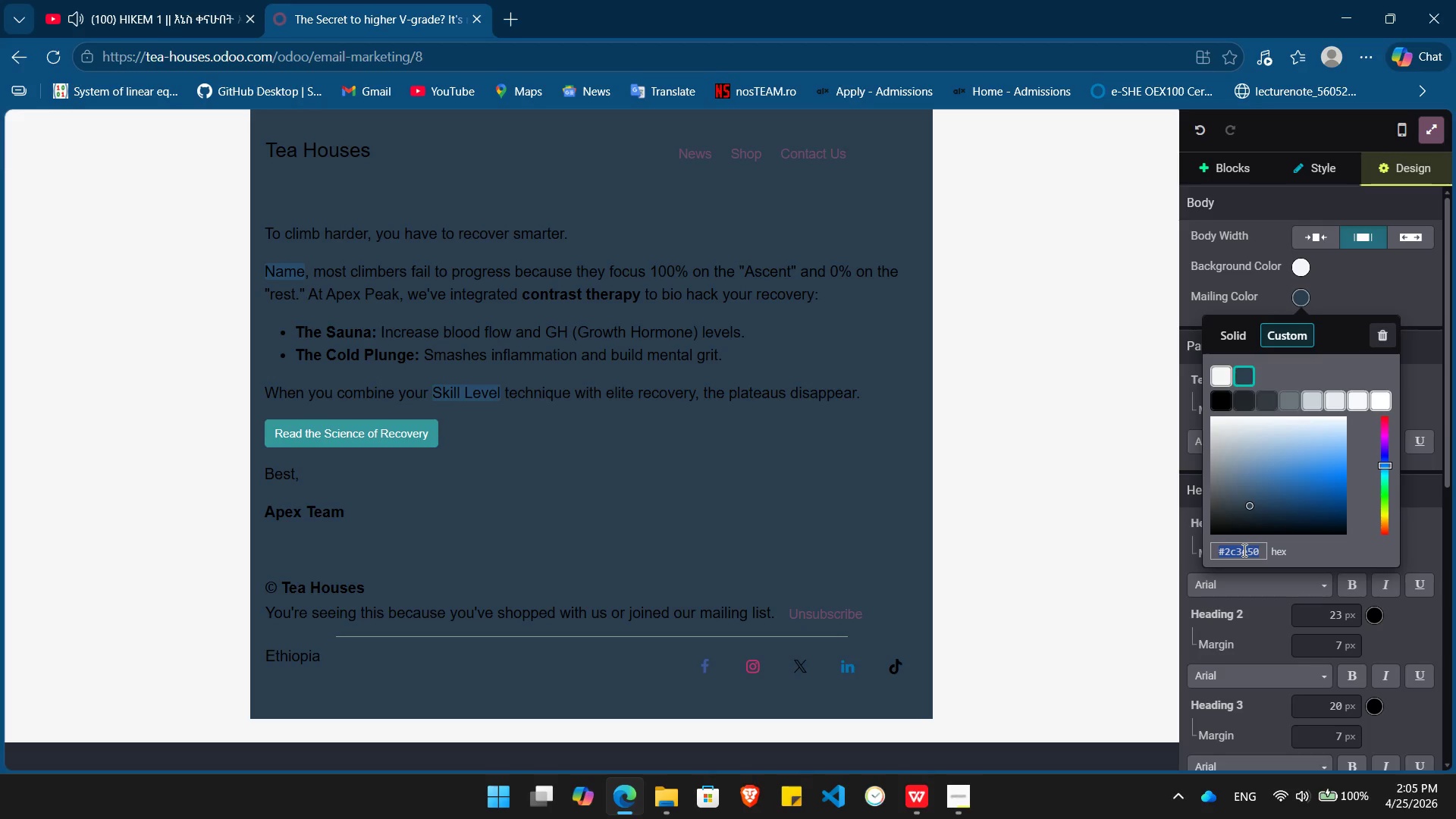 
key(Control+C)
 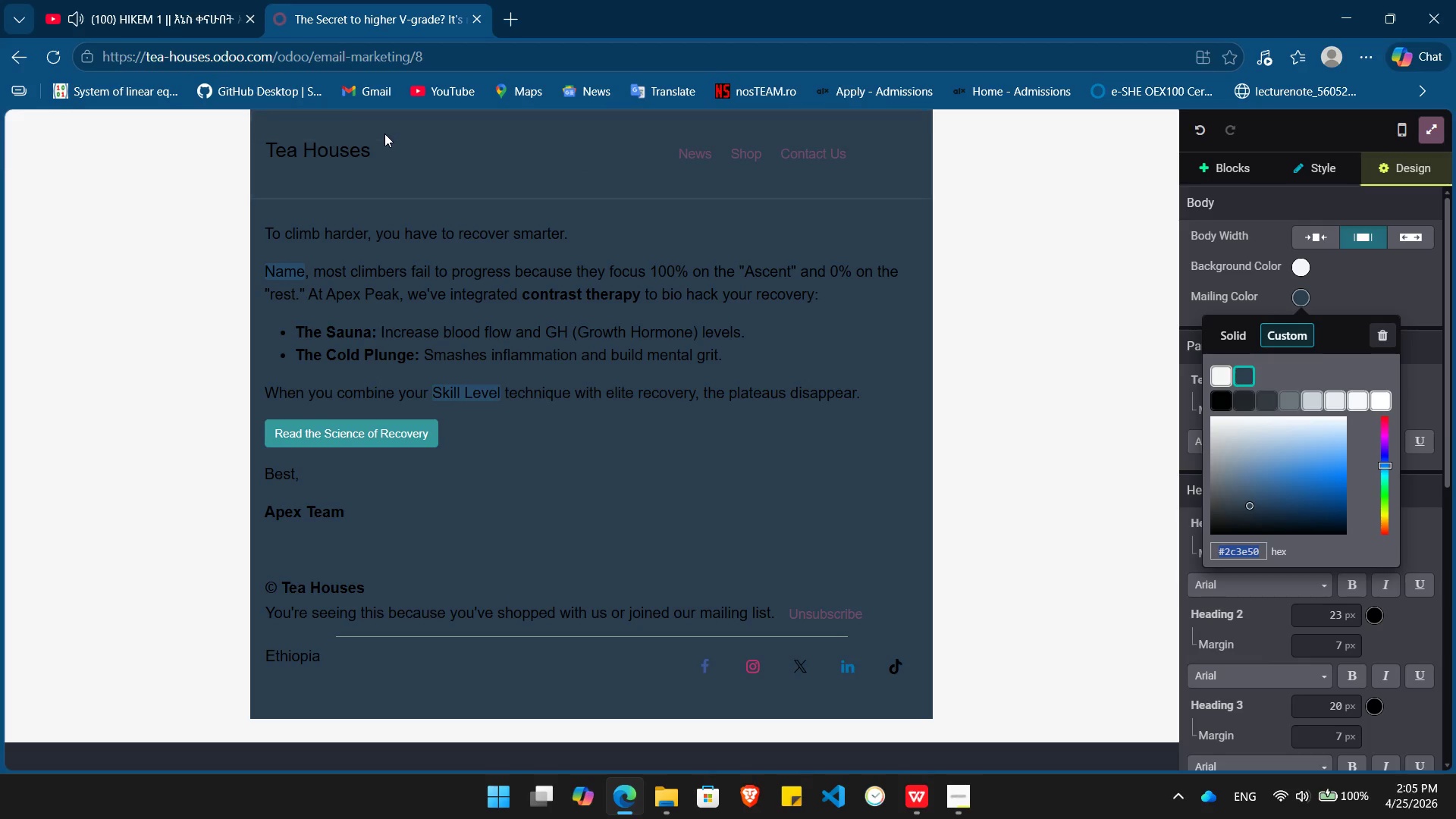 
left_click_drag(start_coordinate=[384, 146], to_coordinate=[254, 136])
 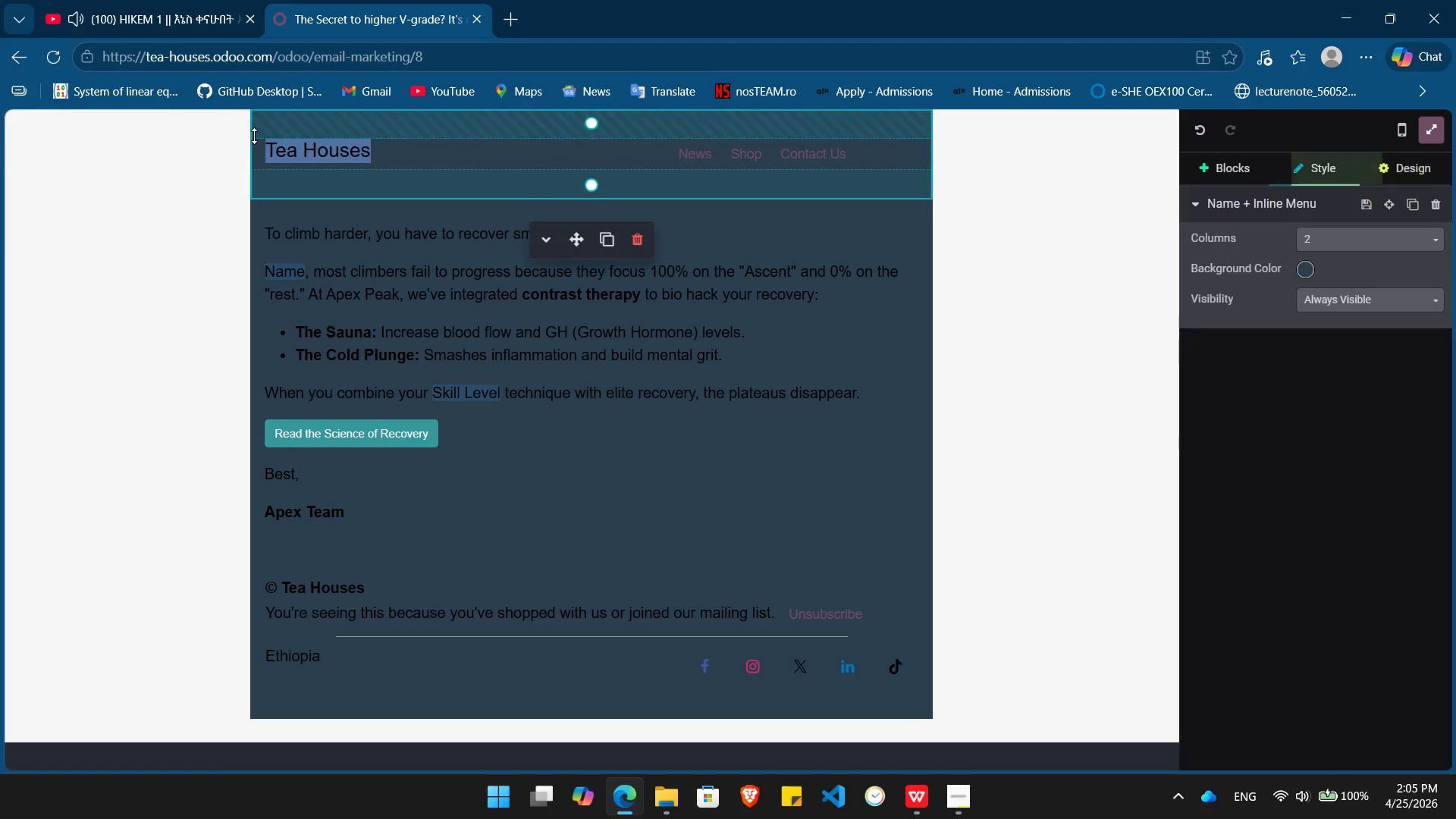 
key(Backspace)
type(Apex Peak)
 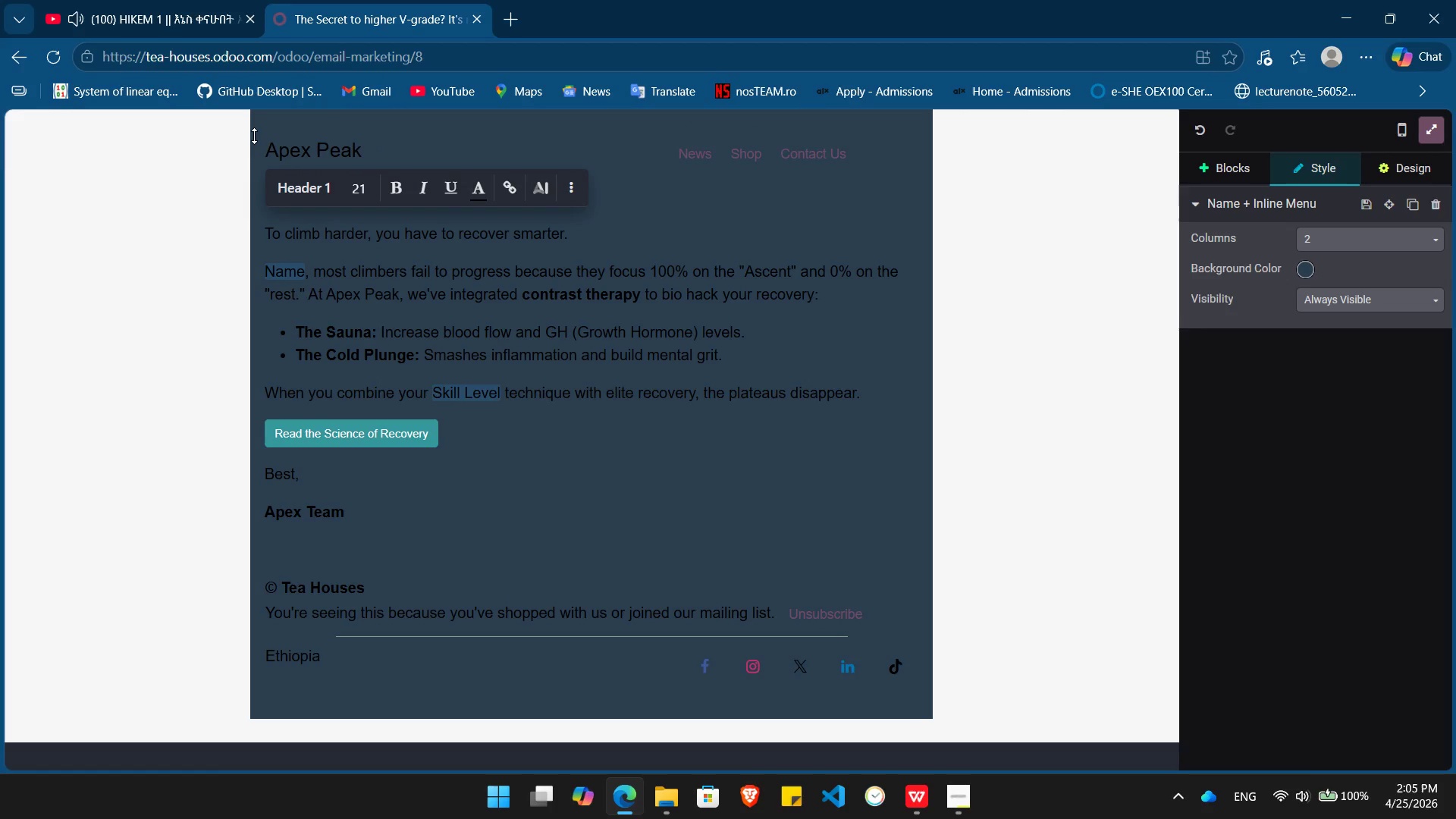 
hold_key(key=ShiftRight, duration=1.03)
 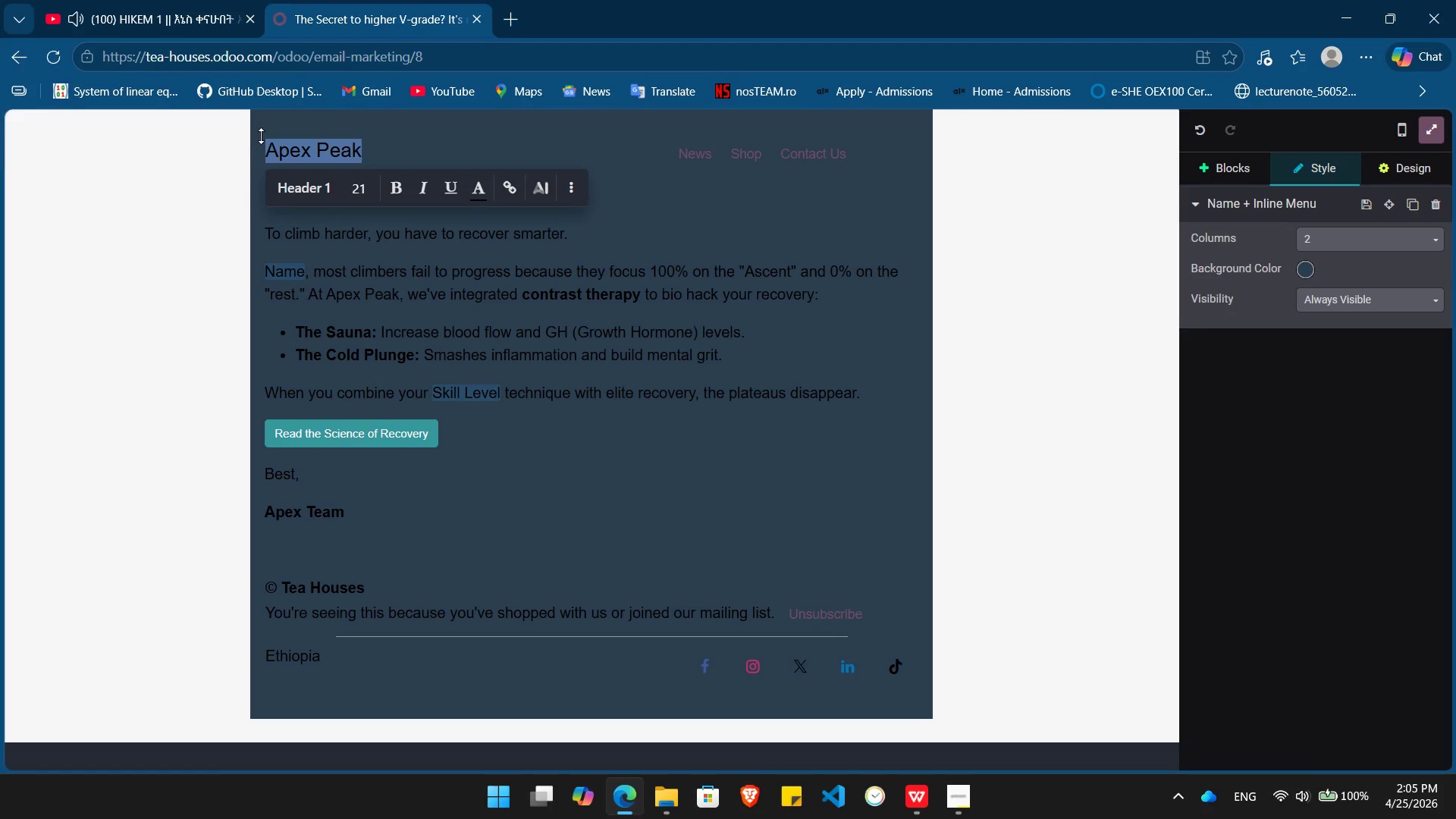 
hold_key(key=ArrowLeft, duration=0.81)
 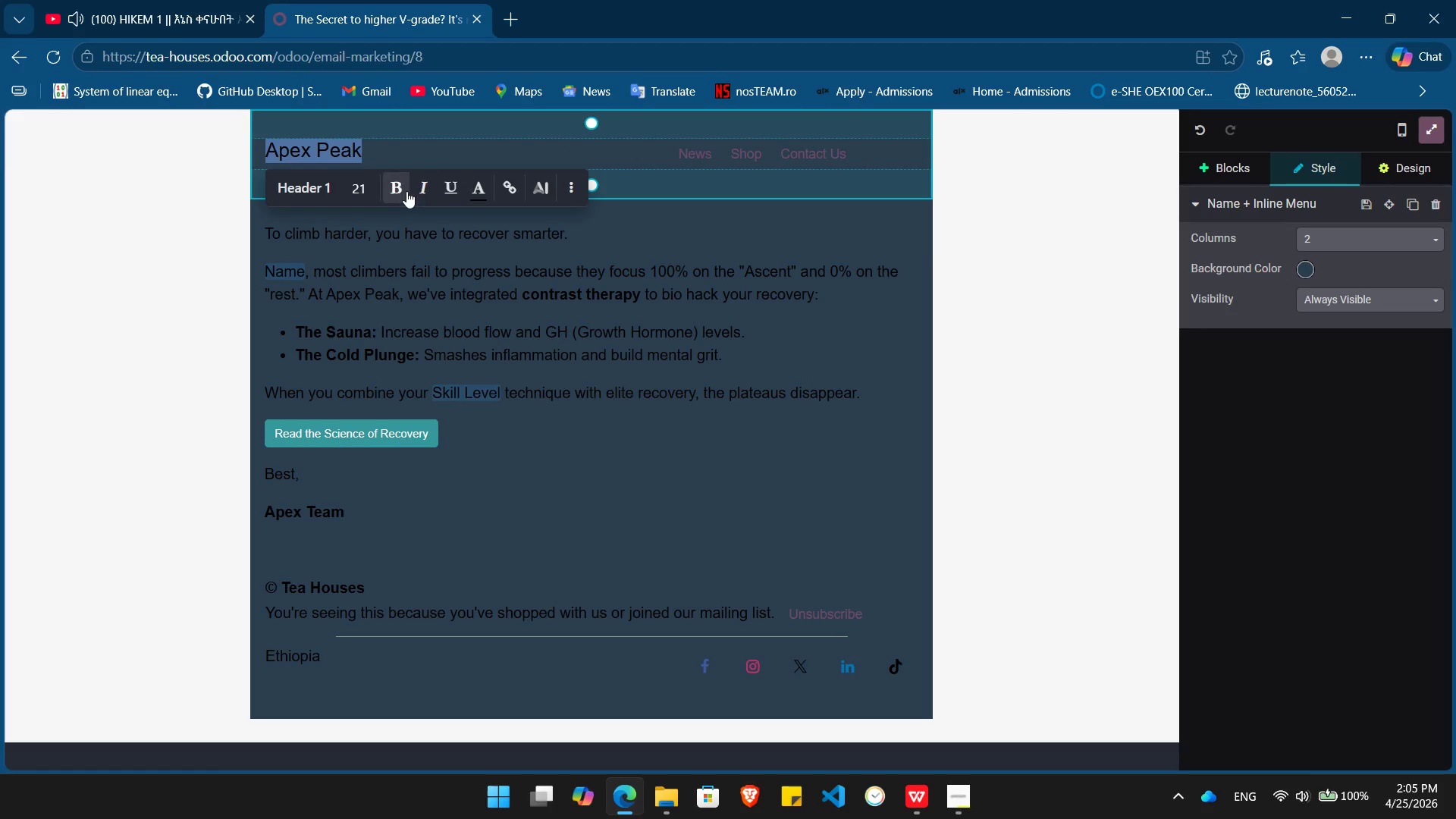 
left_click([401, 190])
 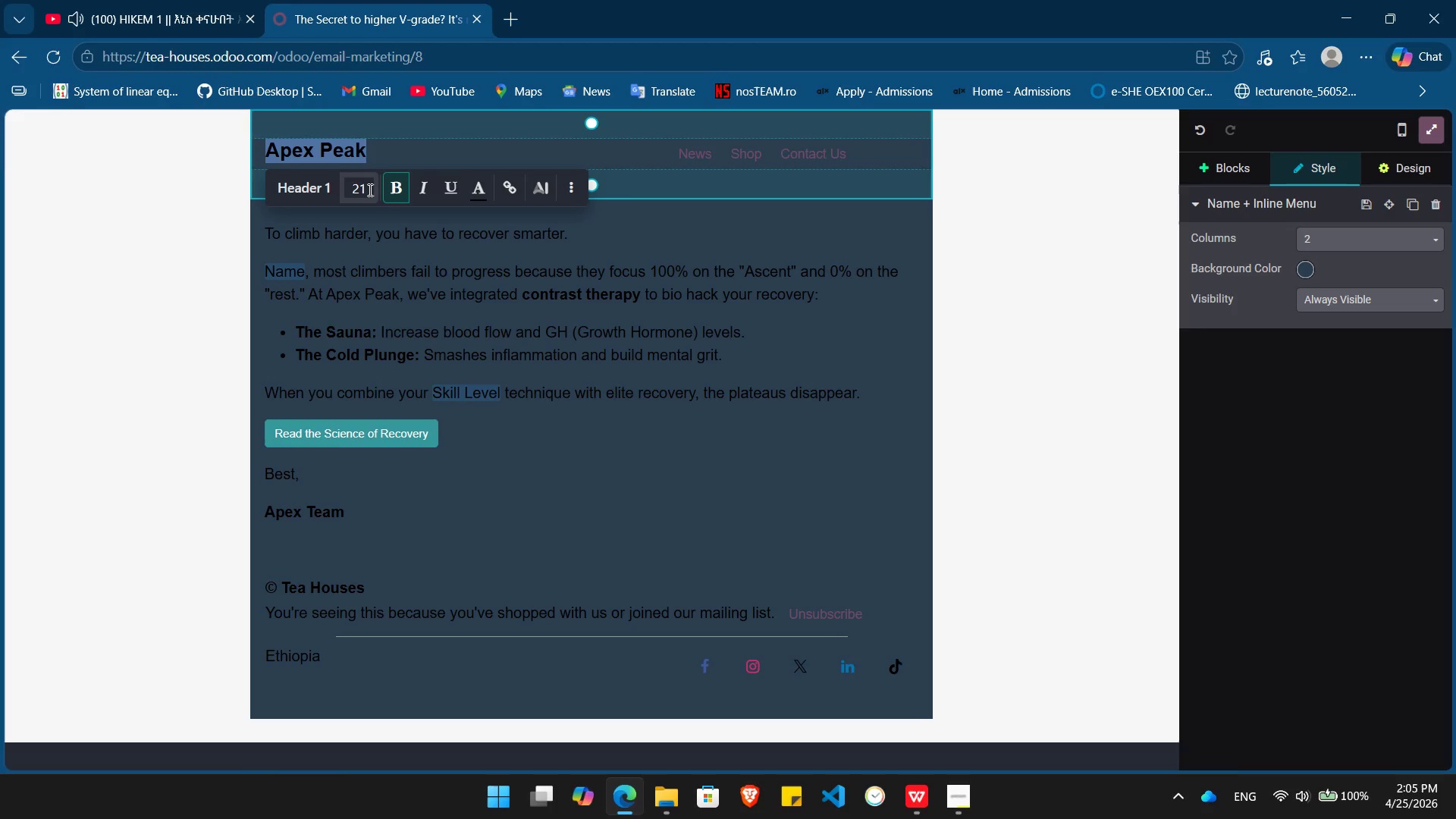 
left_click([369, 190])
 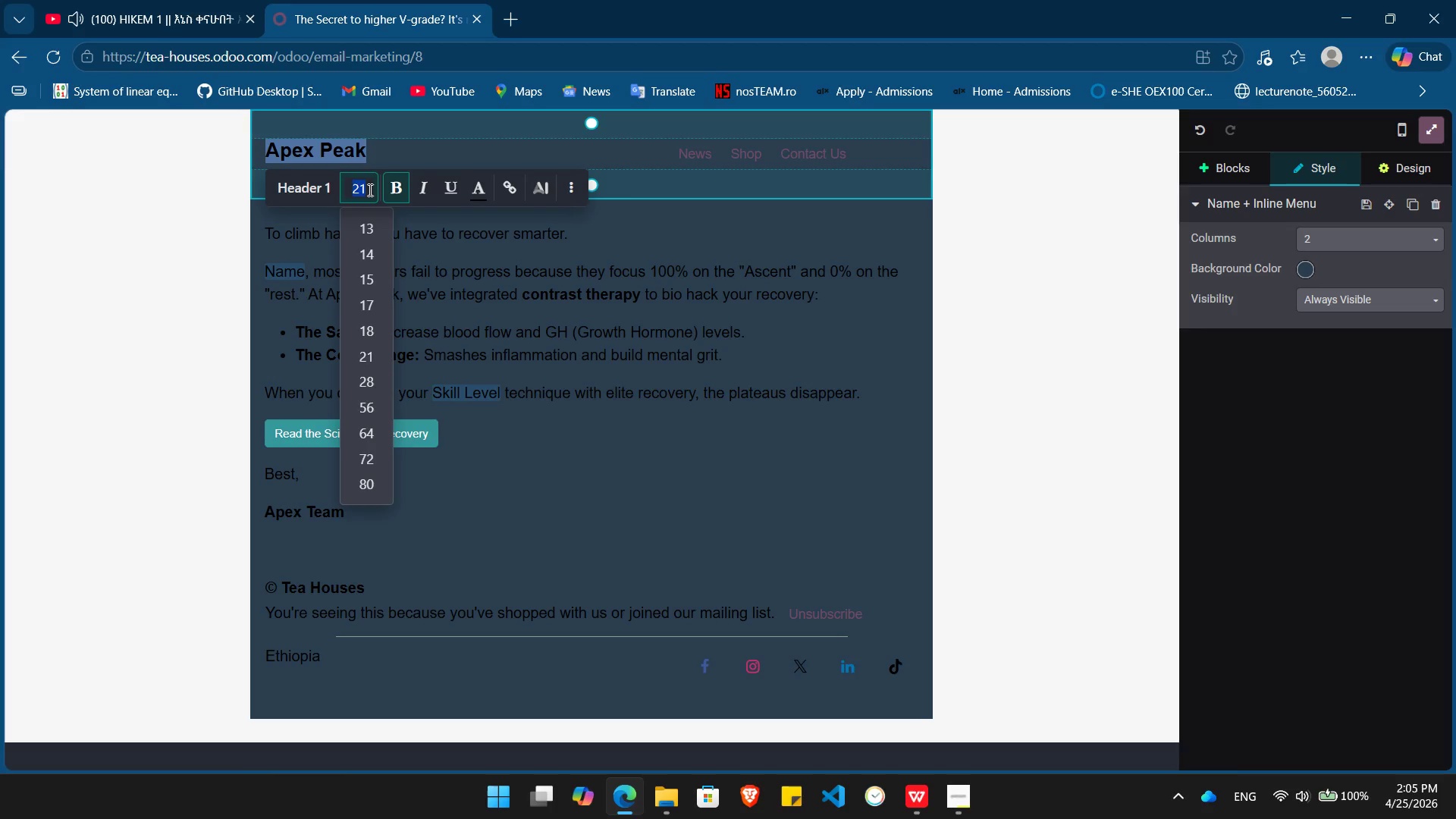 
key(Numpad3)
 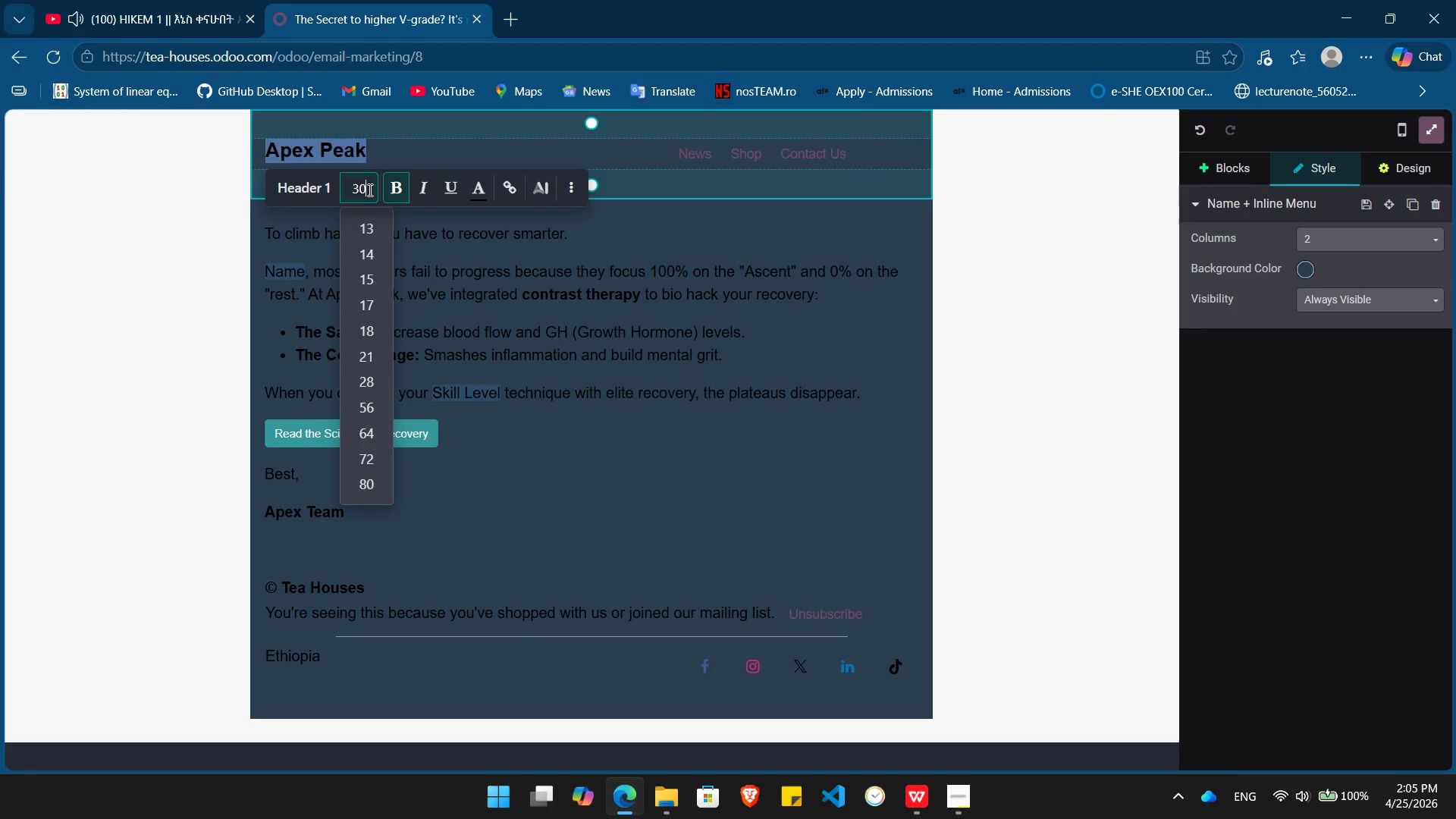 
key(Numpad0)
 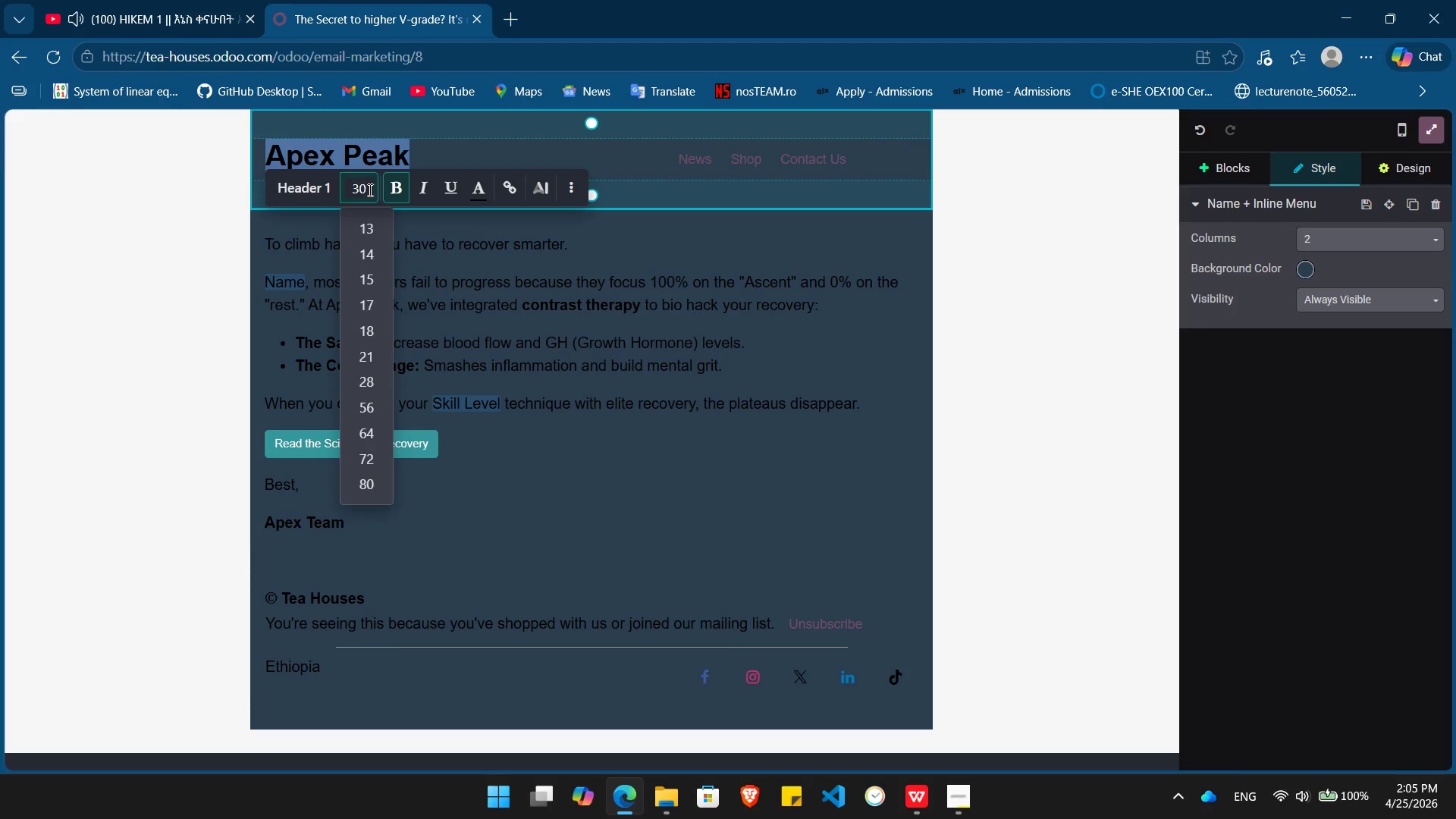 
key(Enter)
 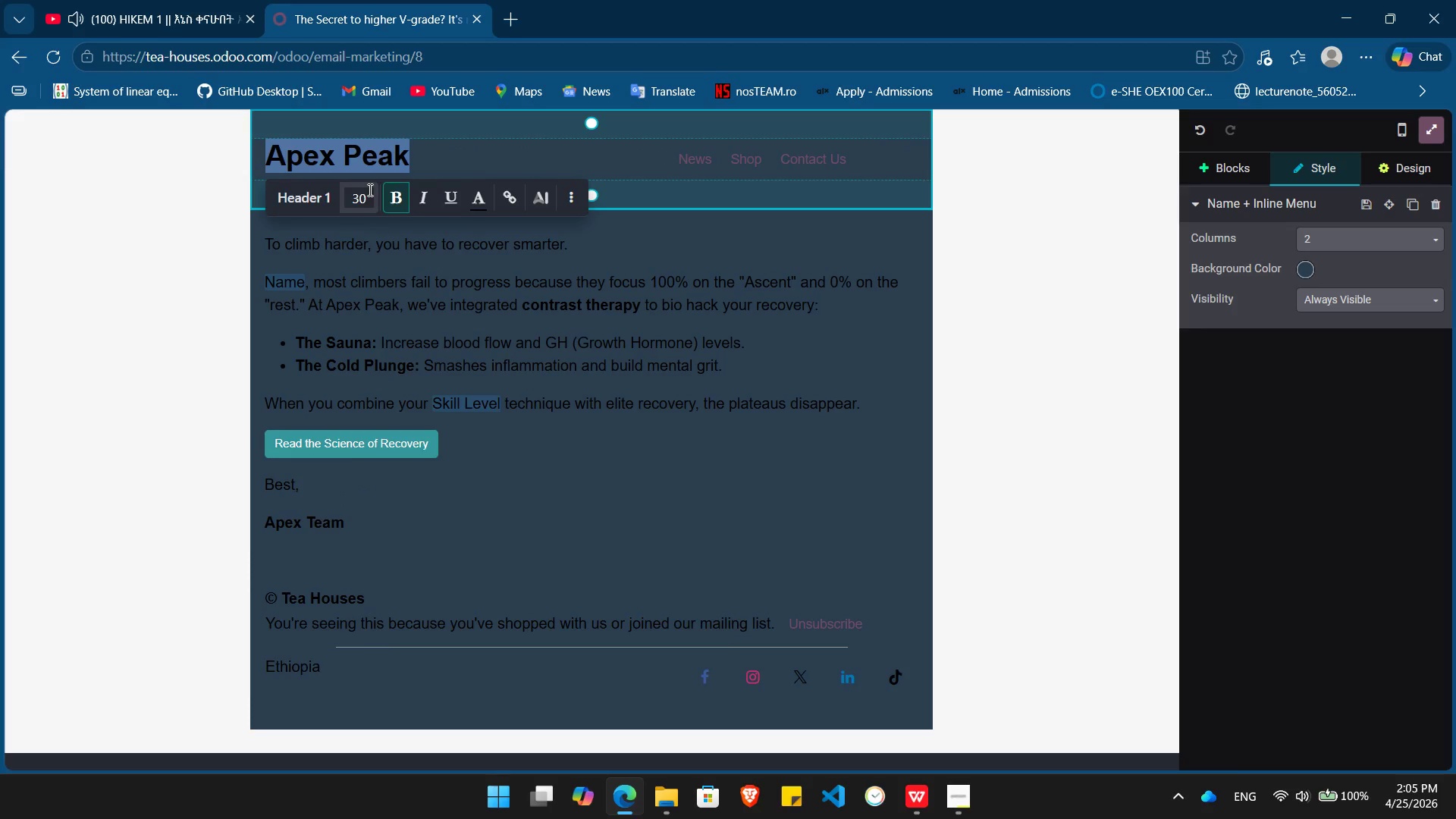 
key(PlayPause)
 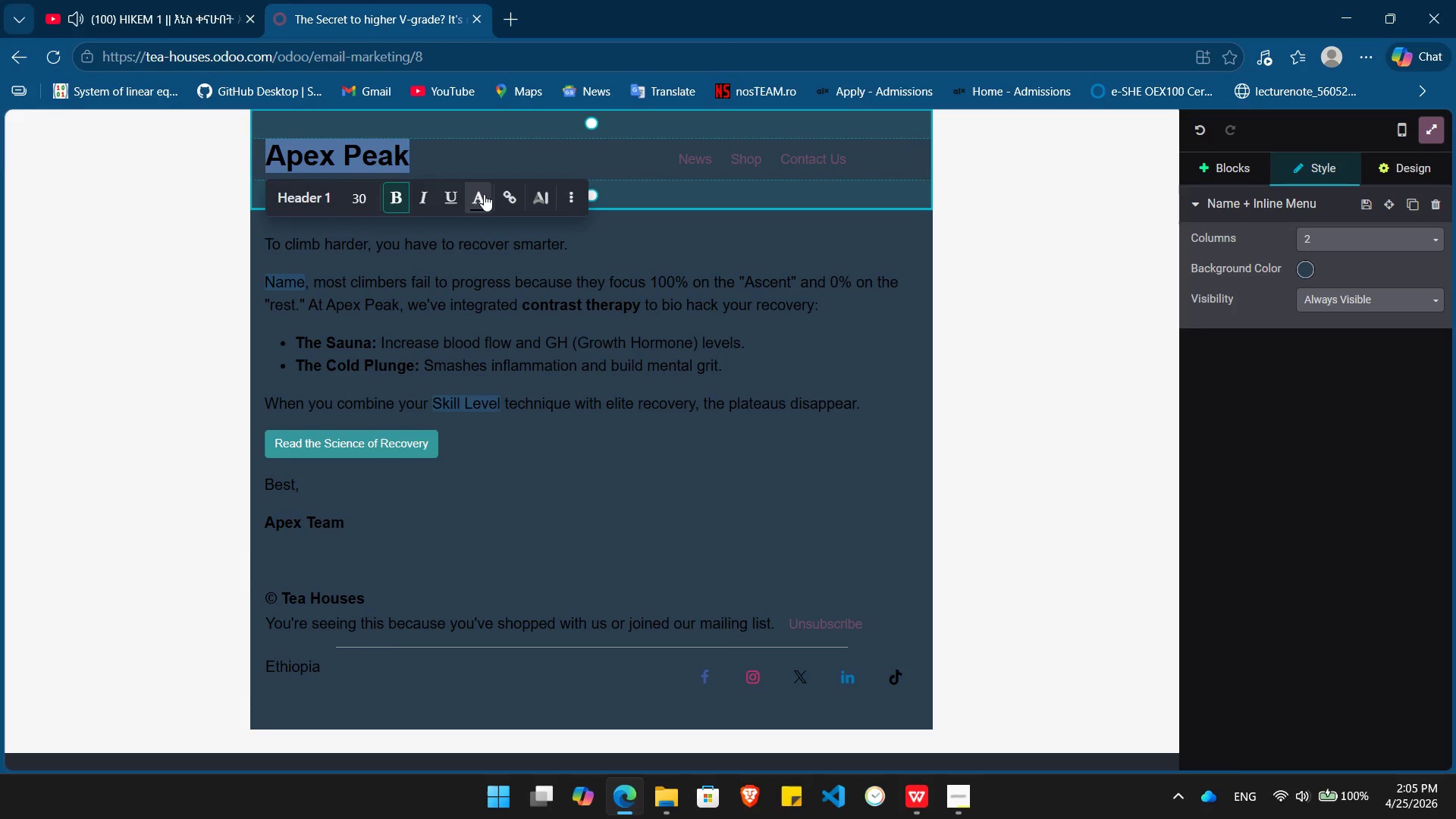 
left_click([478, 199])
 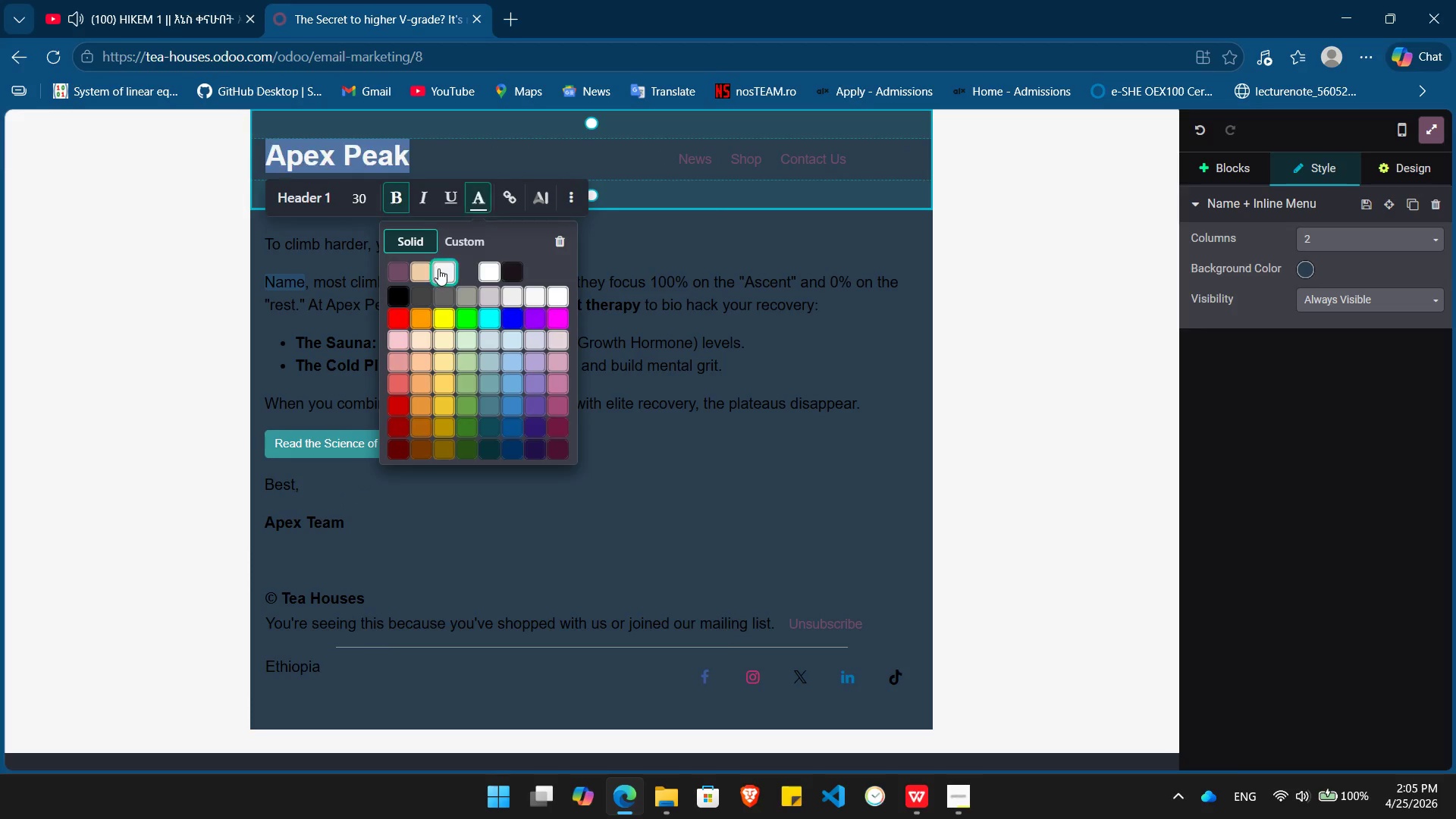 
left_click([439, 269])
 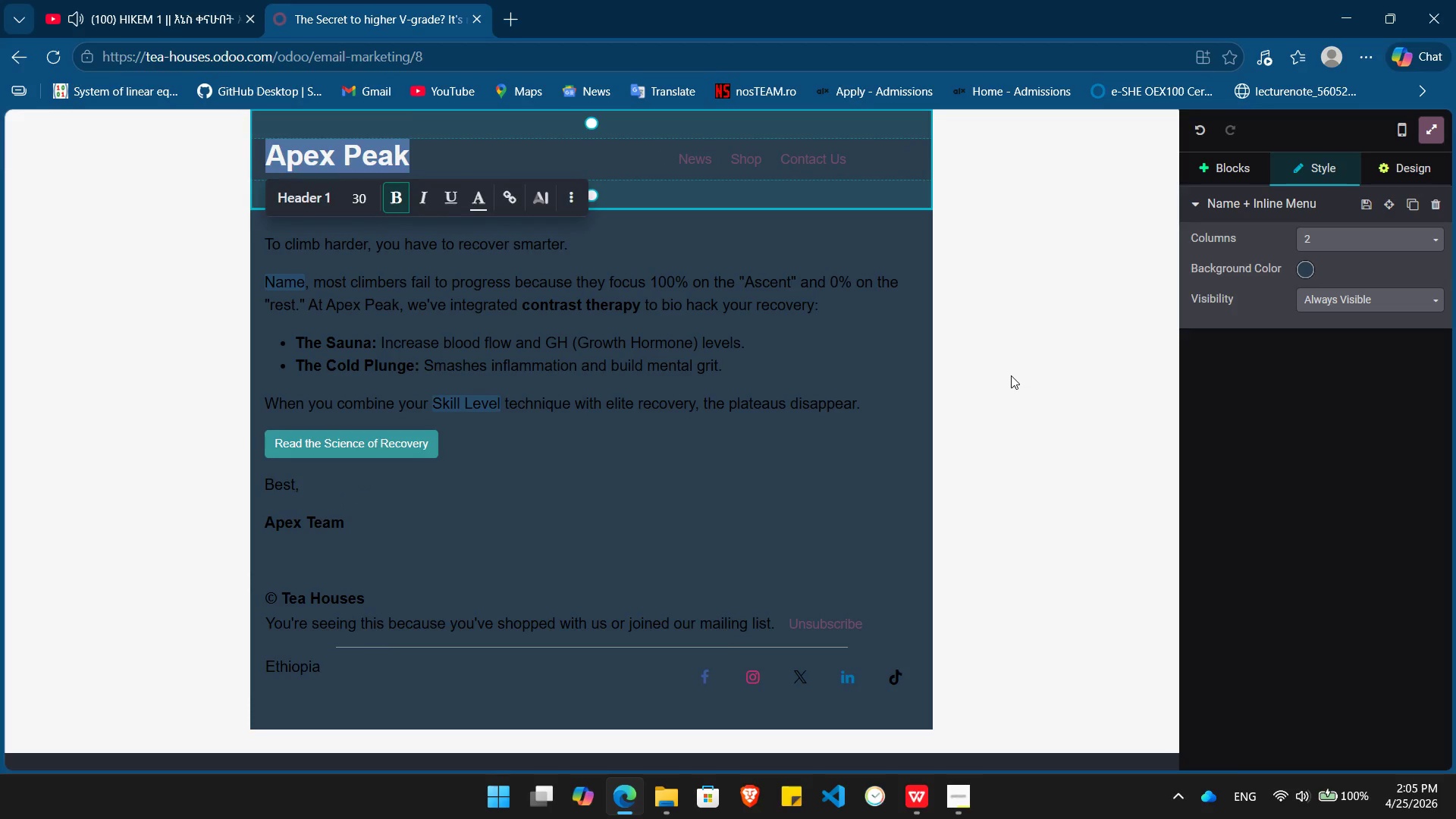 
left_click([1011, 375])
 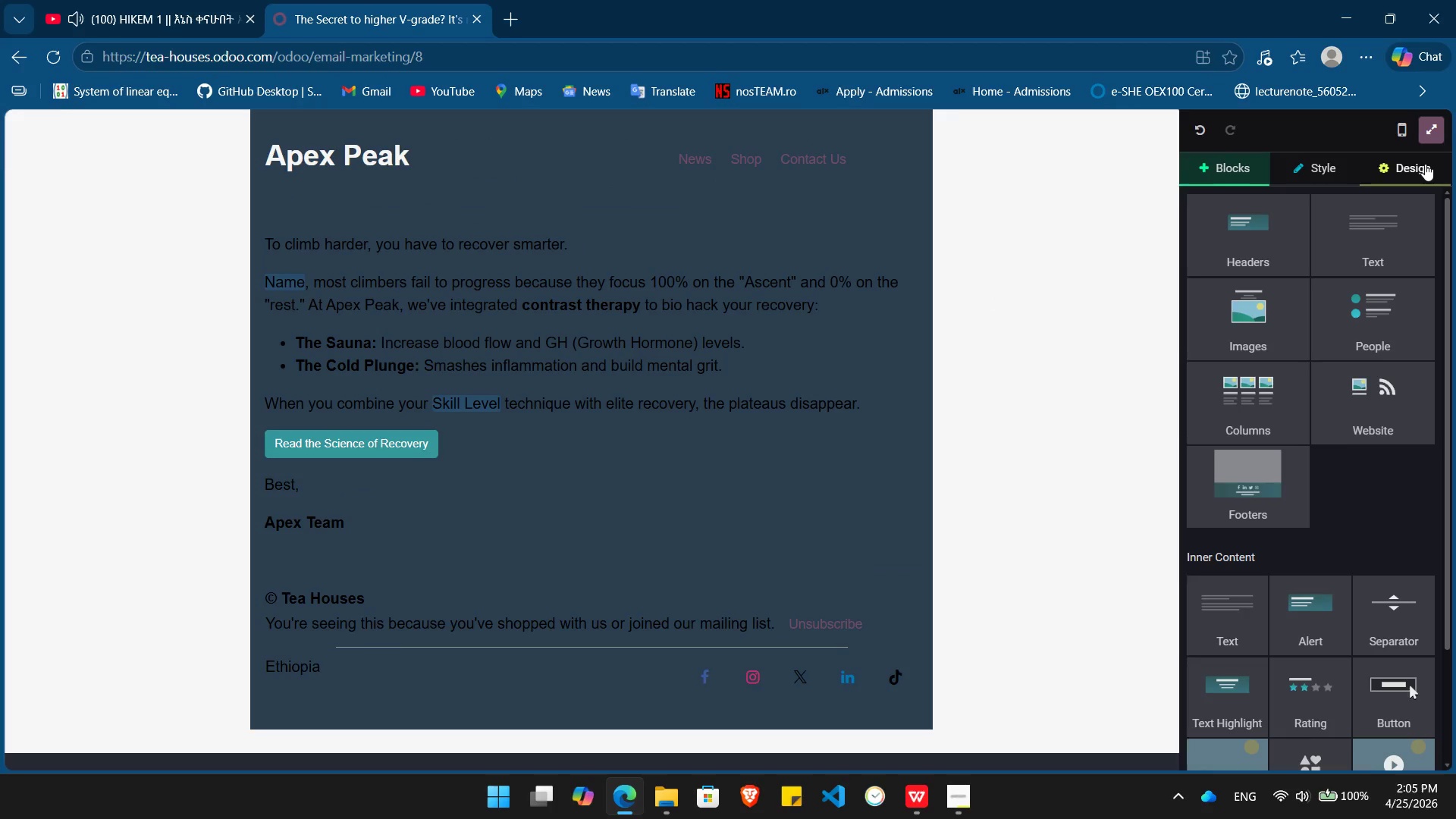 
left_click([1415, 164])
 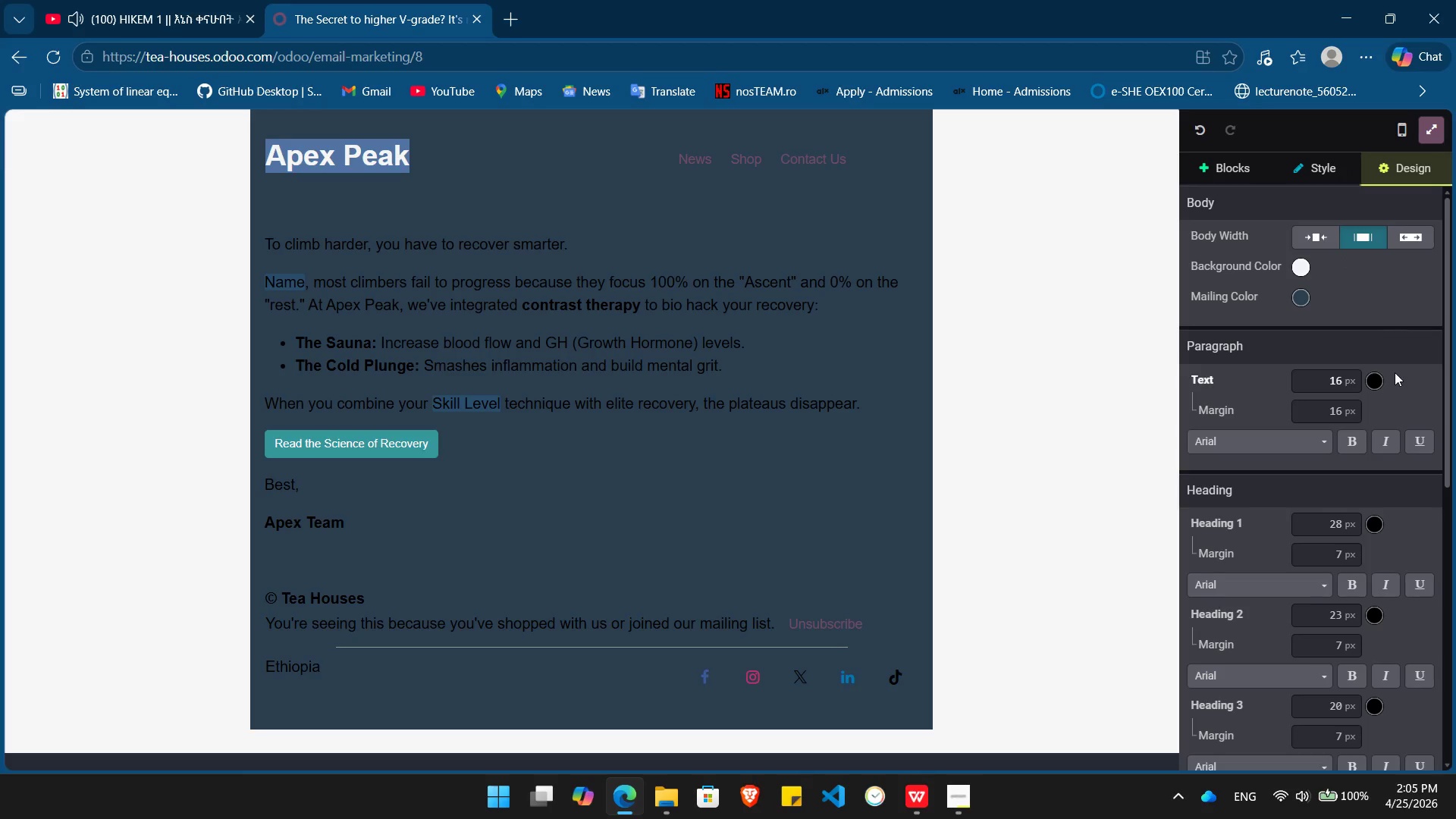 
left_click([1374, 384])
 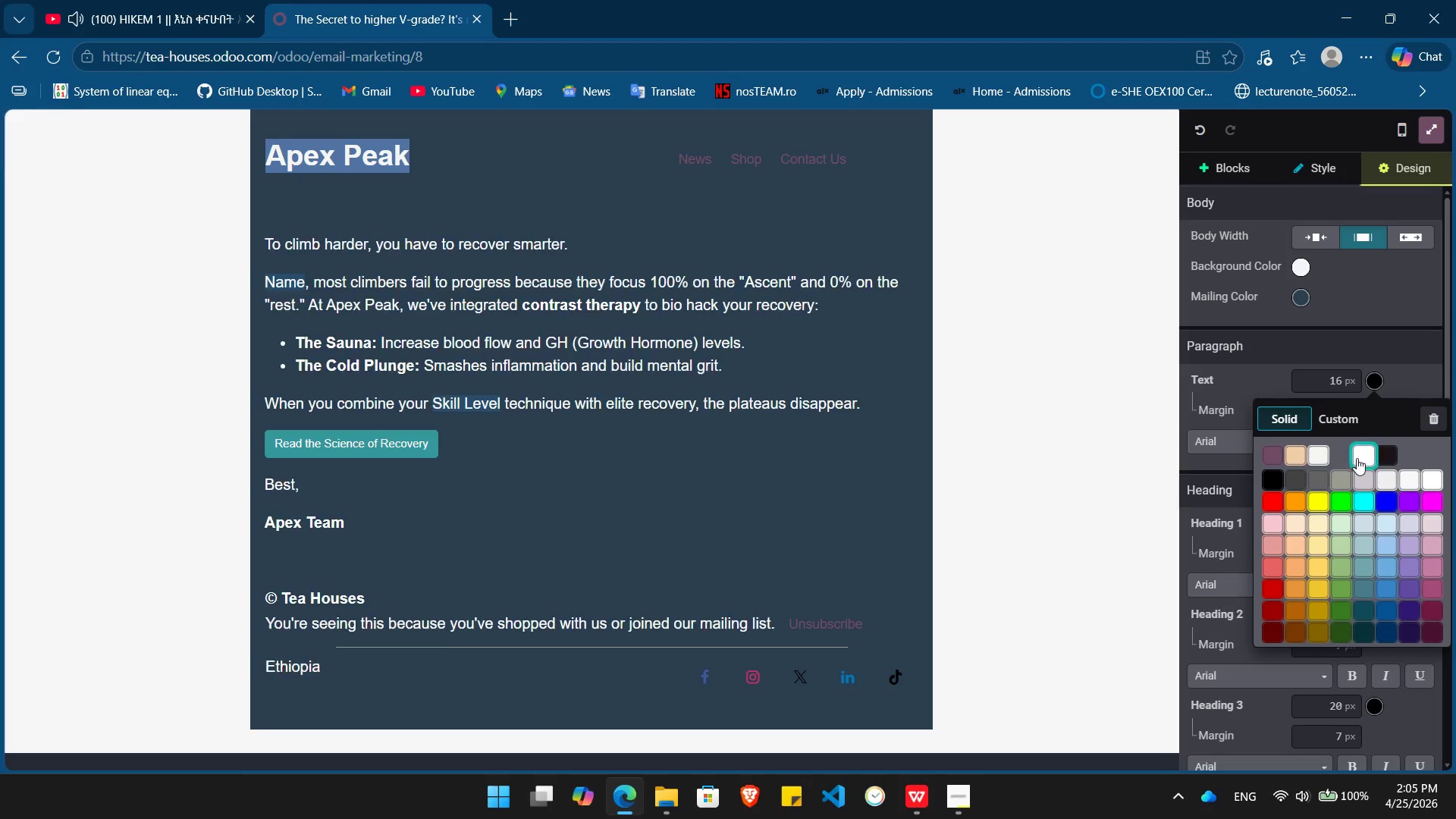 
left_click([1361, 458])
 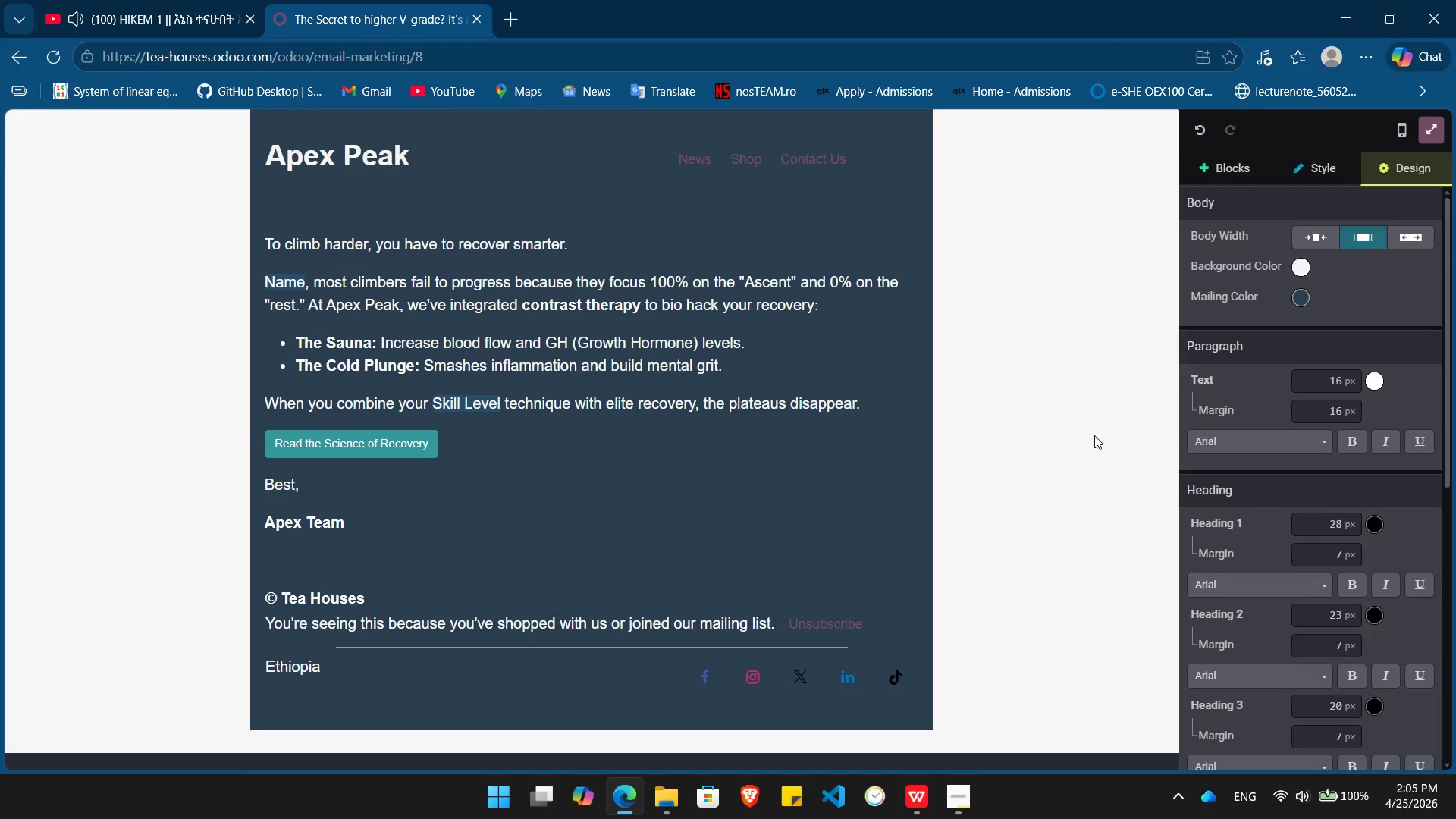 
left_click([1094, 435])
 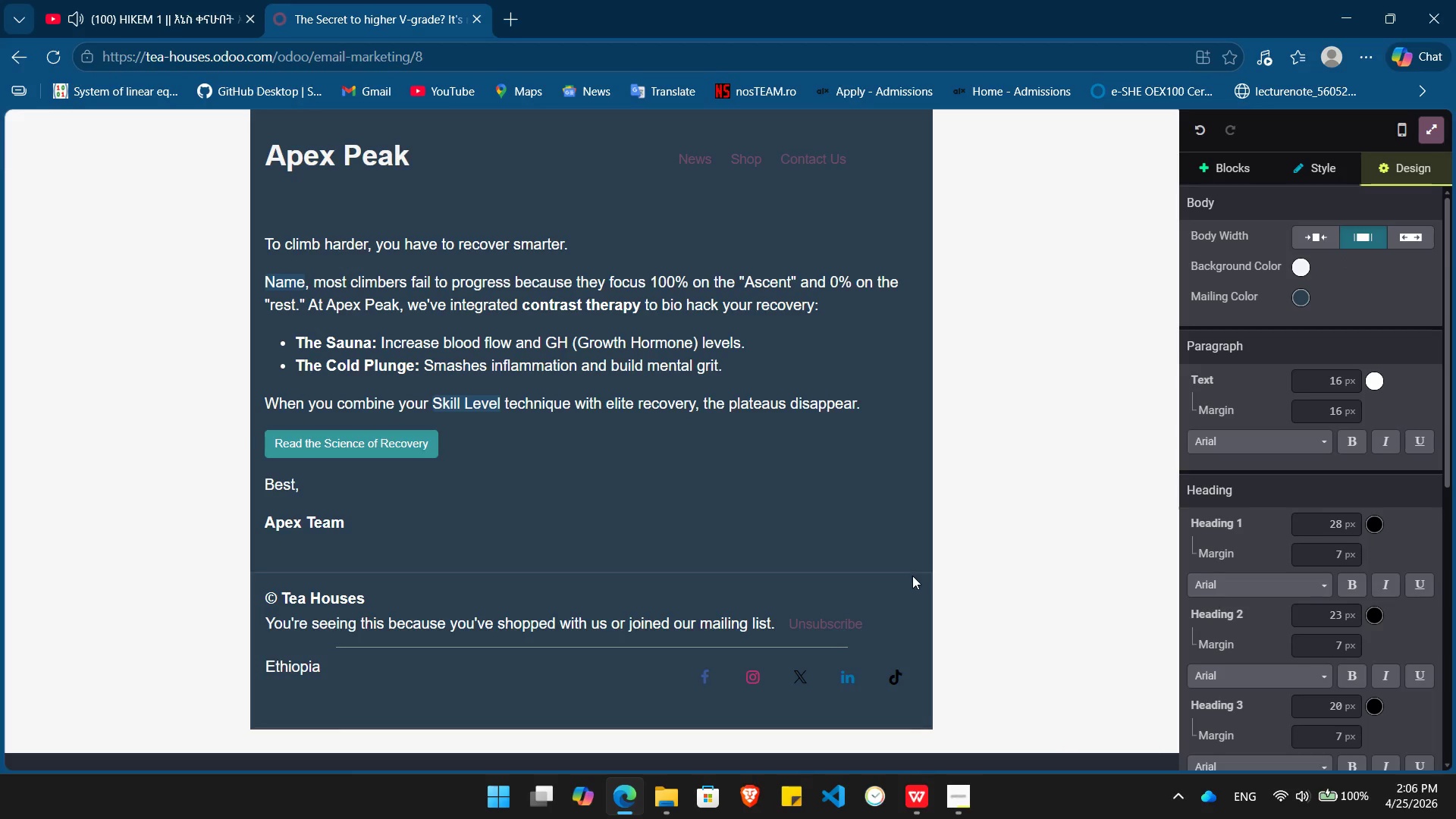 
left_click([912, 576])
 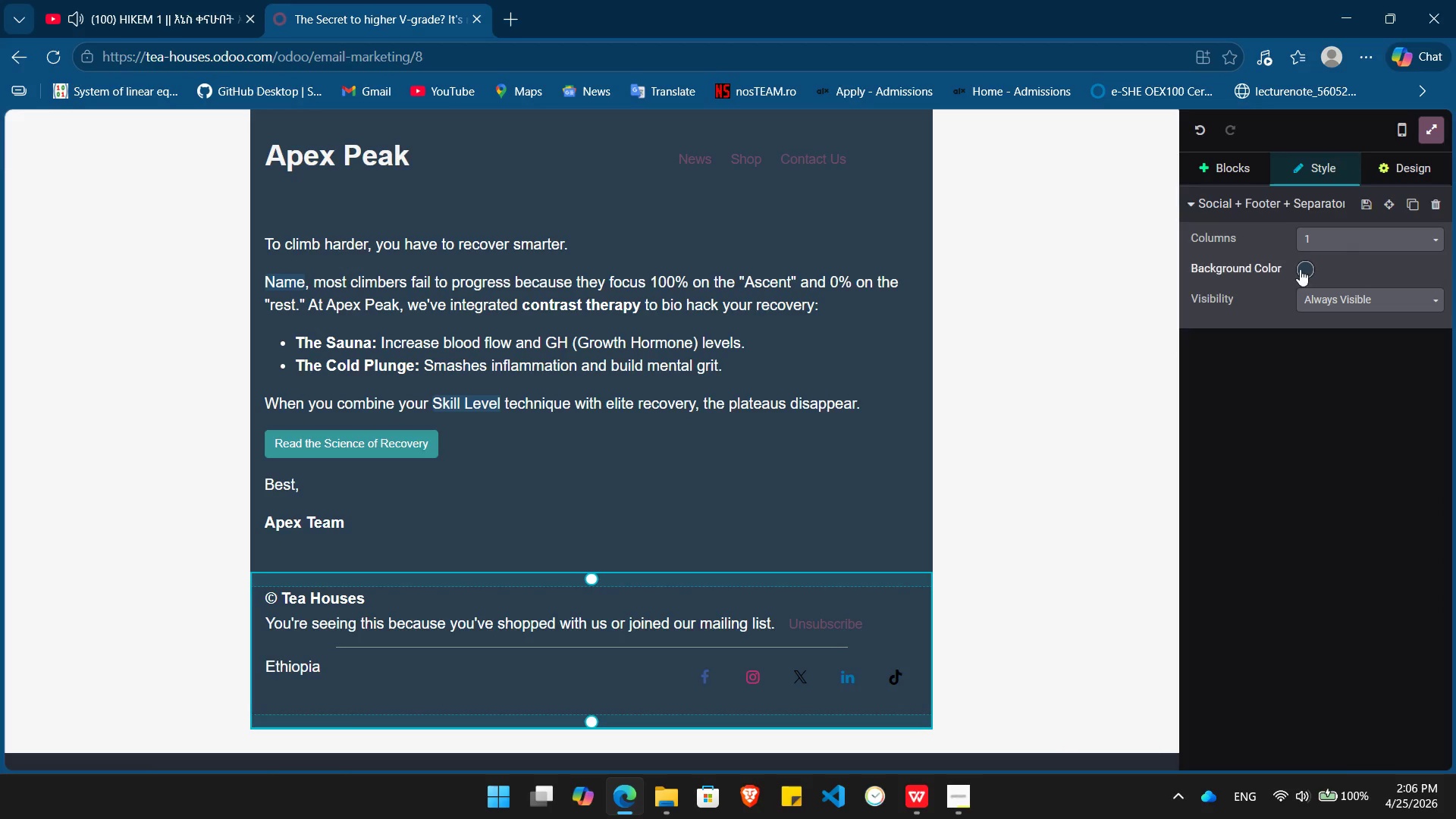 
left_click([1306, 272])
 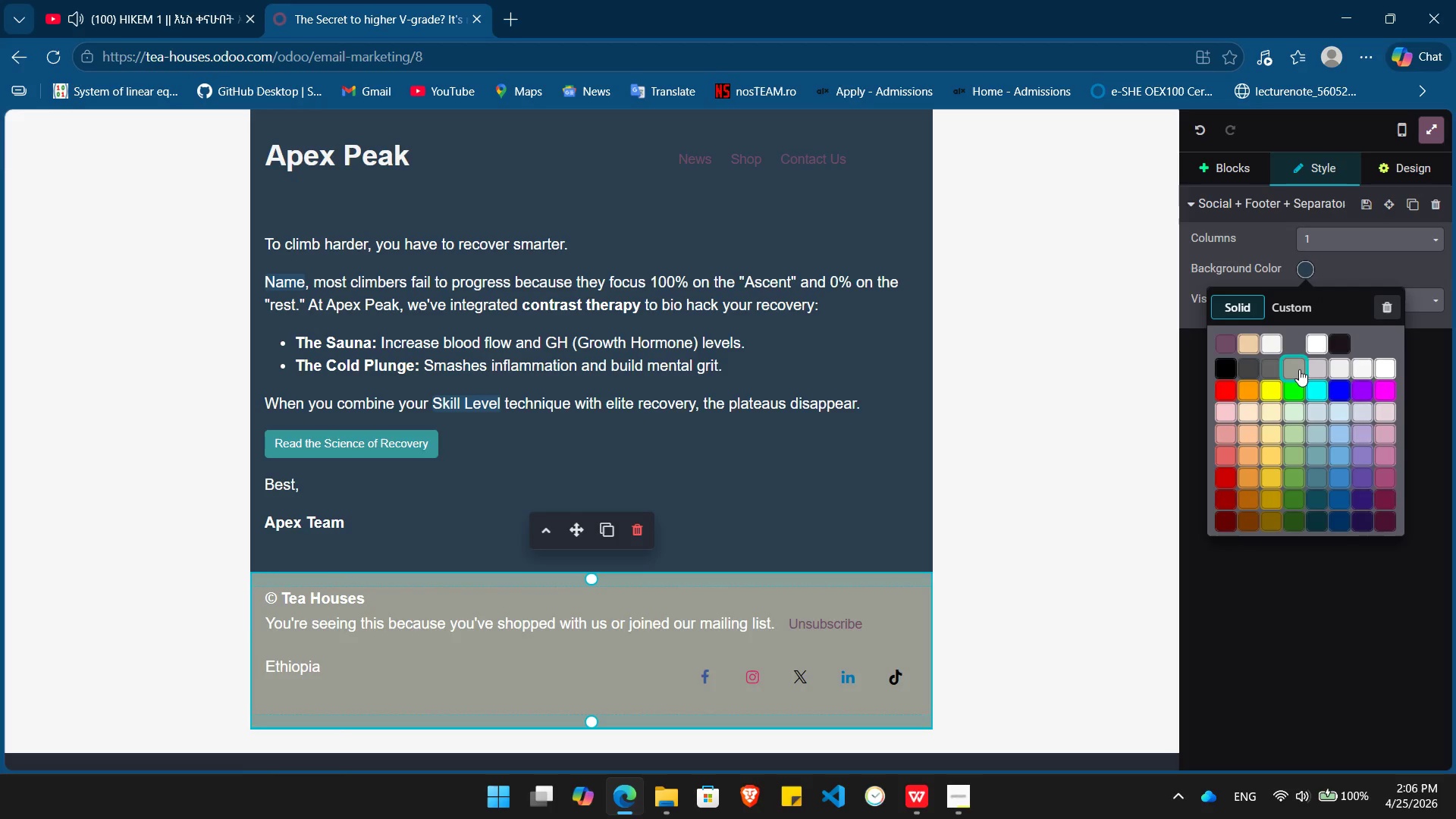 
left_click([1298, 369])
 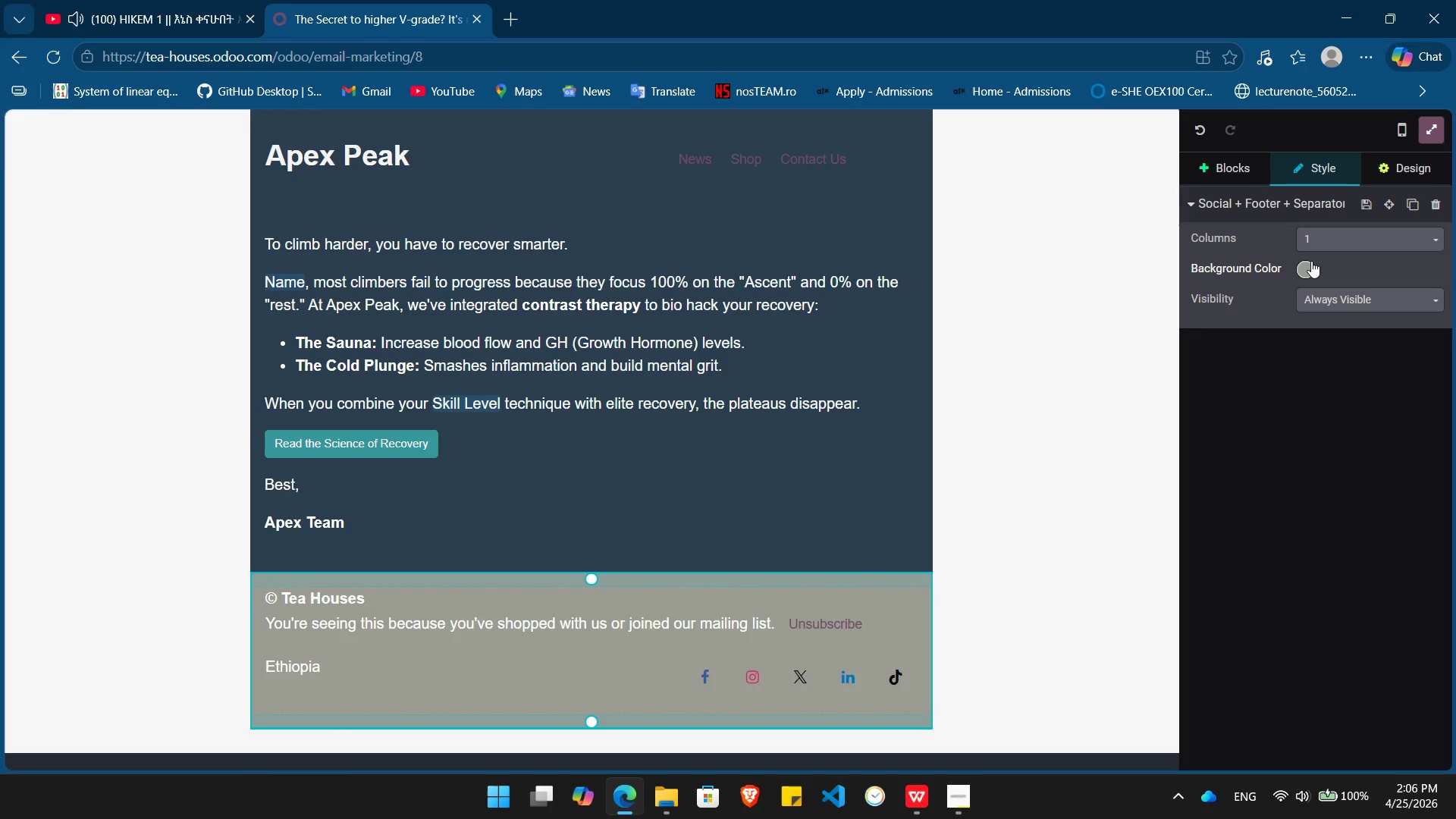 
left_click([1311, 261])
 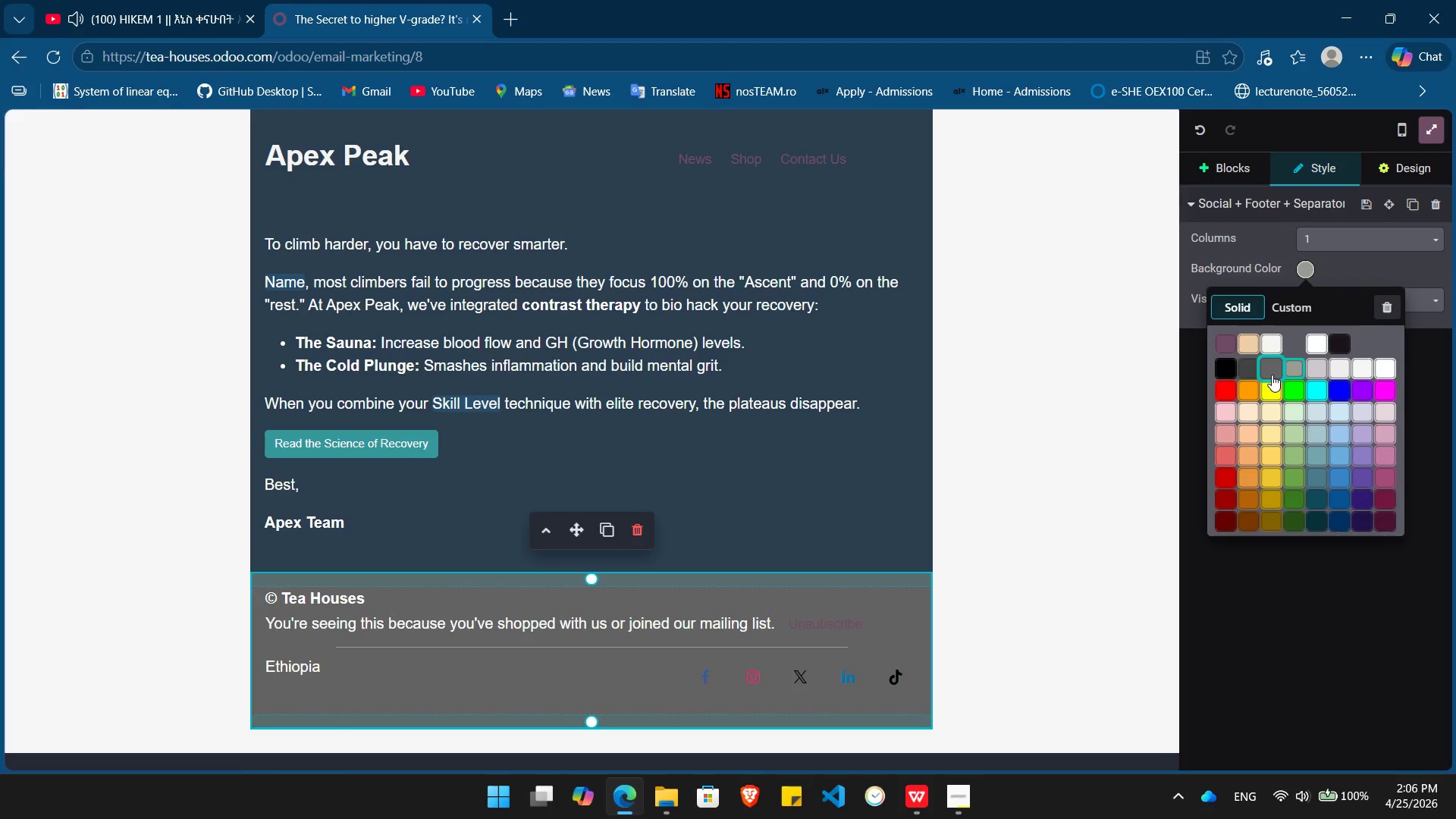 
left_click([1058, 375])
 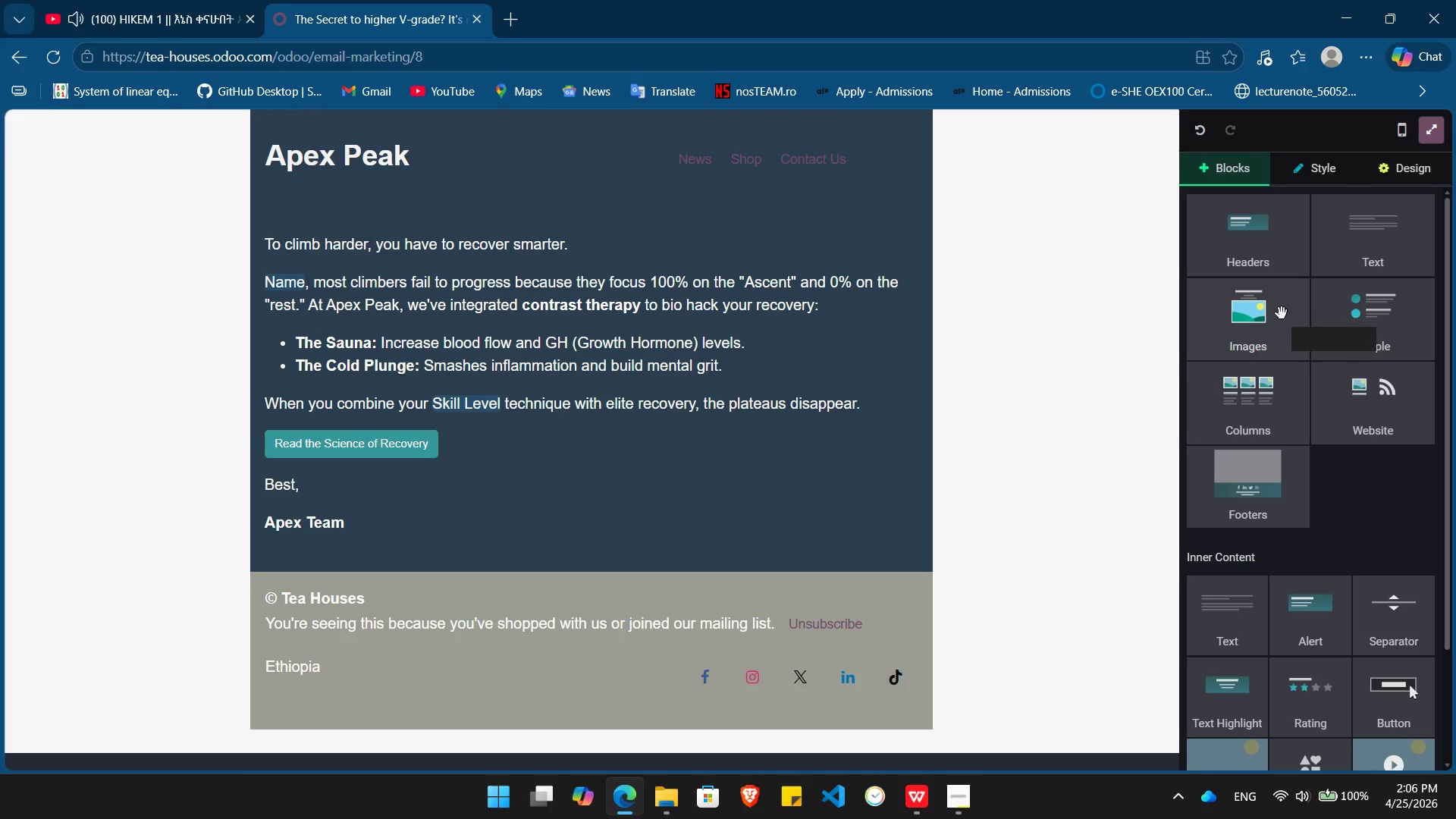 
left_click_drag(start_coordinate=[1257, 317], to_coordinate=[558, 209])
 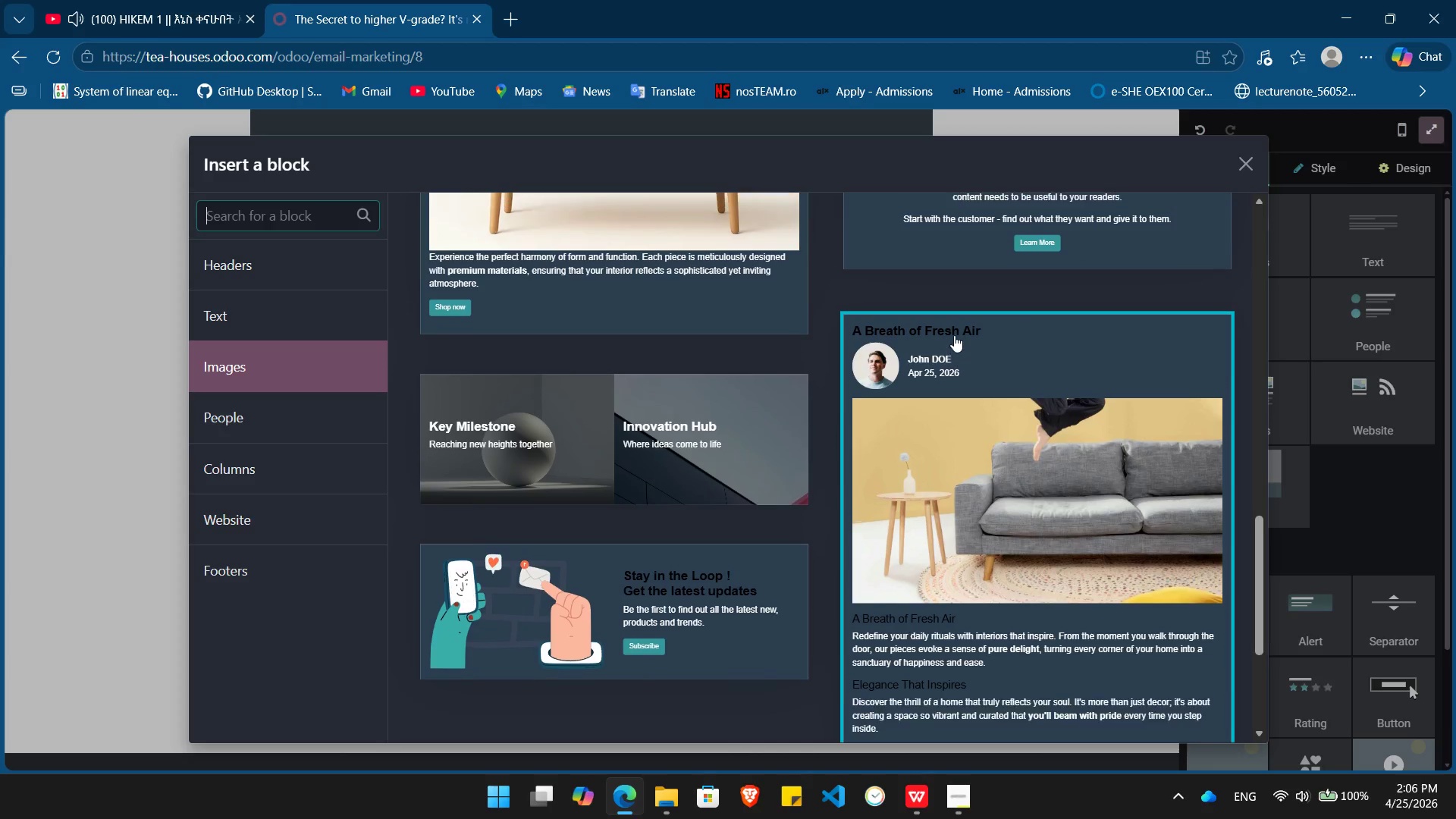 
wait(12.77)
 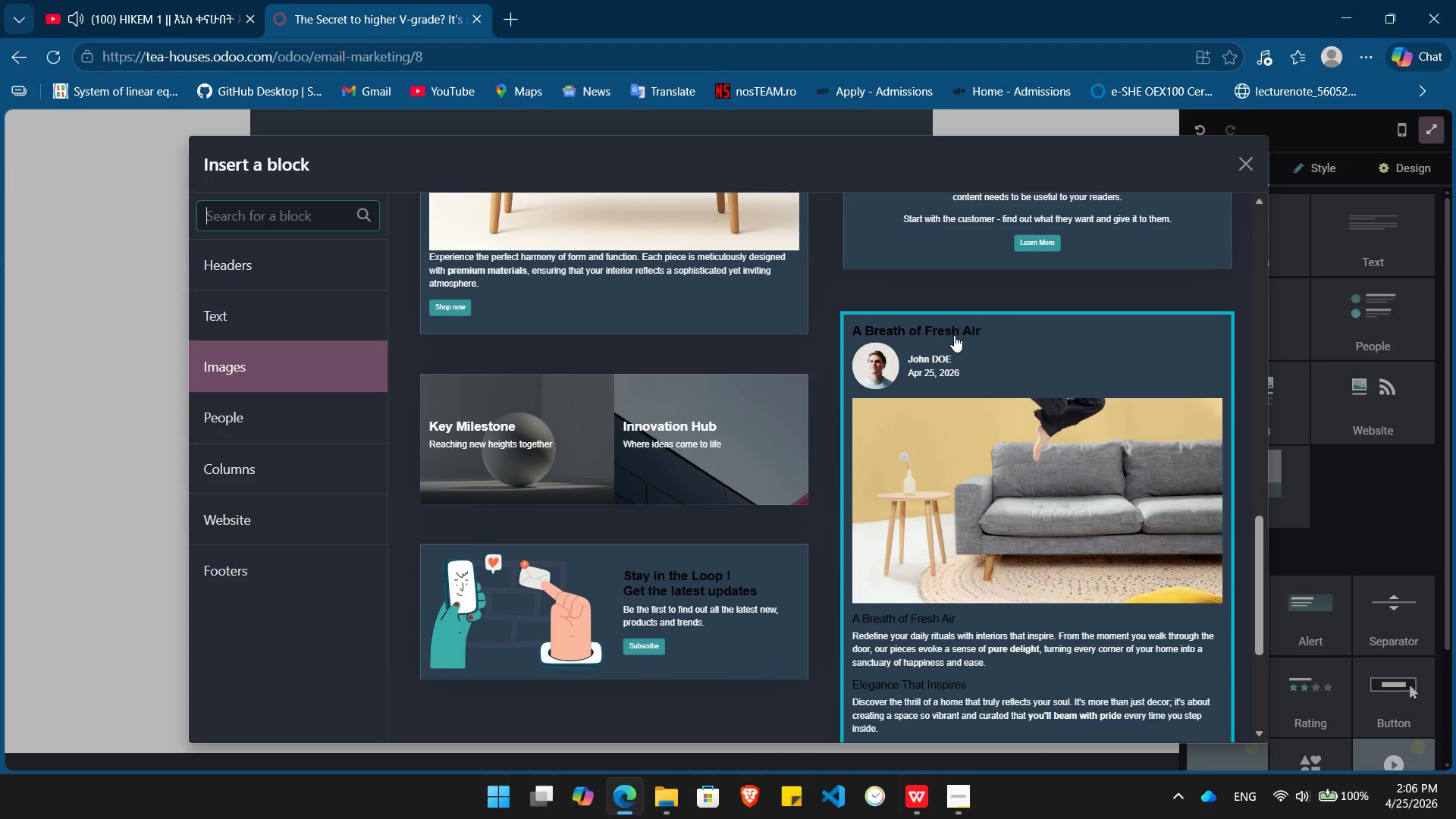 
double_click([976, 445])
 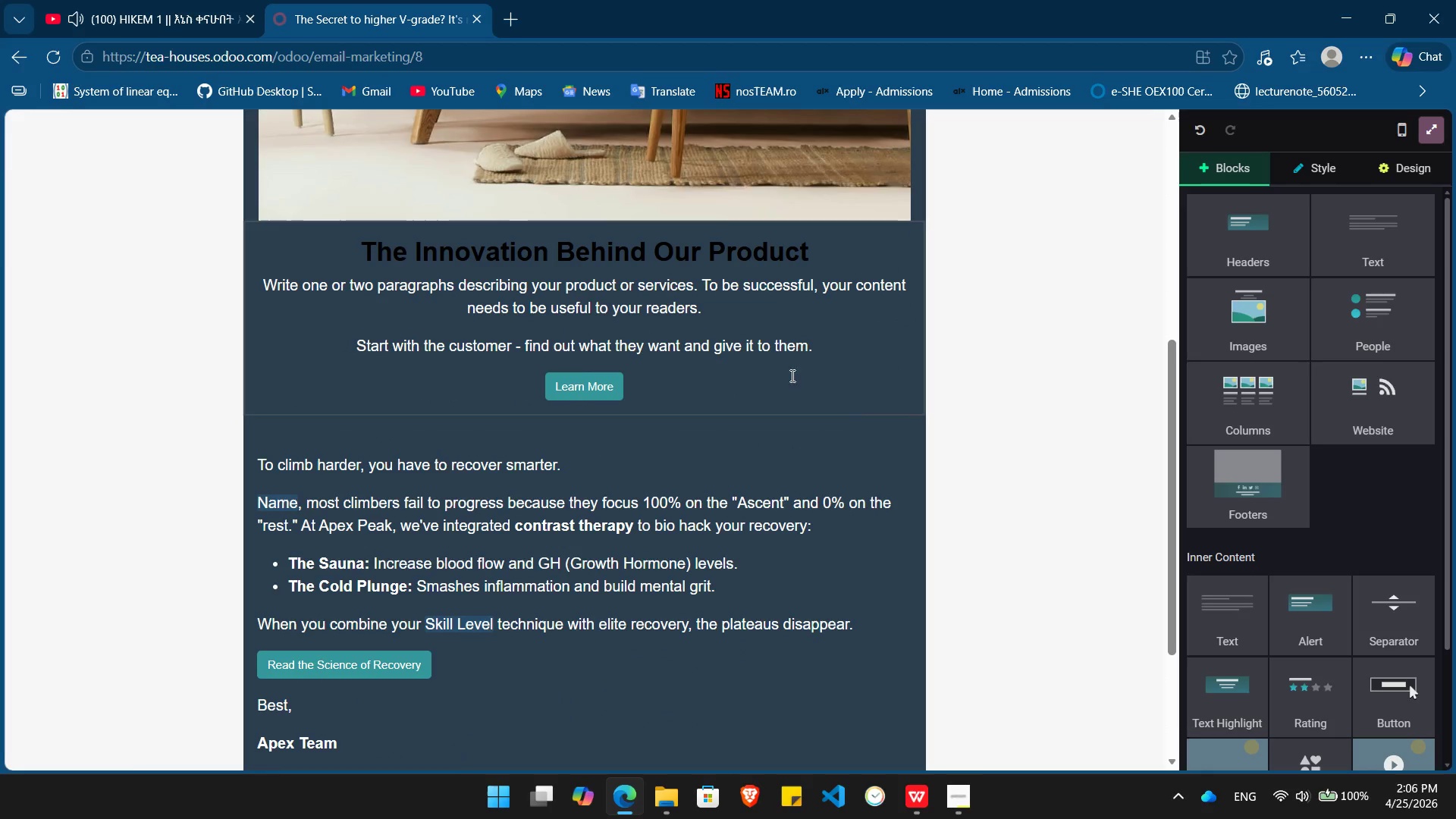 
left_click_drag(start_coordinate=[646, 382], to_coordinate=[262, 288])
 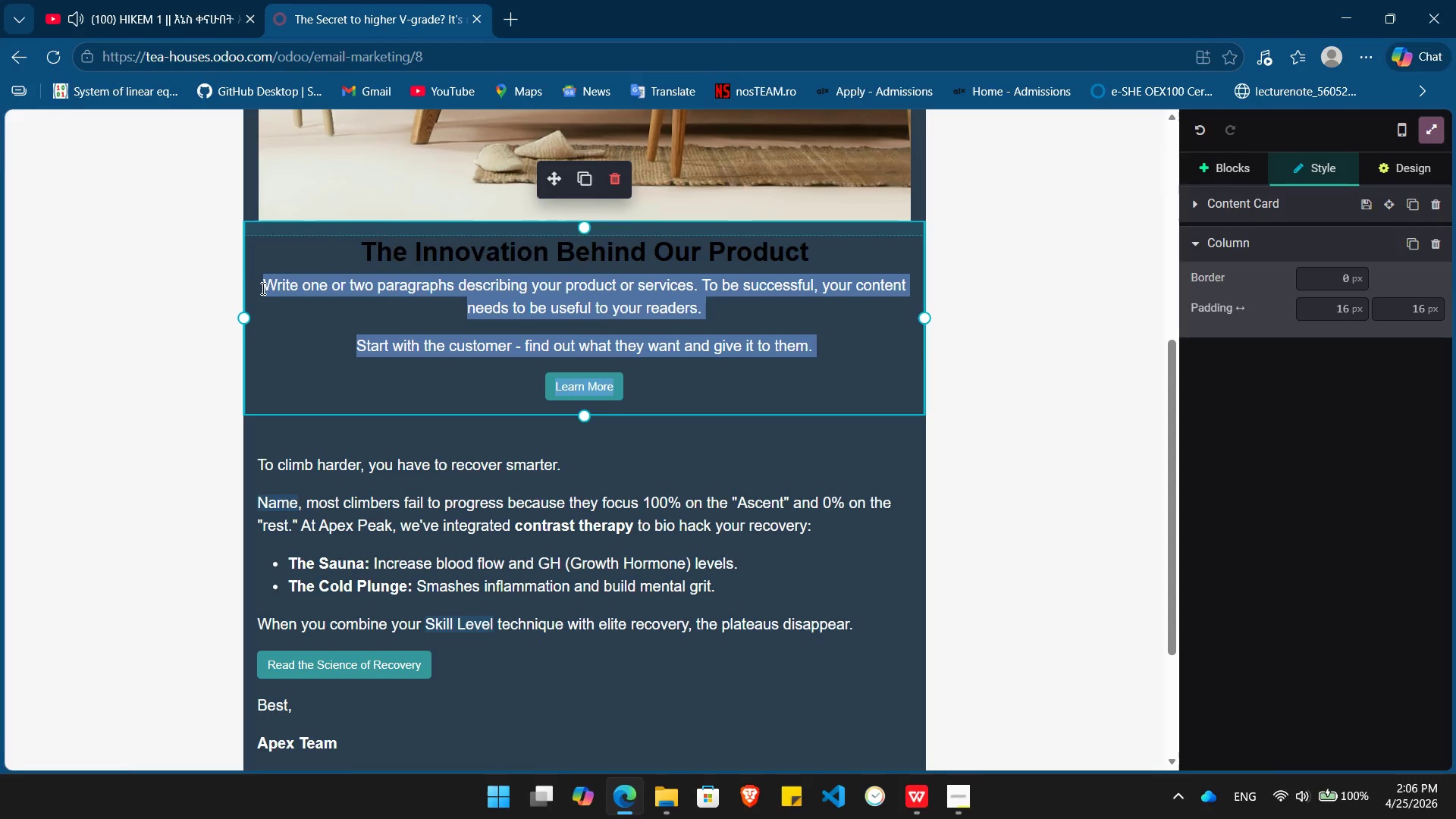 
key(Backspace)
 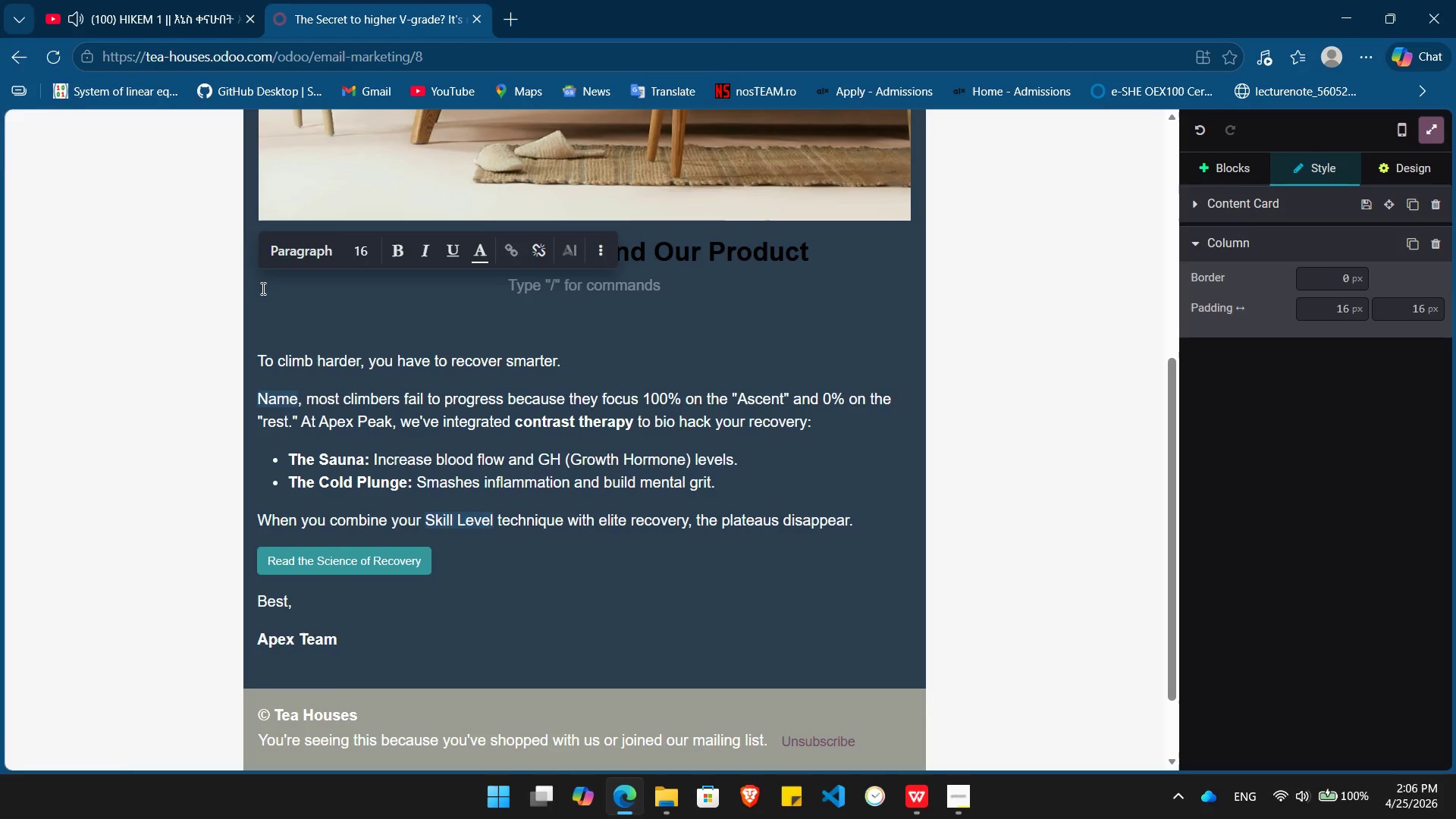 
key(Backspace)
 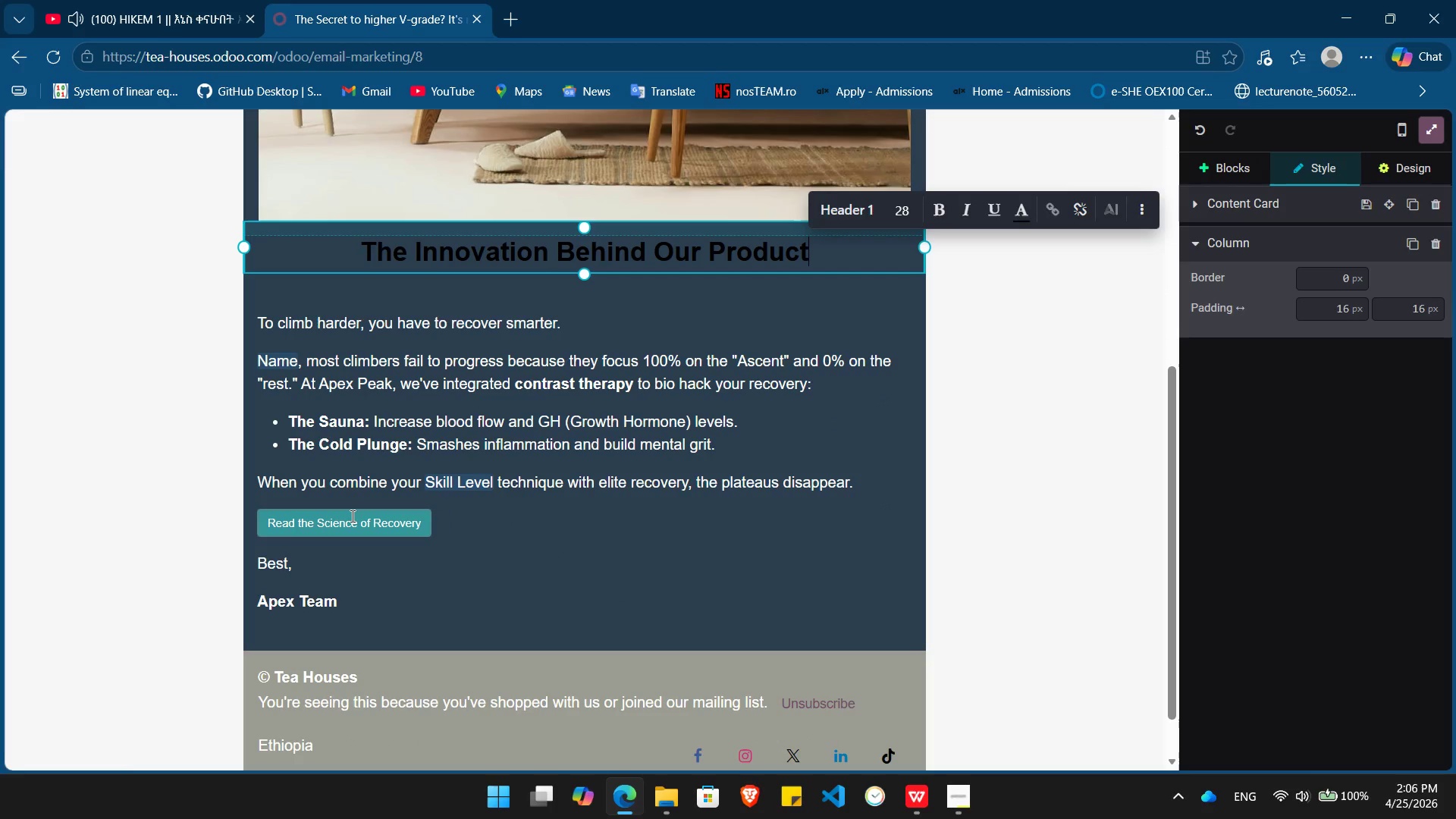 
wait(7.34)
 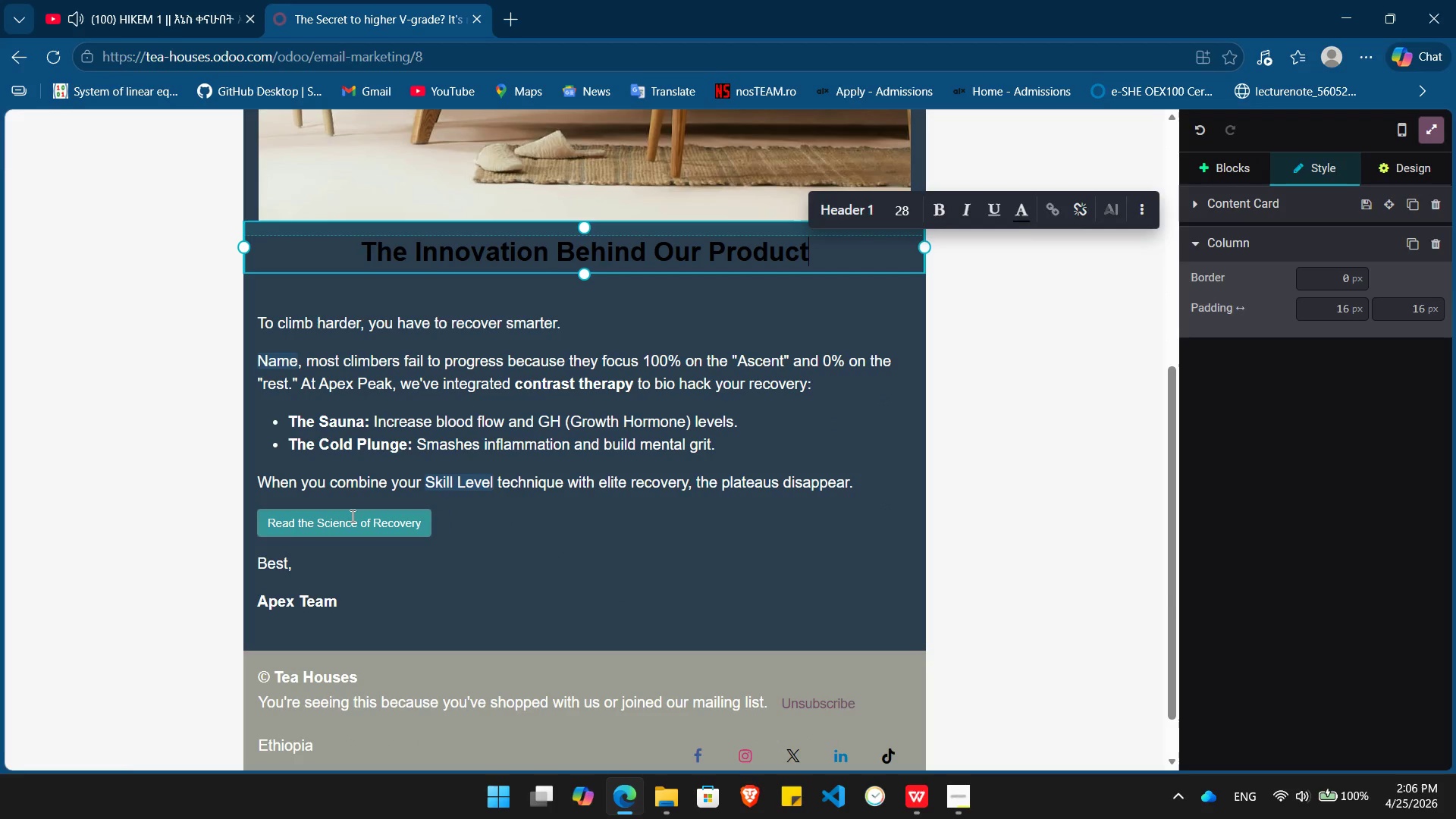 
mouse_move([1430, 127])
 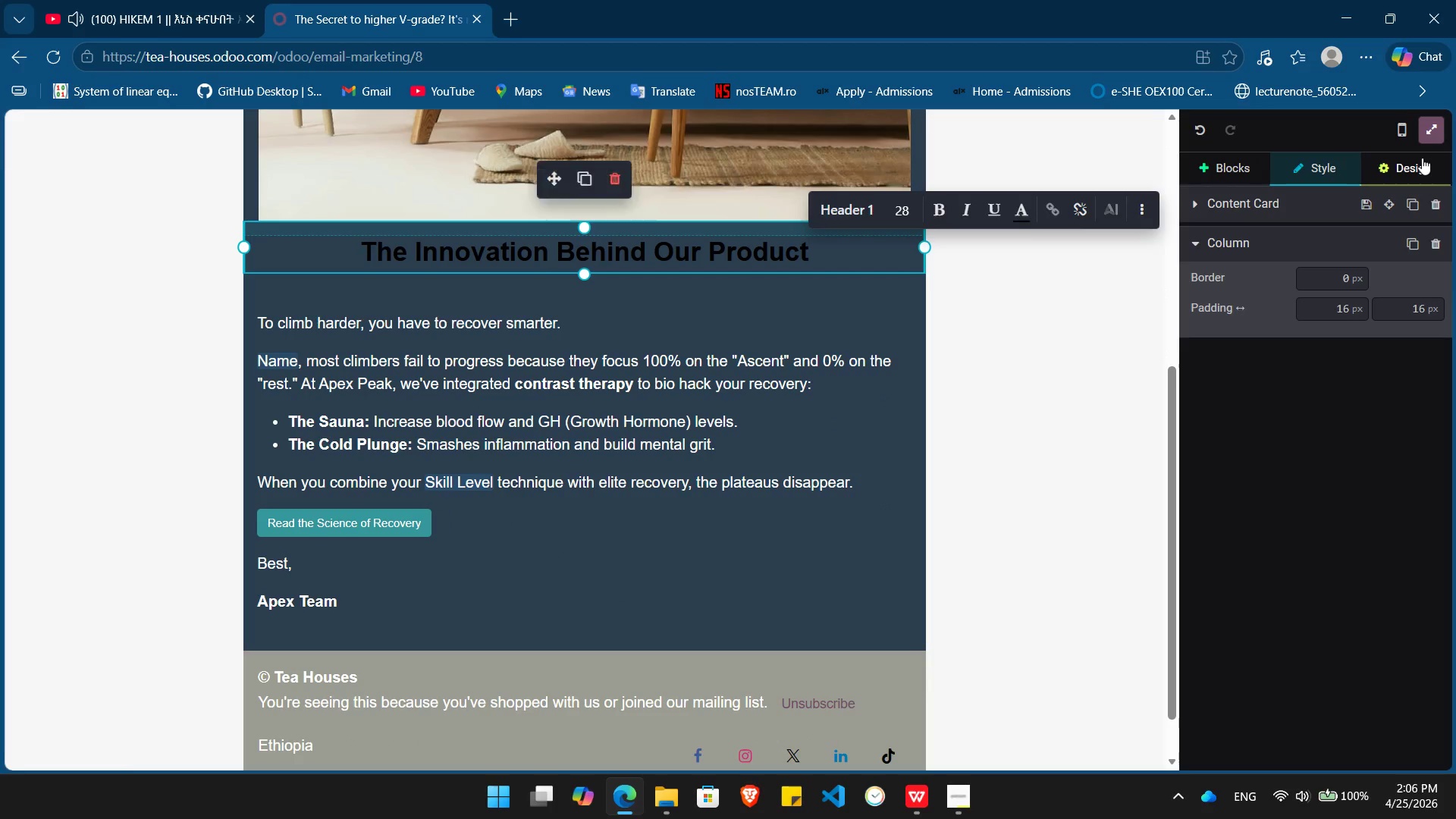 
left_click([1422, 158])
 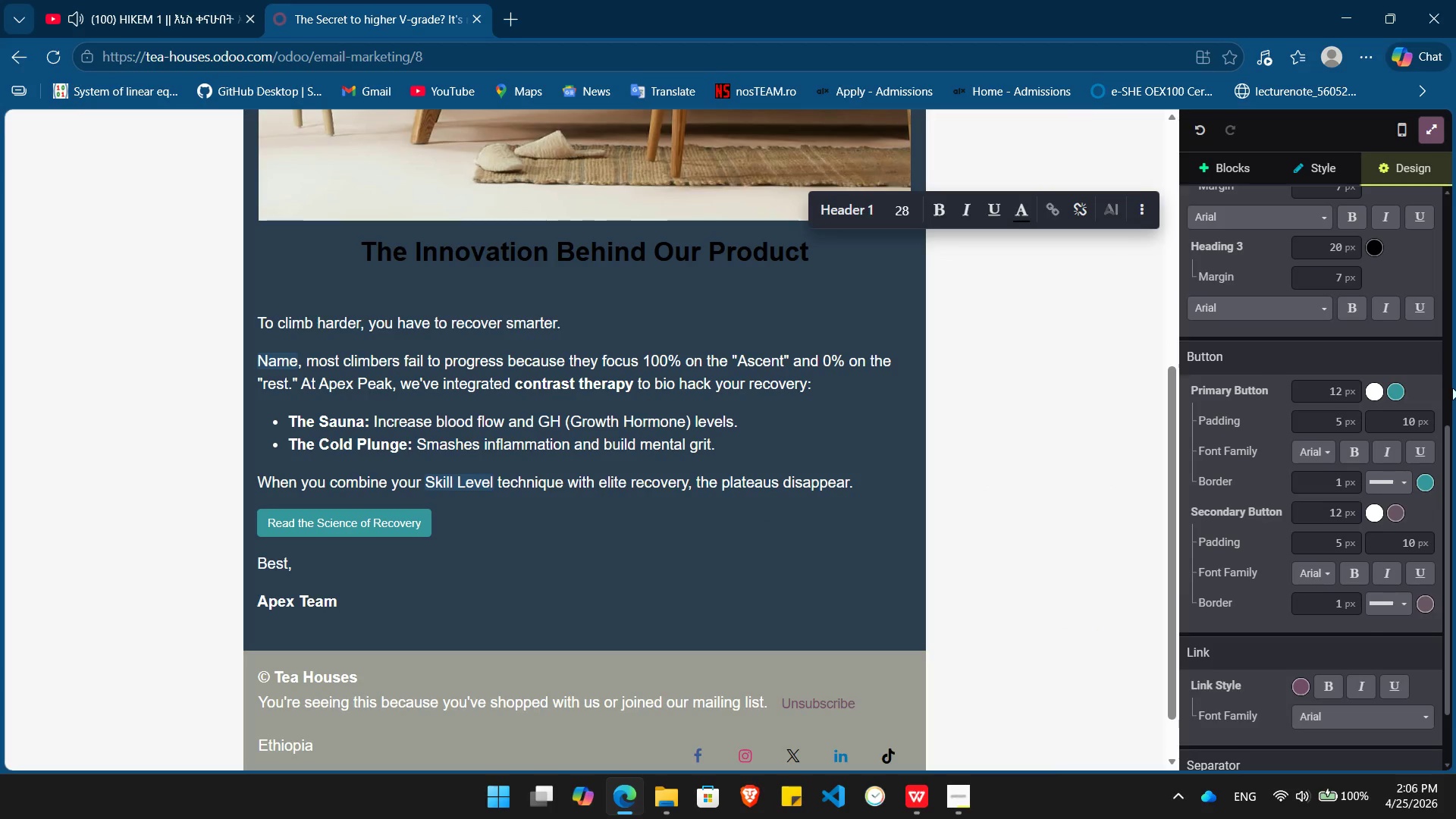 
left_click([1396, 390])
 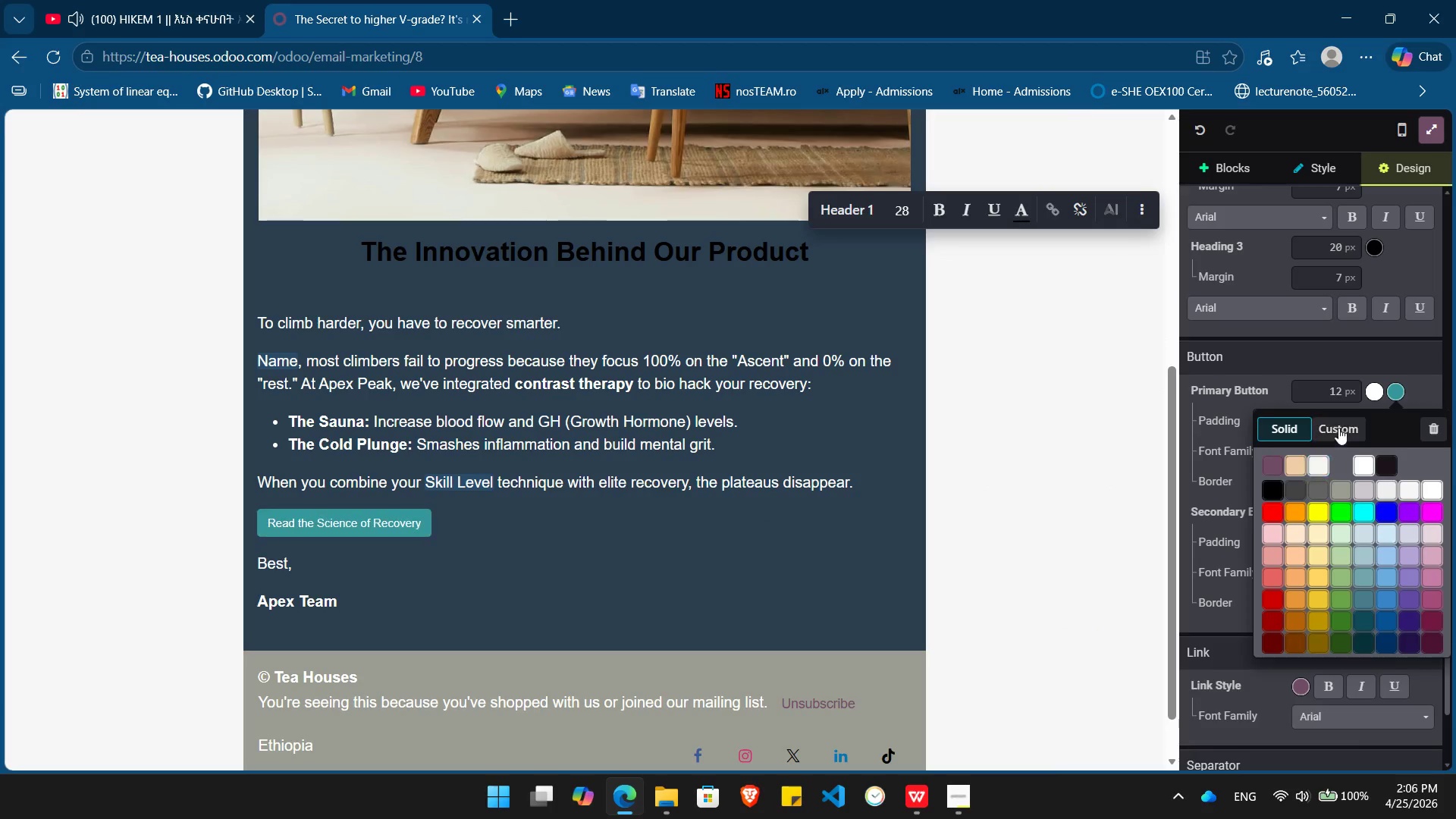 
left_click([1339, 421])
 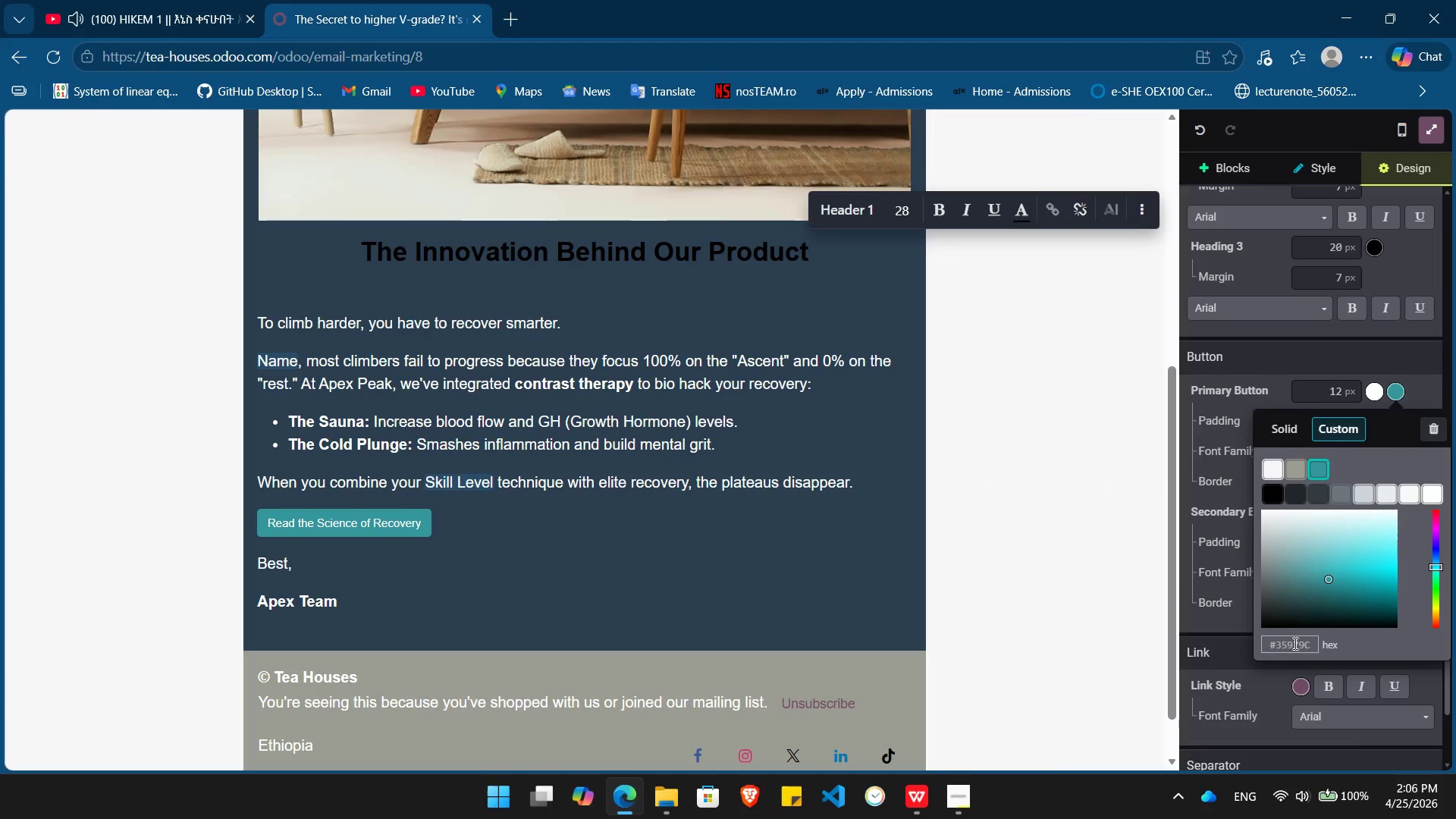 
double_click([1294, 643])
 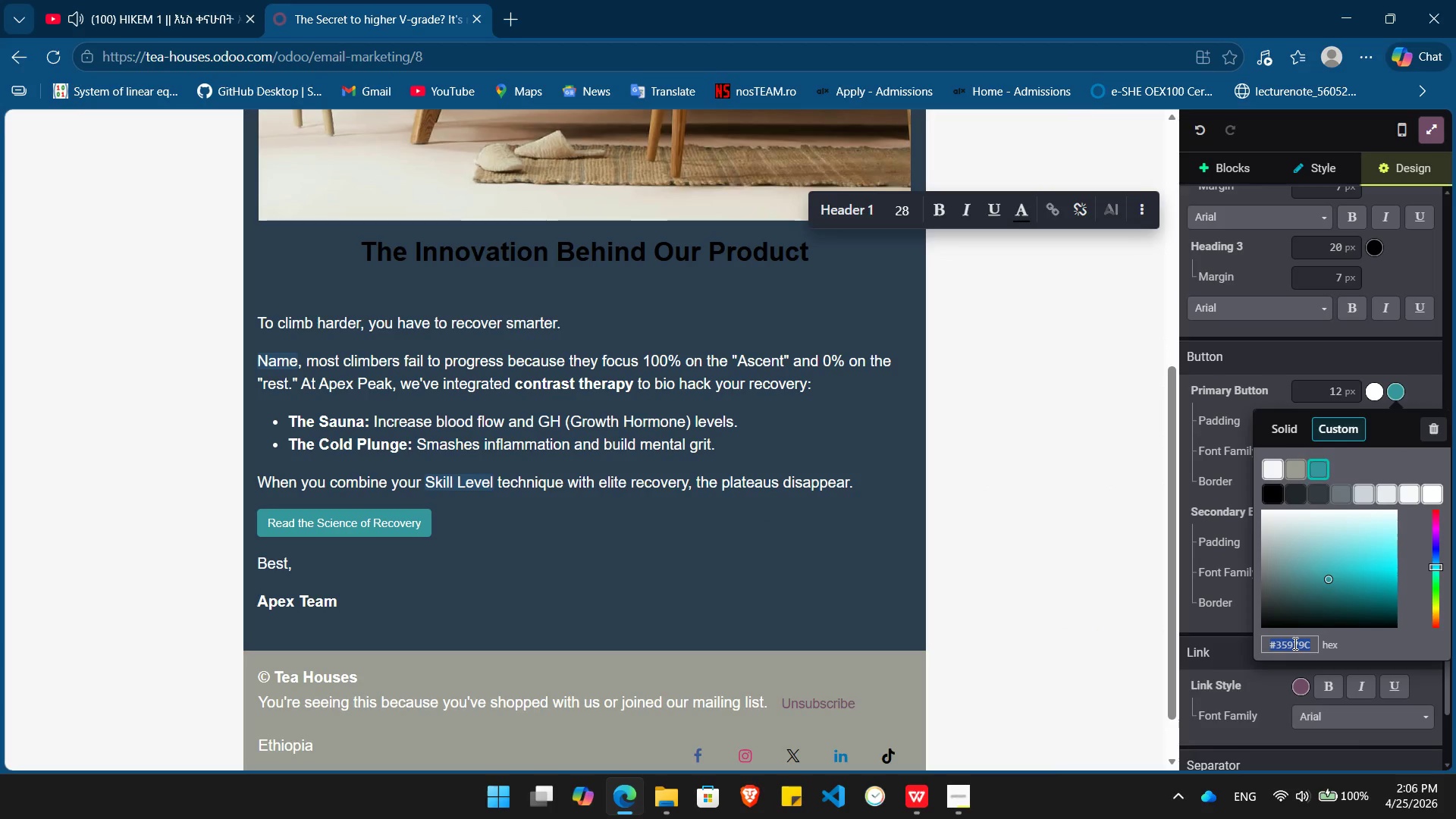 
triple_click([1294, 643])
 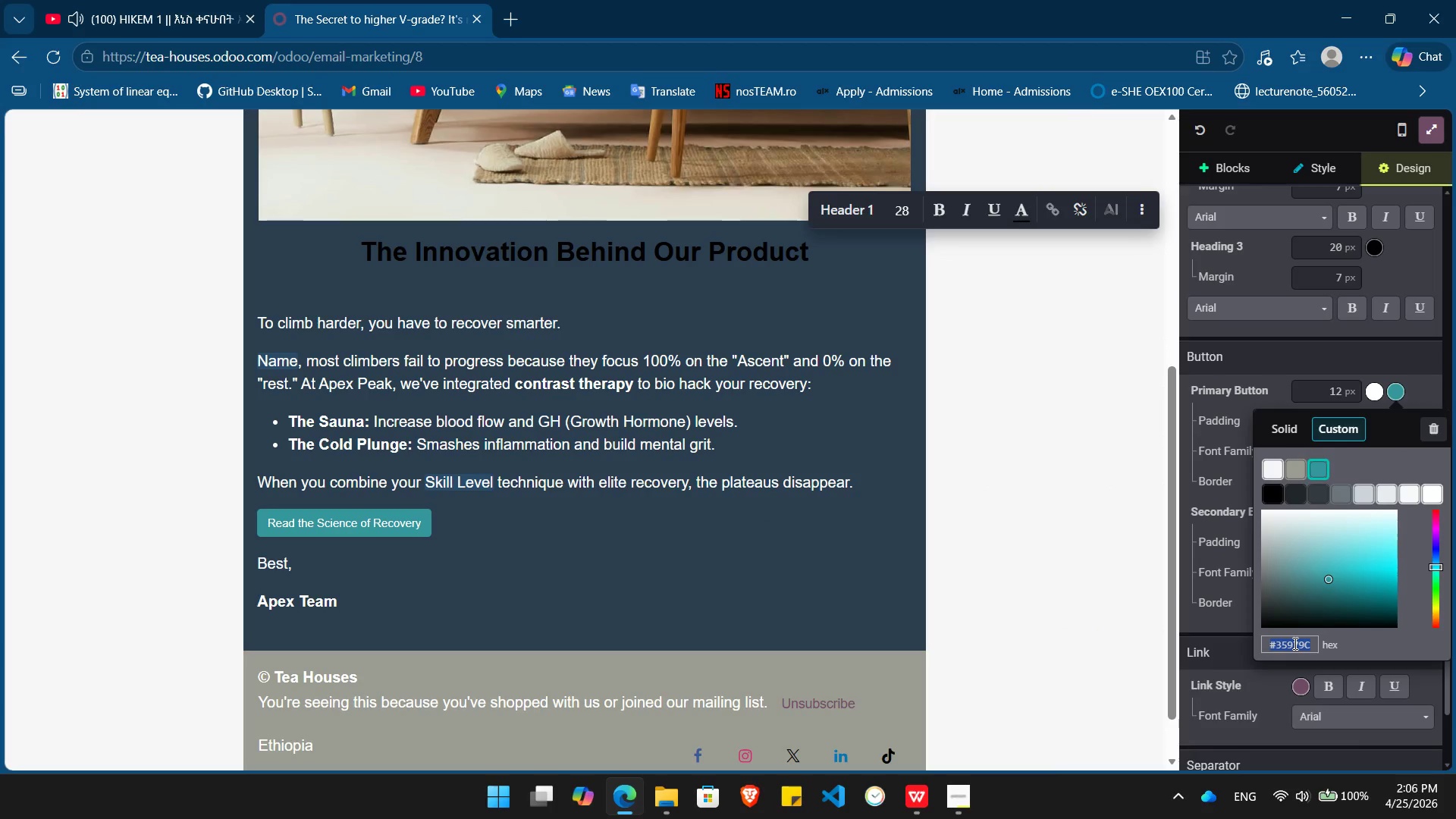 
key(Shift+3)
 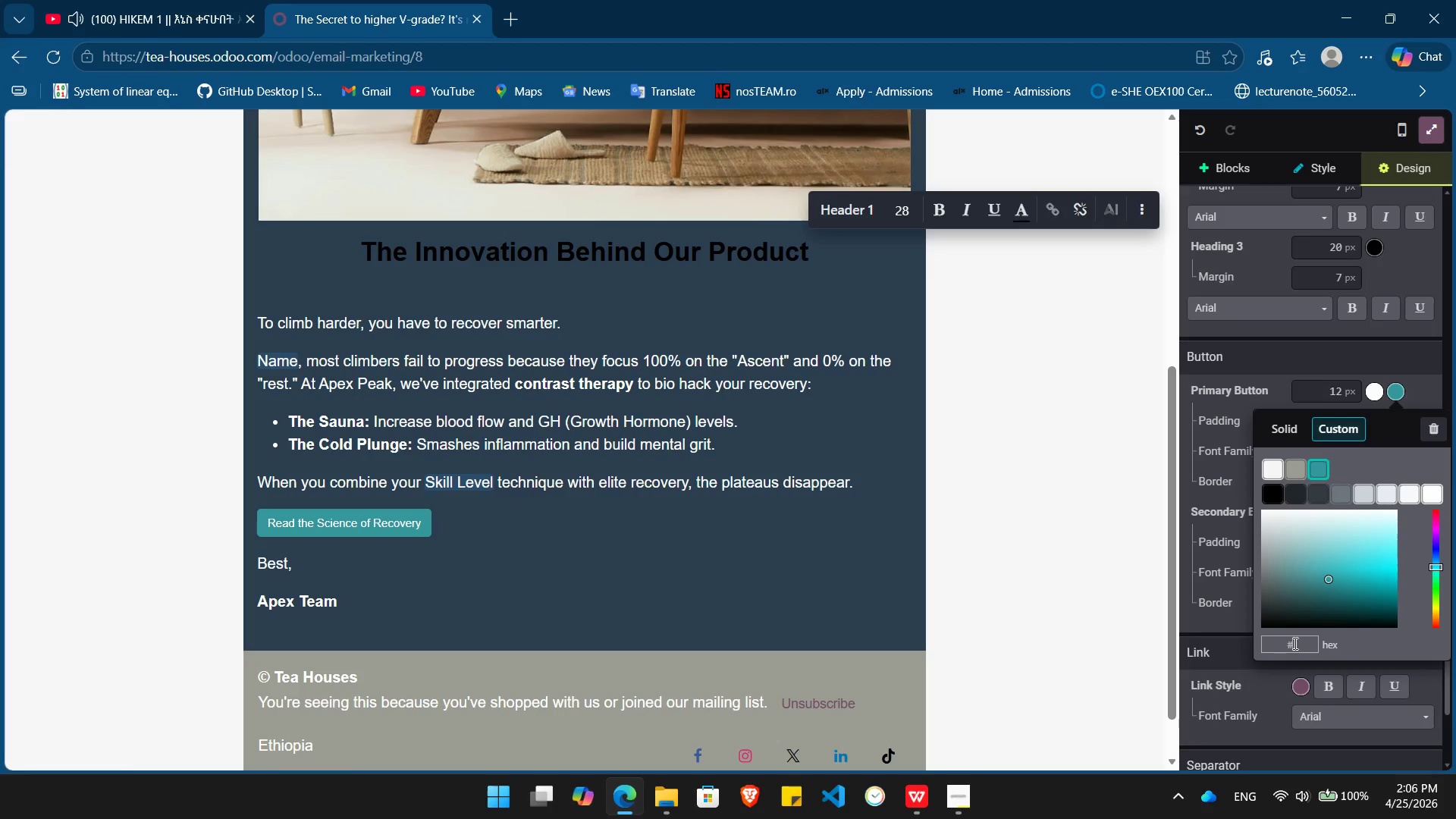 
wait(5.8)
 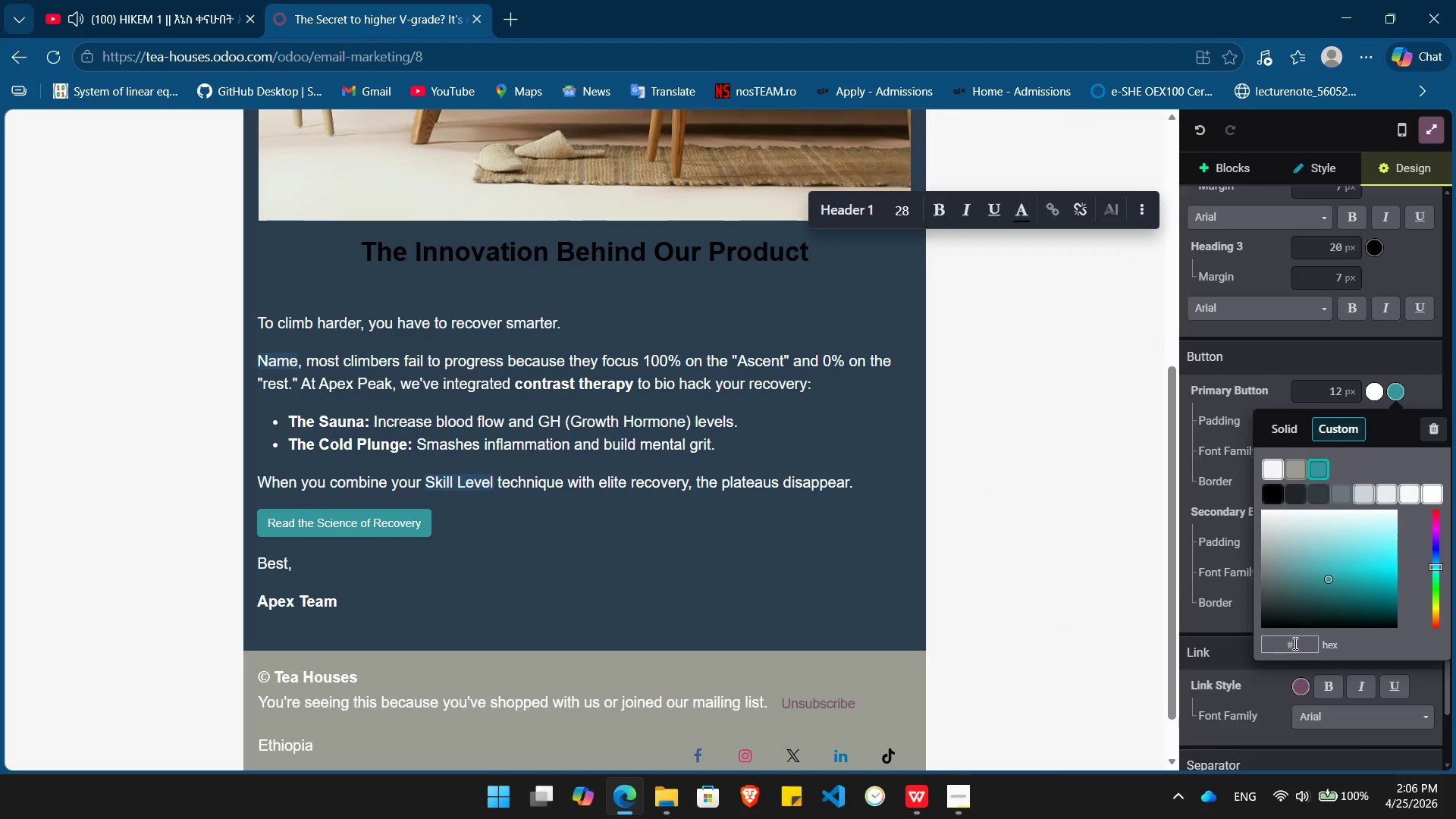 
key(A)
 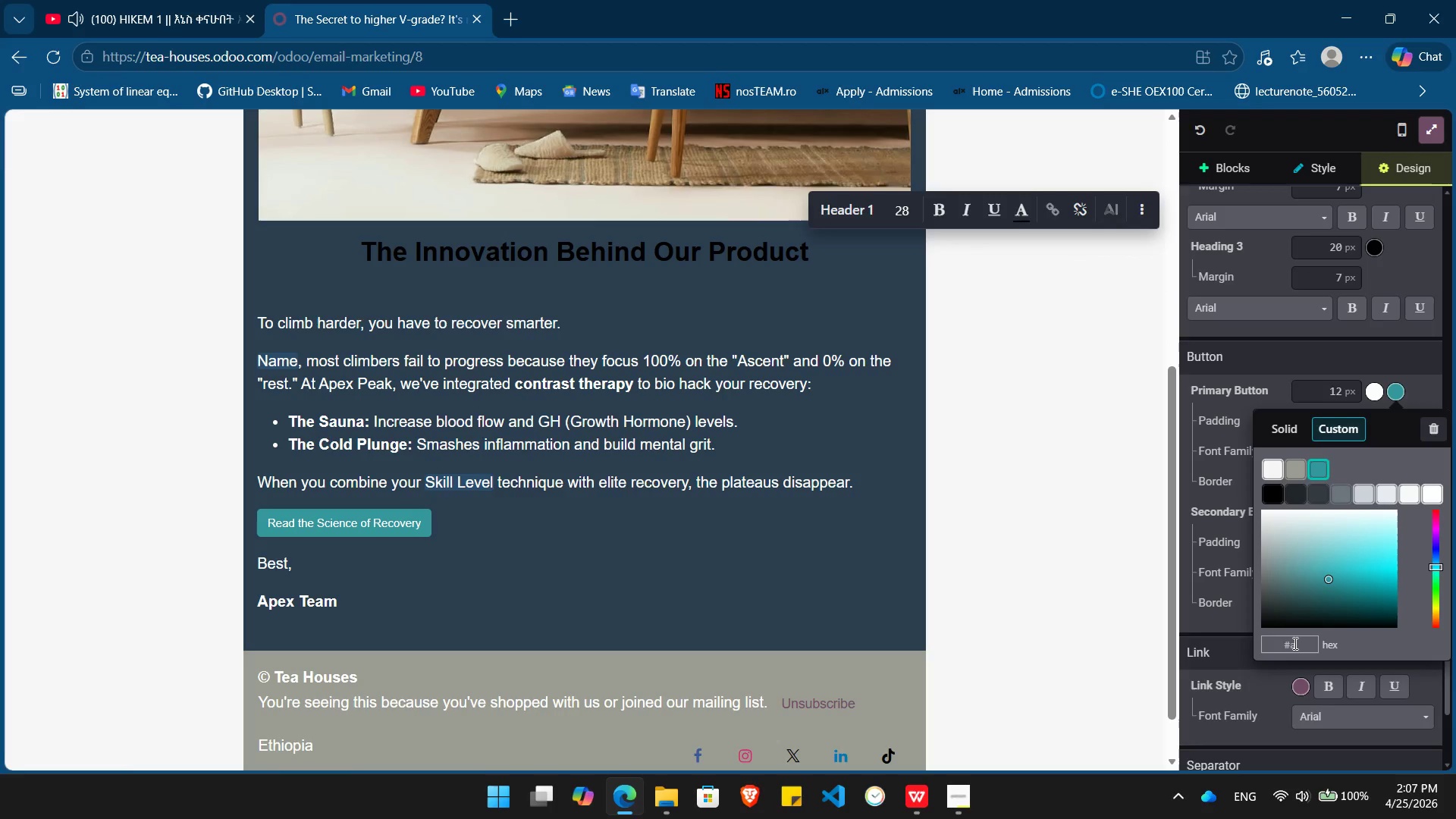 
key(Numpad0)
 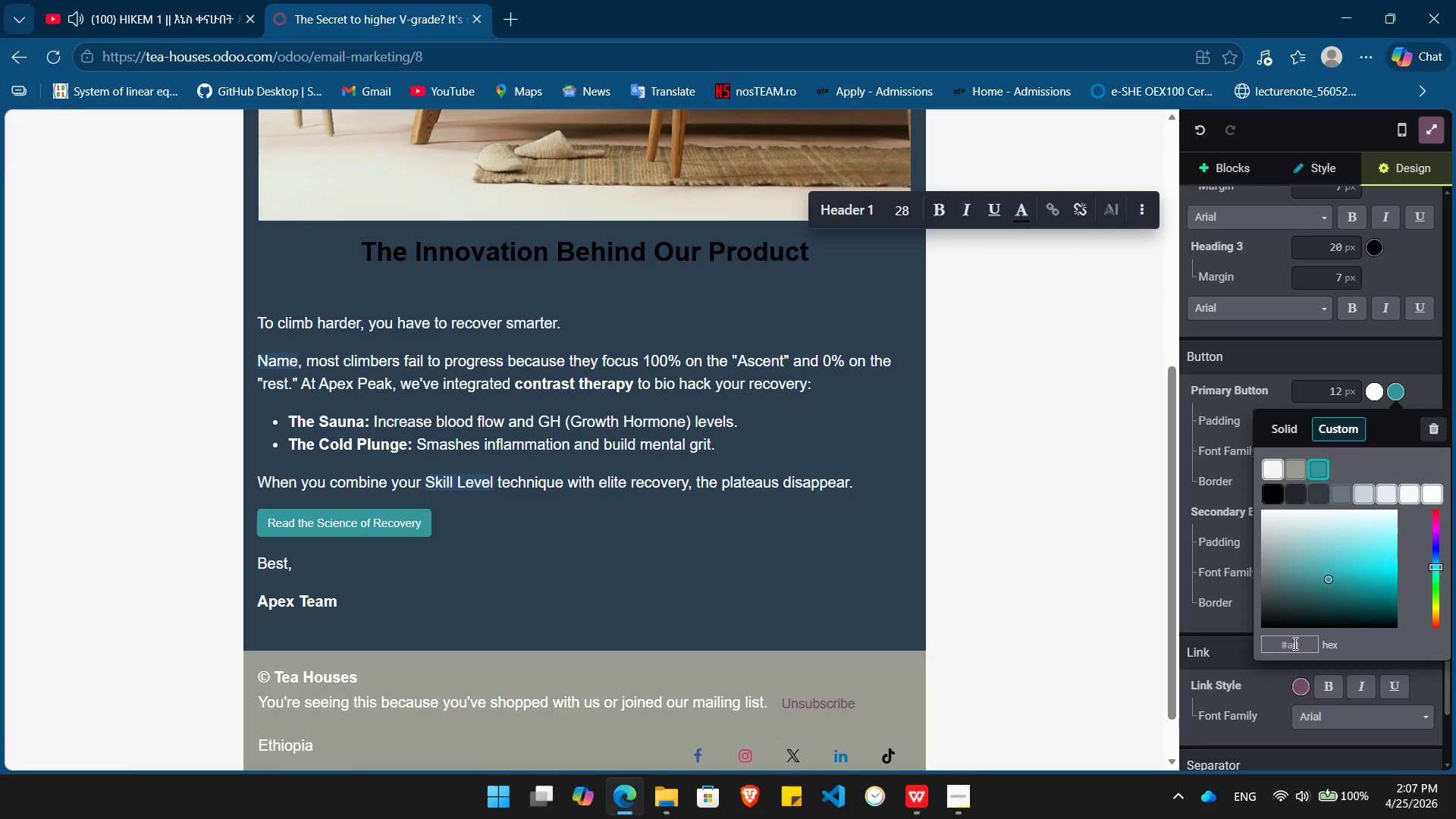 
key(Numpad5)
 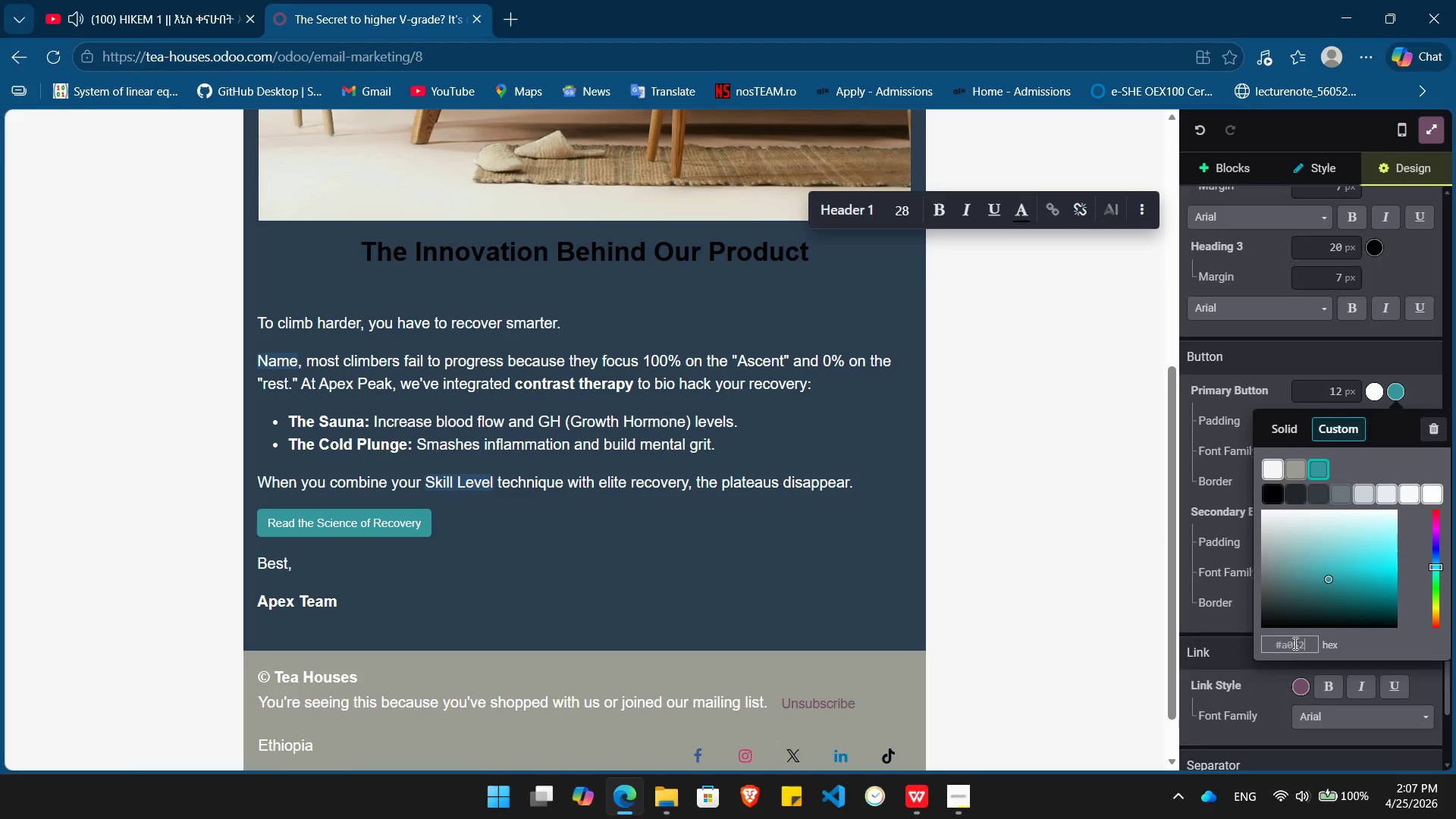 
key(Numpad2)
 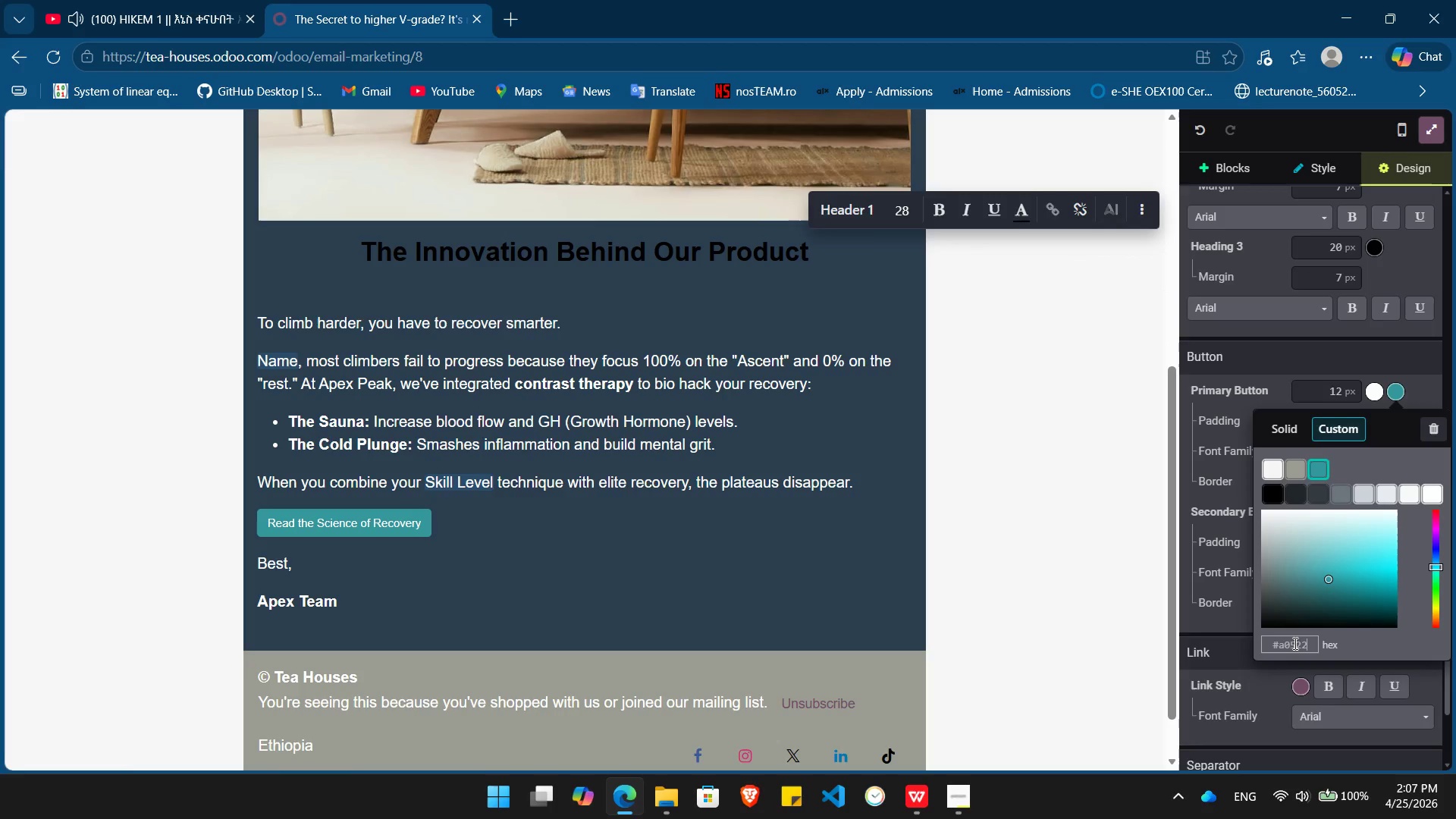 
key(Numpad2)
 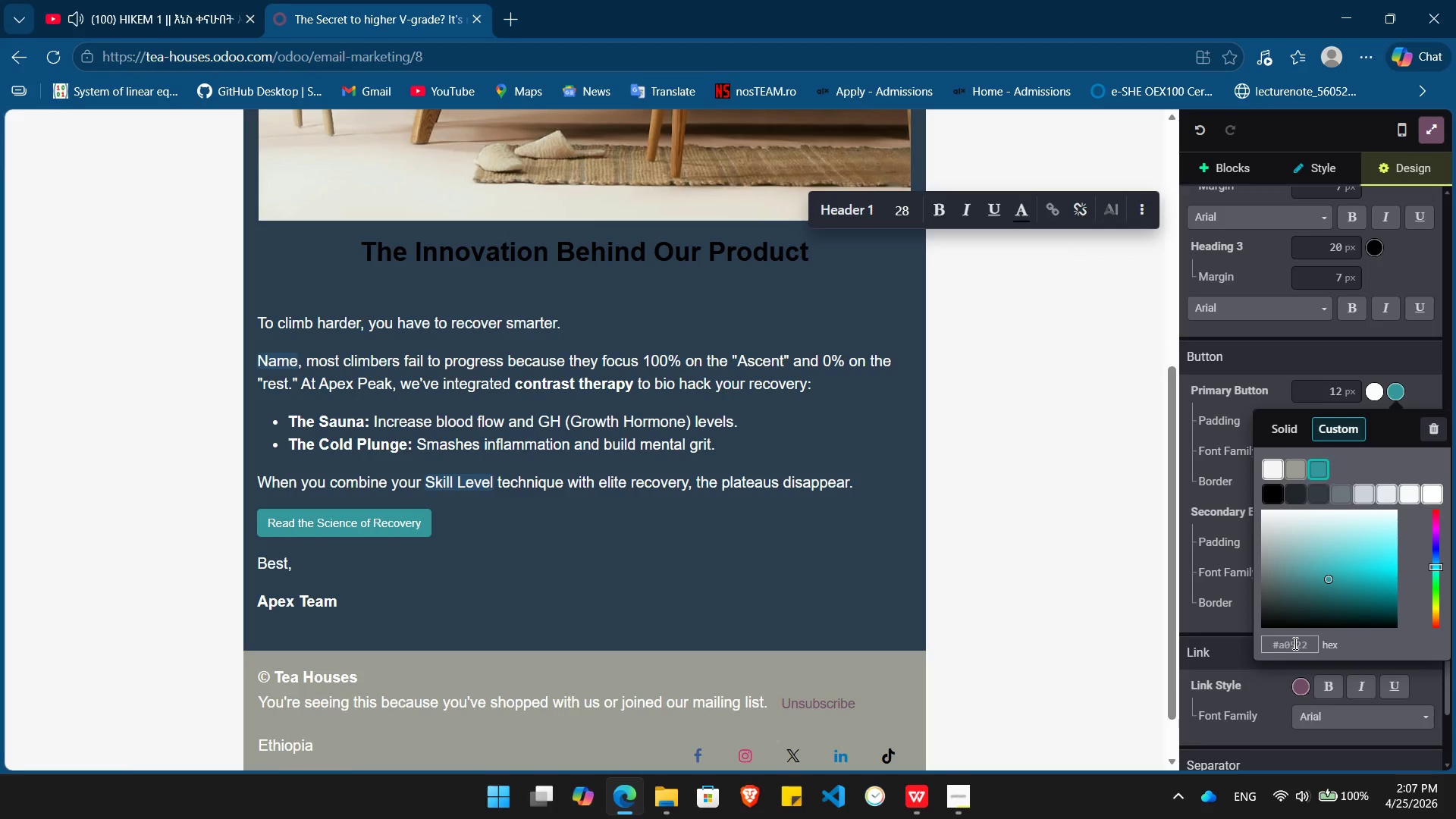 
key(D)
 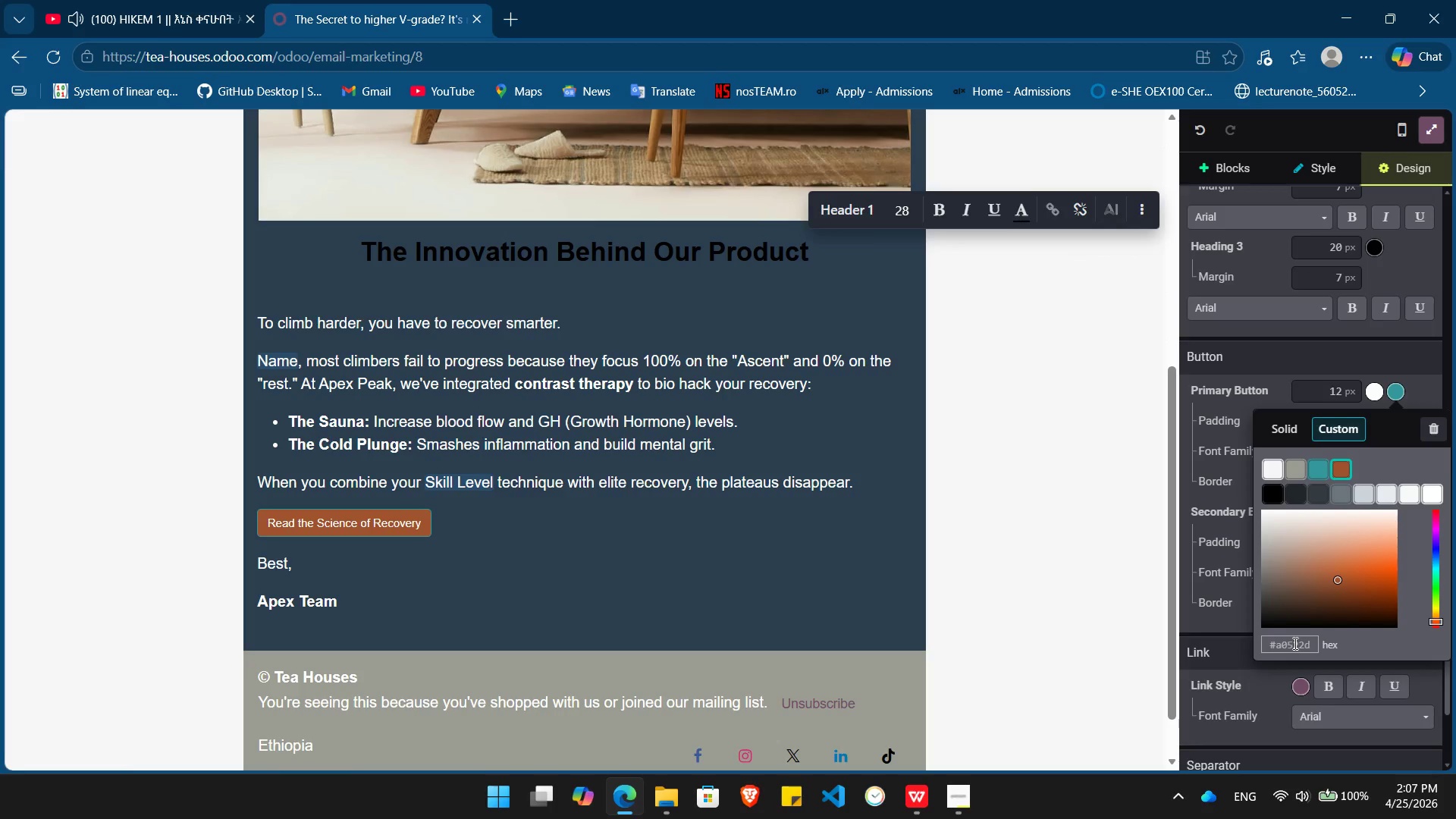 
key(Enter)
 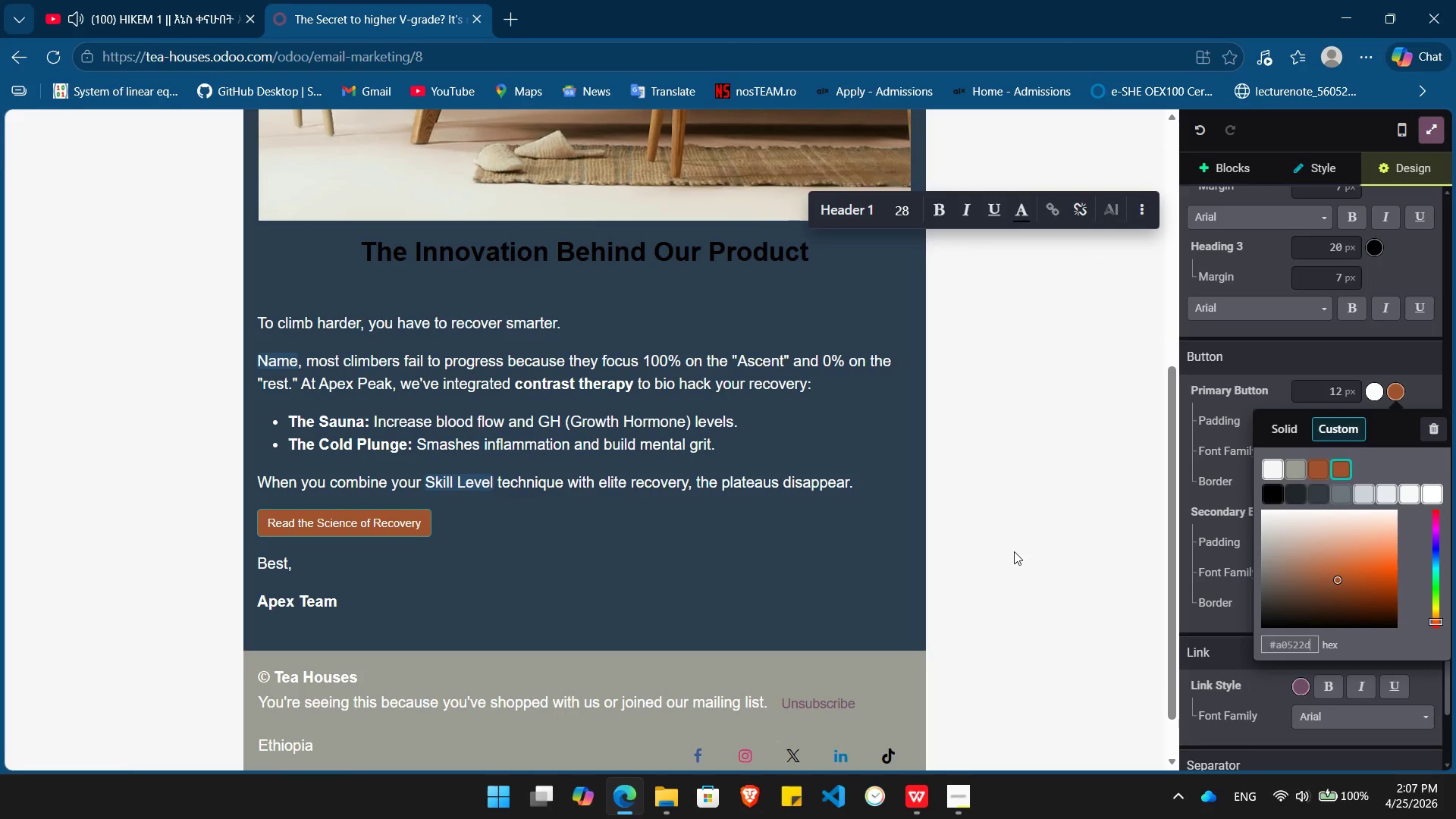 
left_click([1014, 551])
 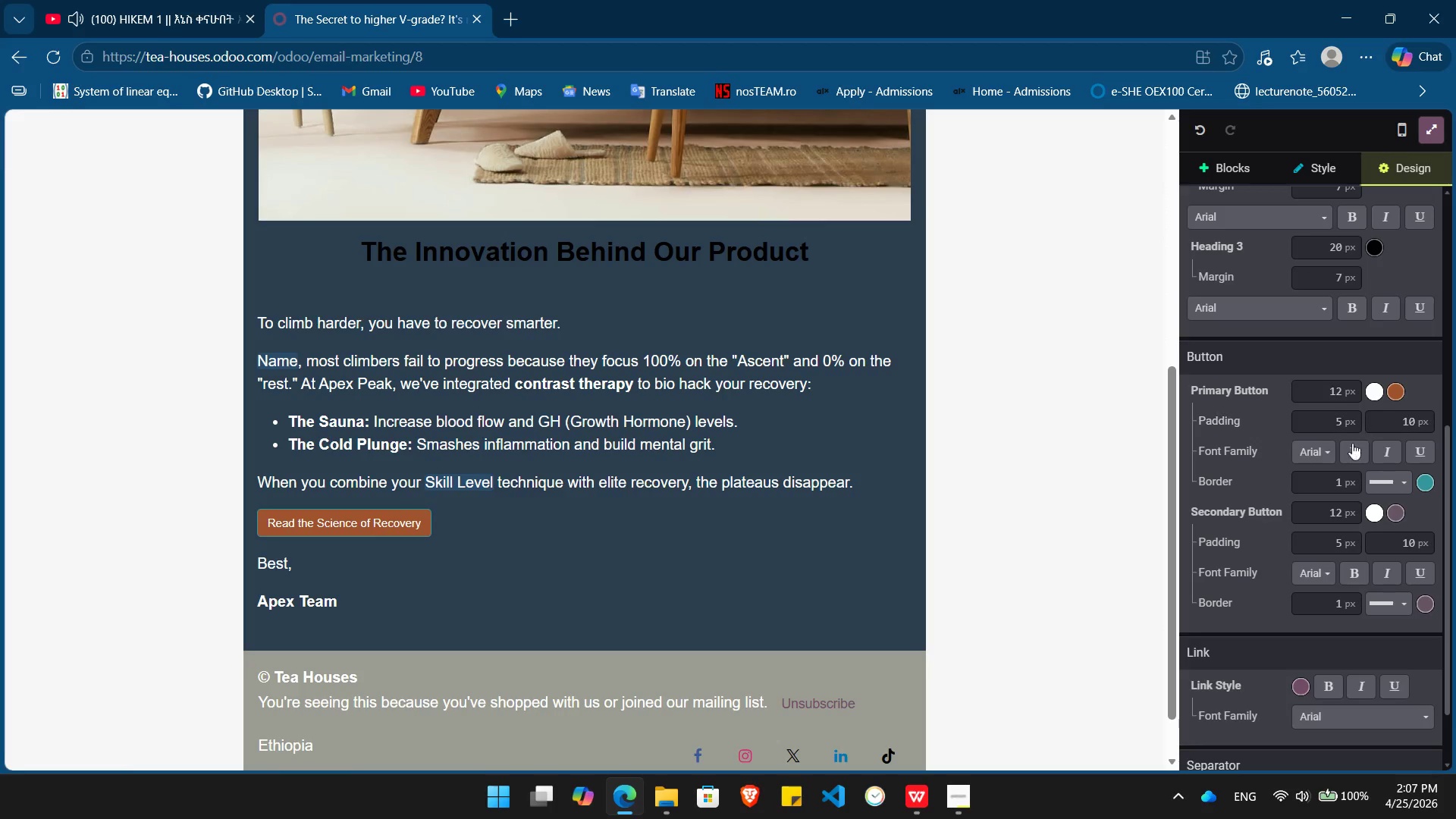 
left_click([1349, 457])
 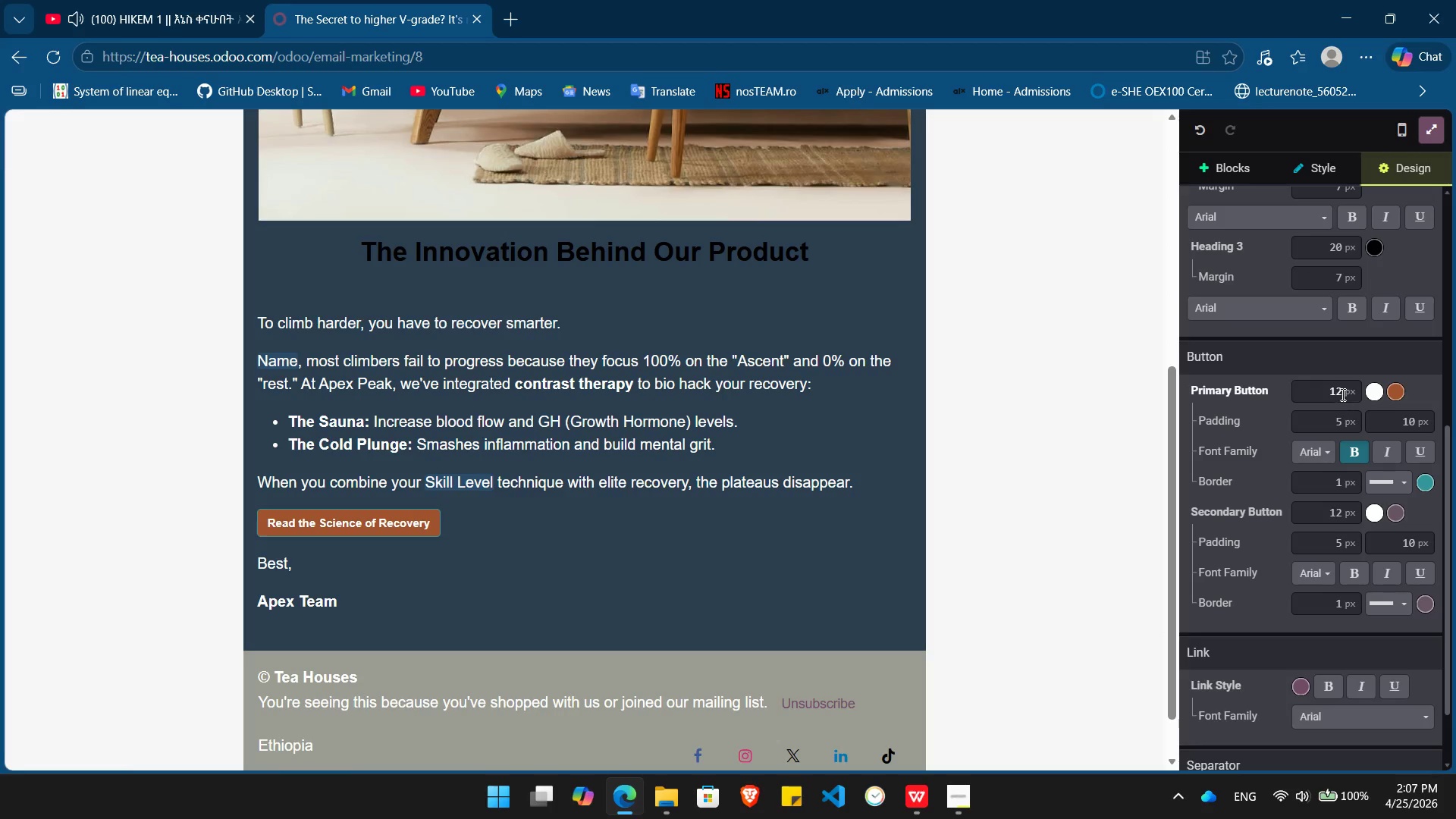 
left_click([1340, 391])
 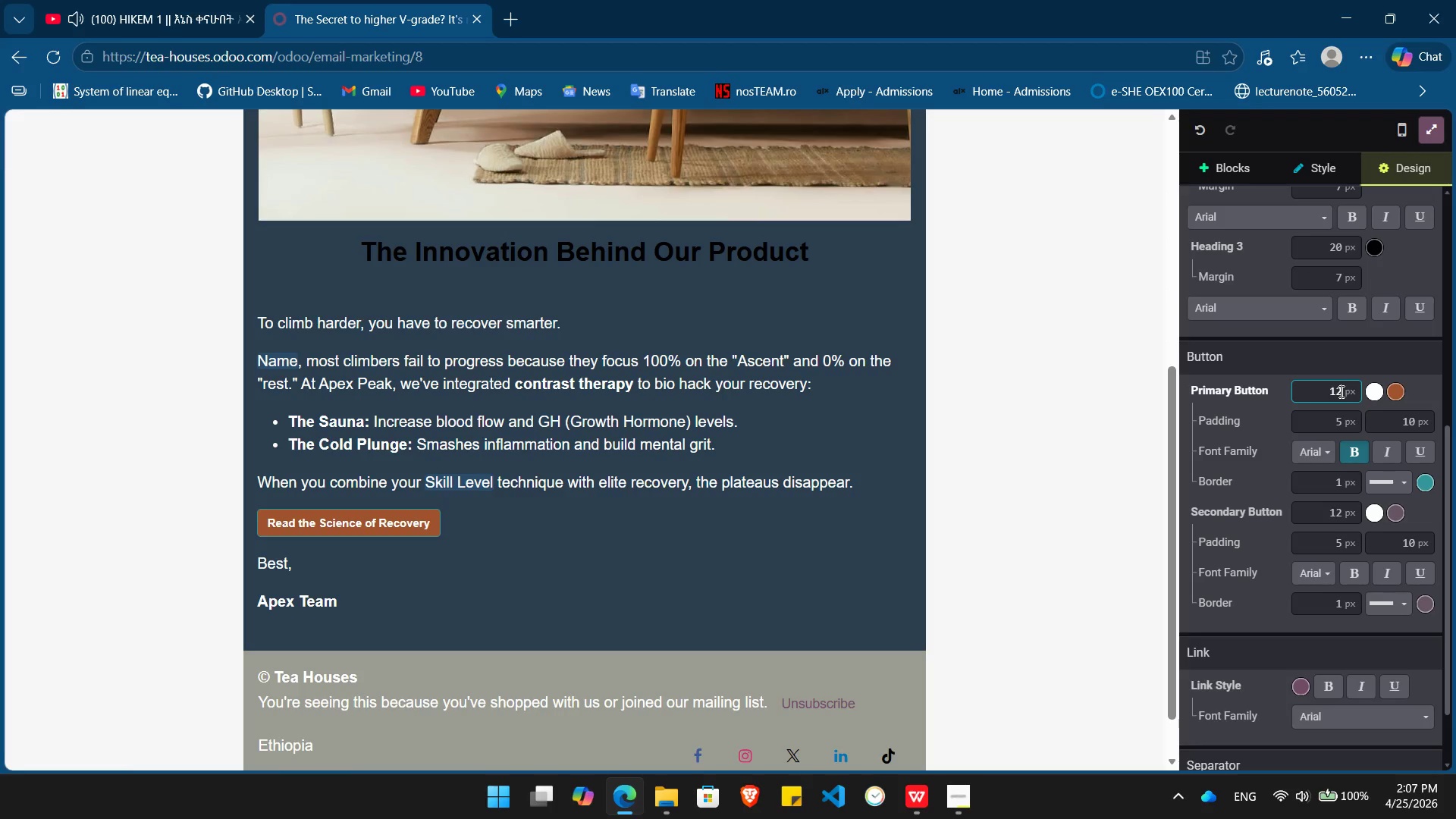 
key(Backspace)
 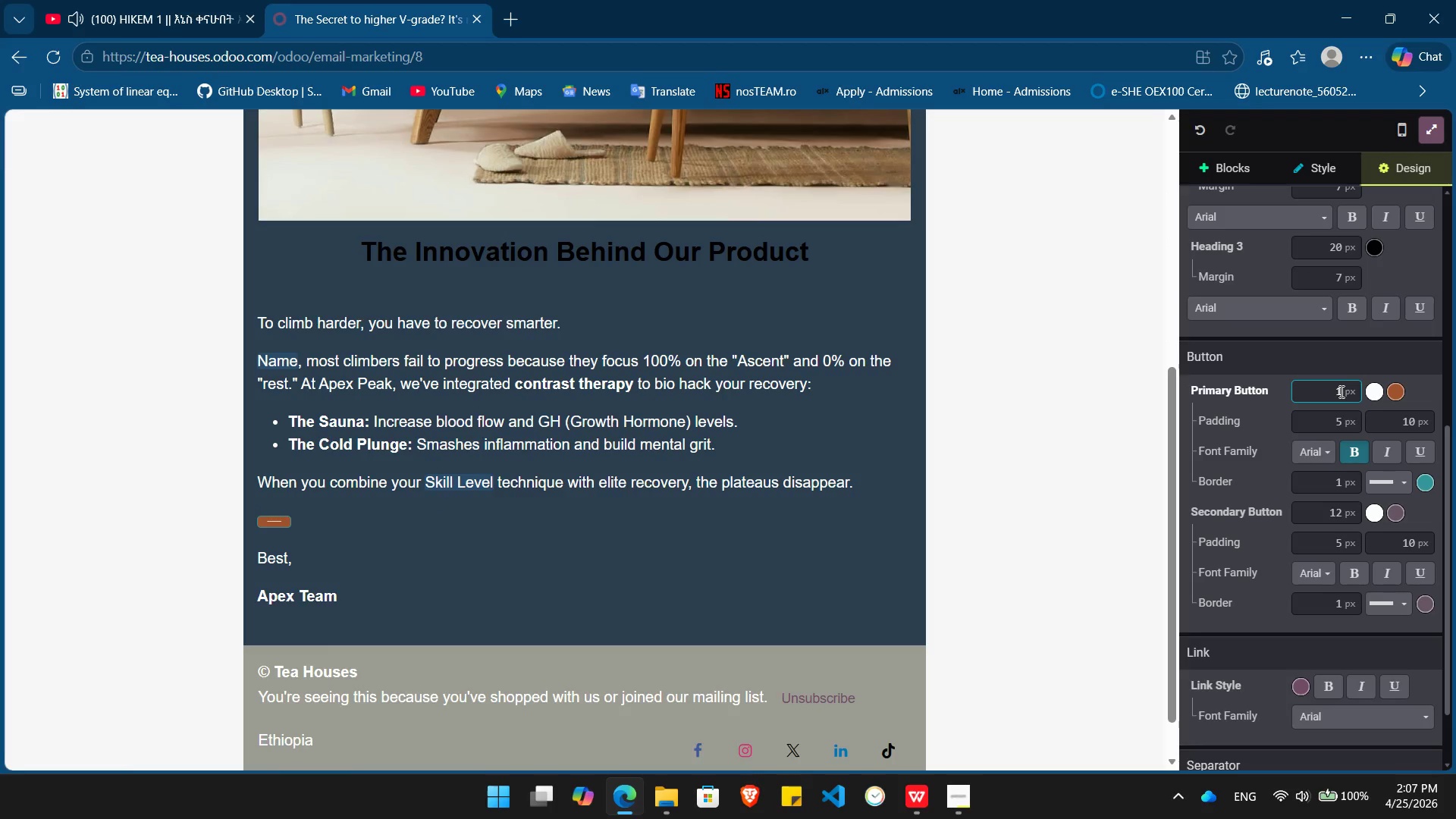 
key(Numpad5)
 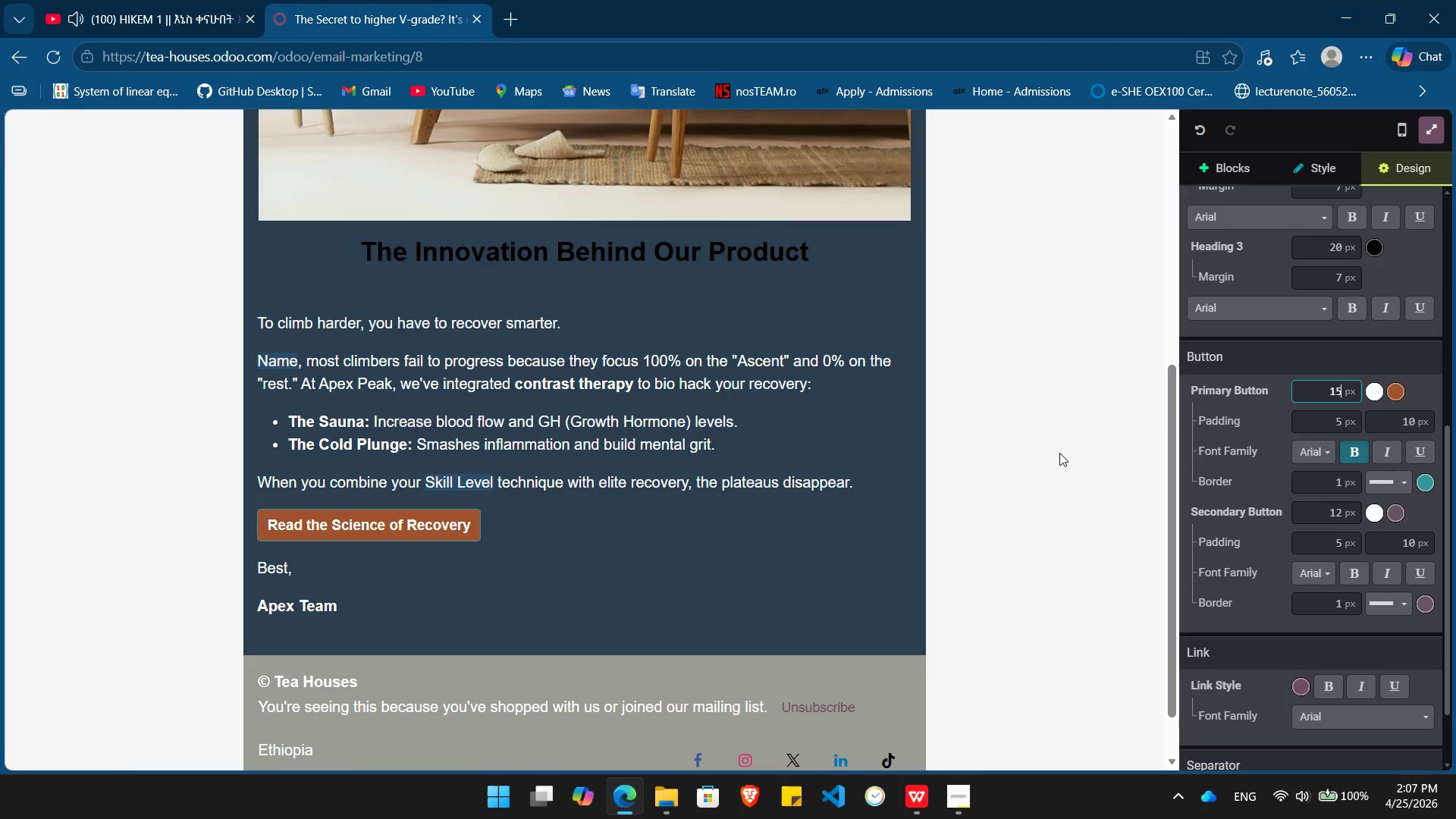 
left_click([1035, 455])
 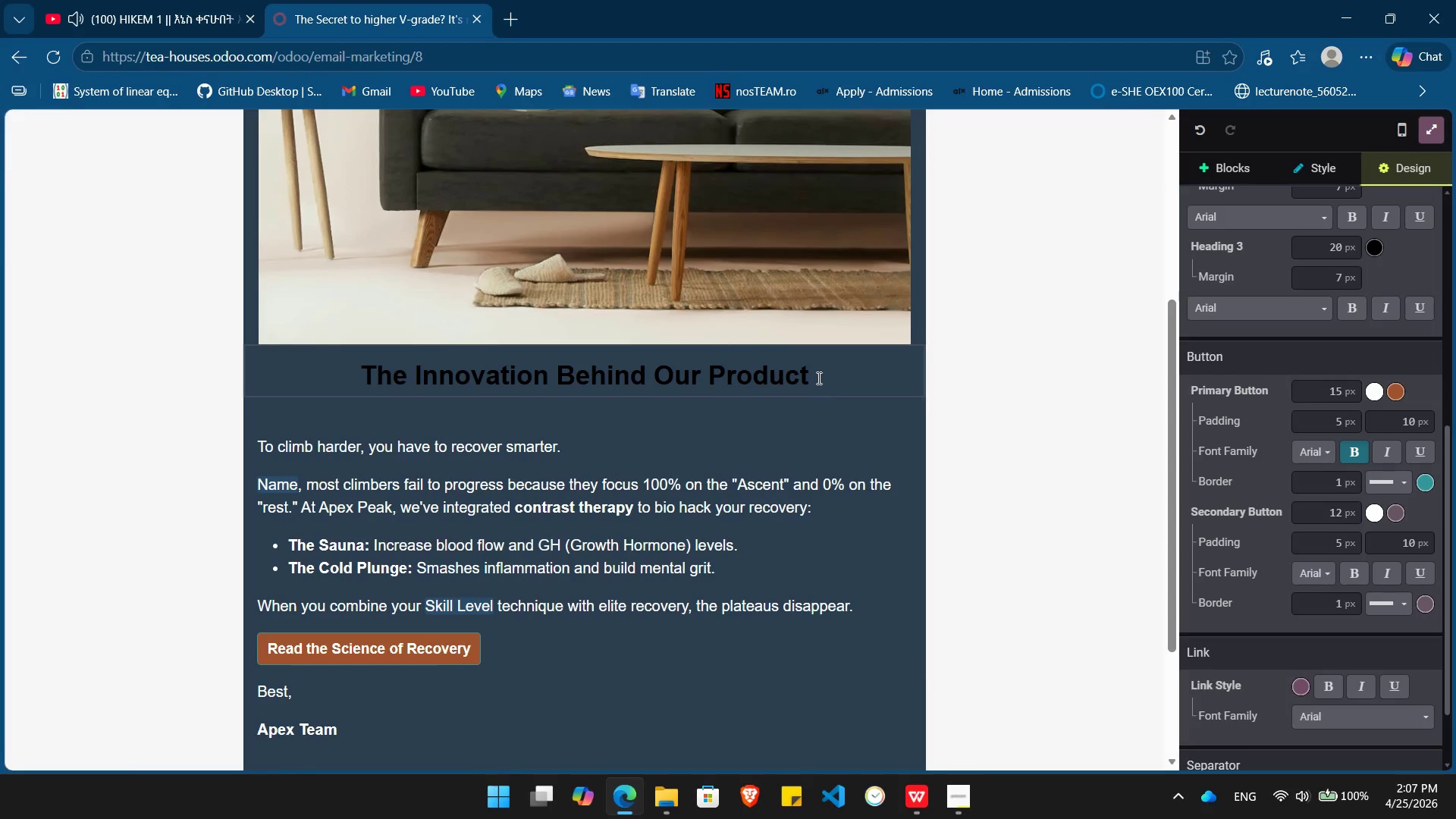 
left_click_drag(start_coordinate=[817, 377], to_coordinate=[350, 387])
 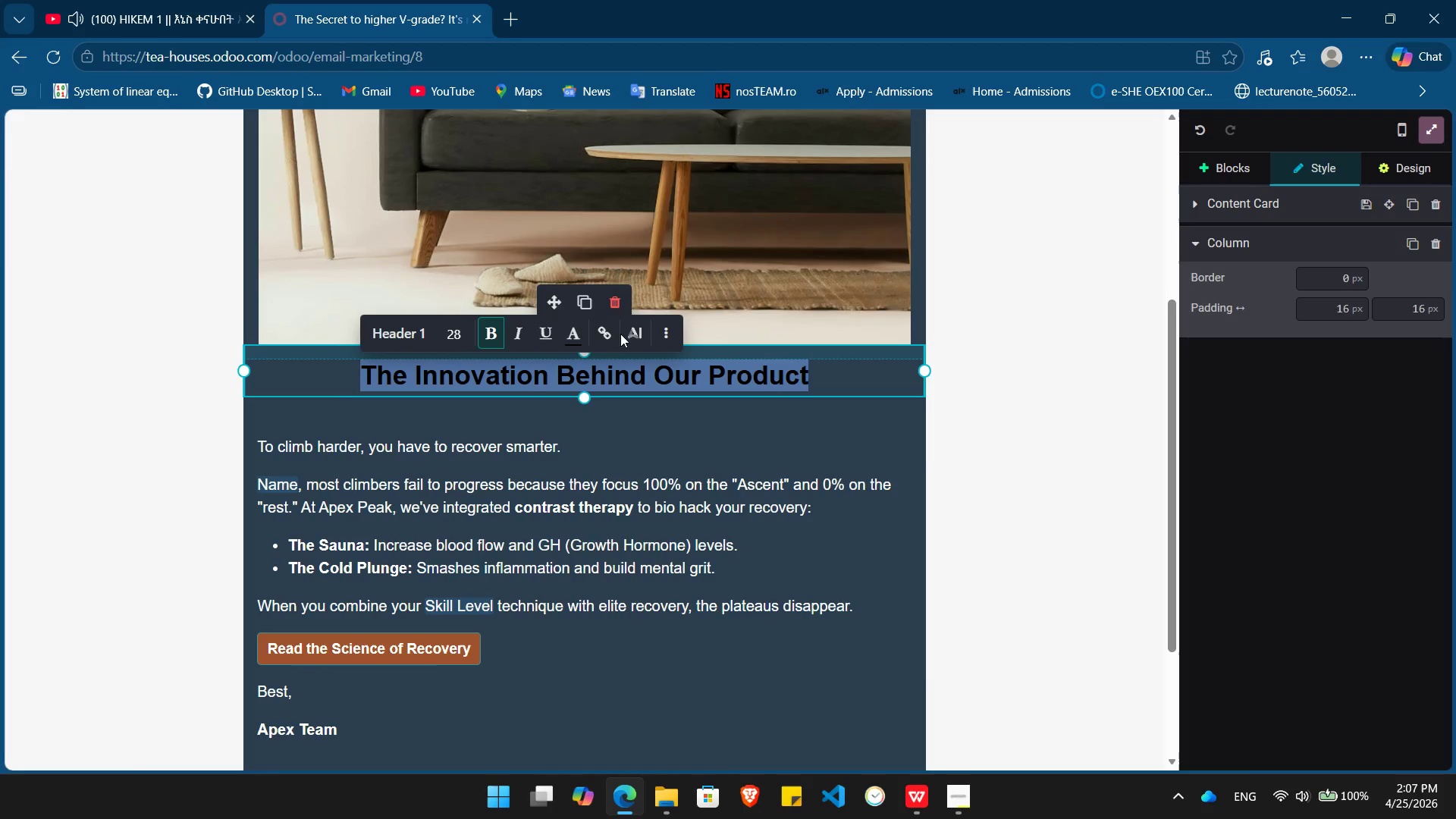 
left_click([573, 337])
 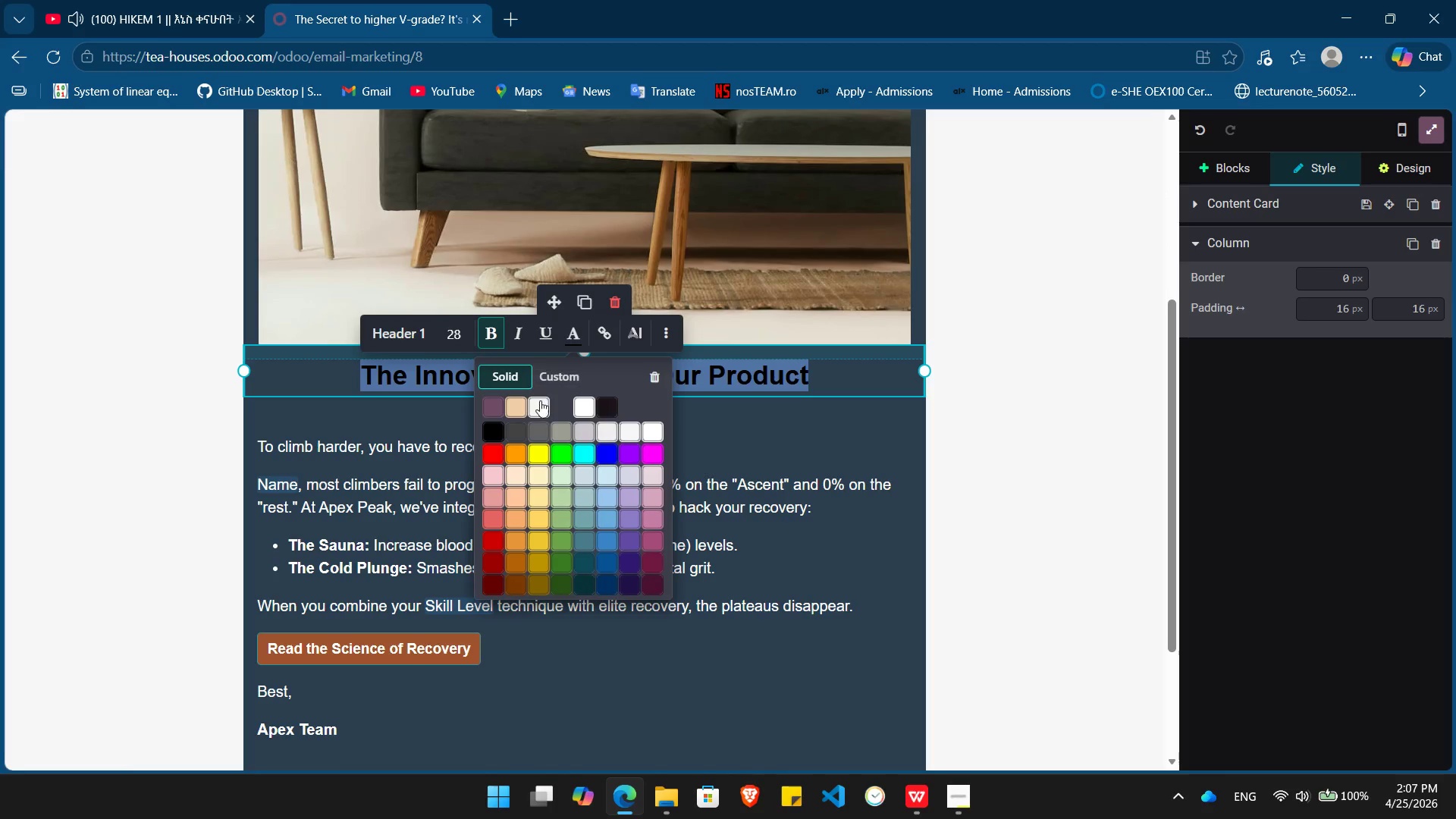 
left_click([539, 403])
 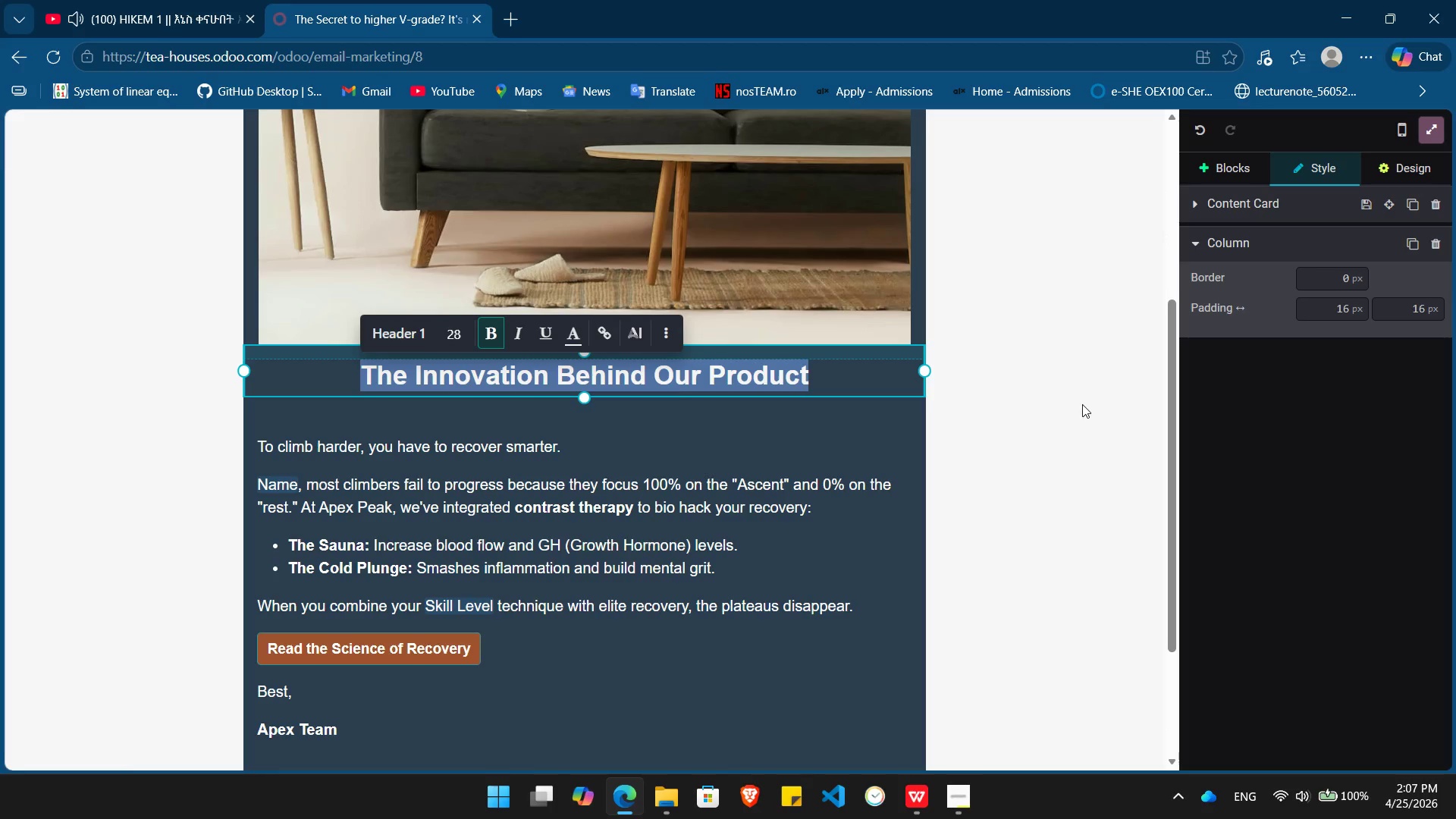 
key(Backspace)
 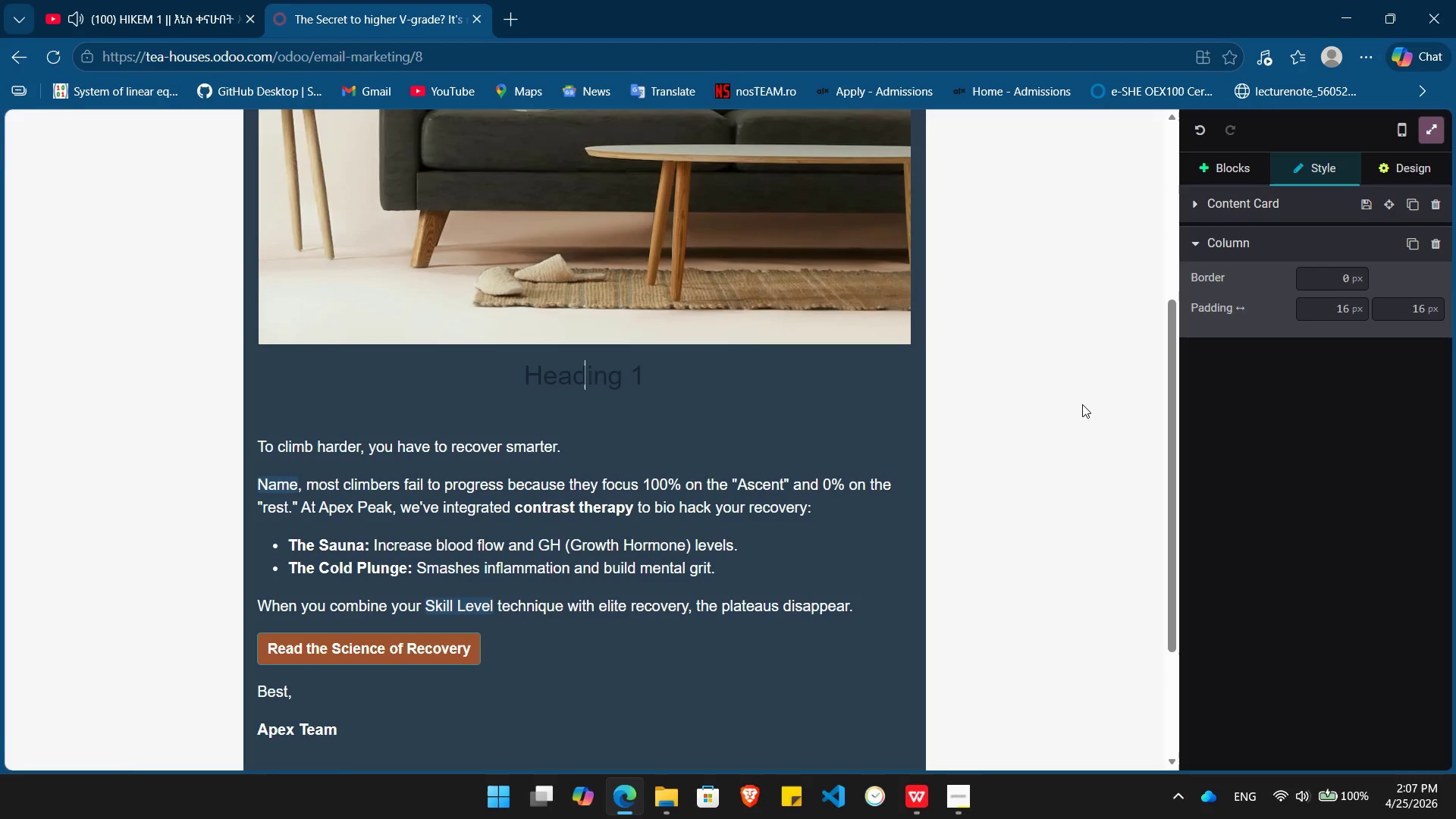 
wait(12.99)
 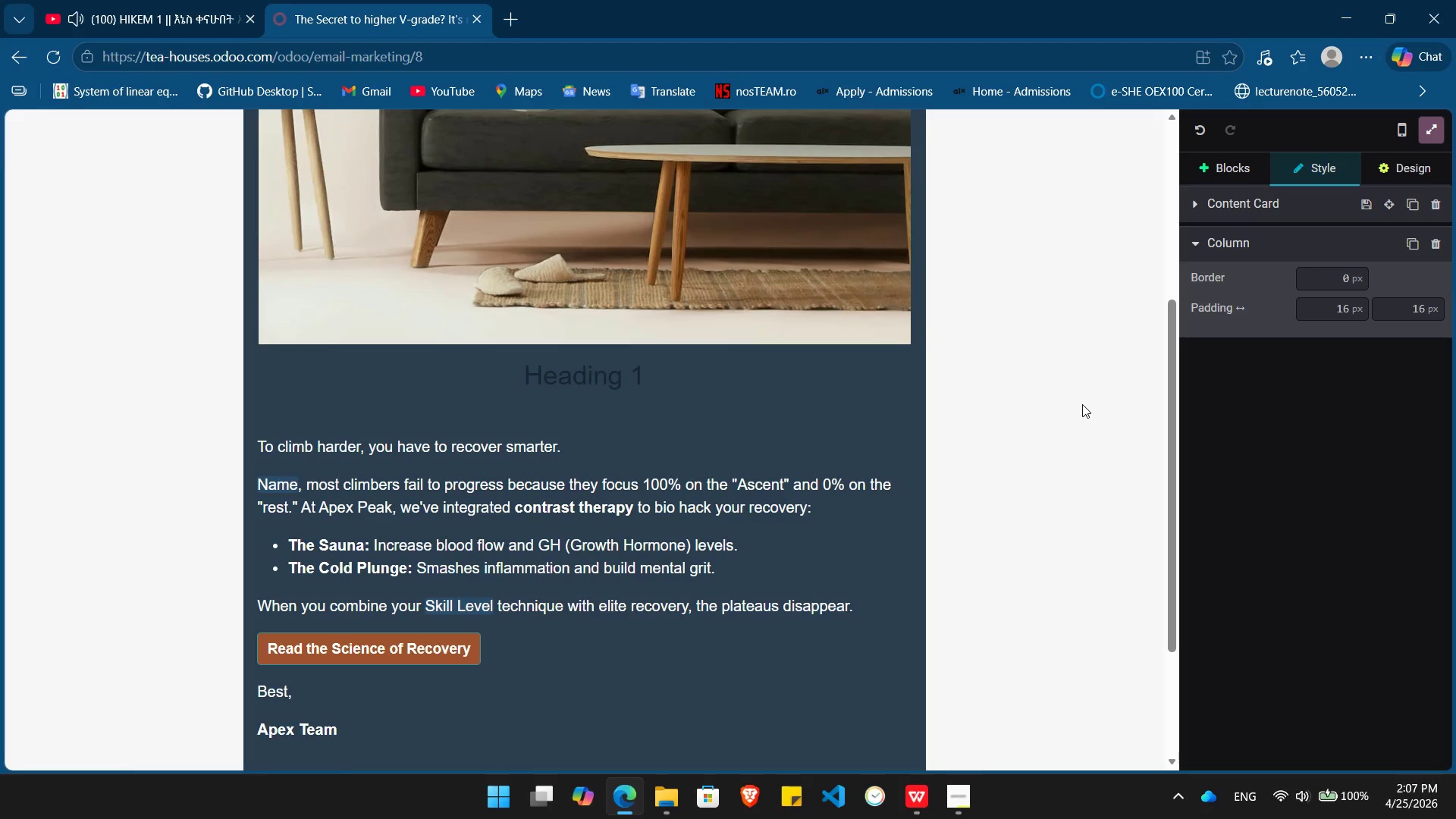 
key(Alt+Tab)